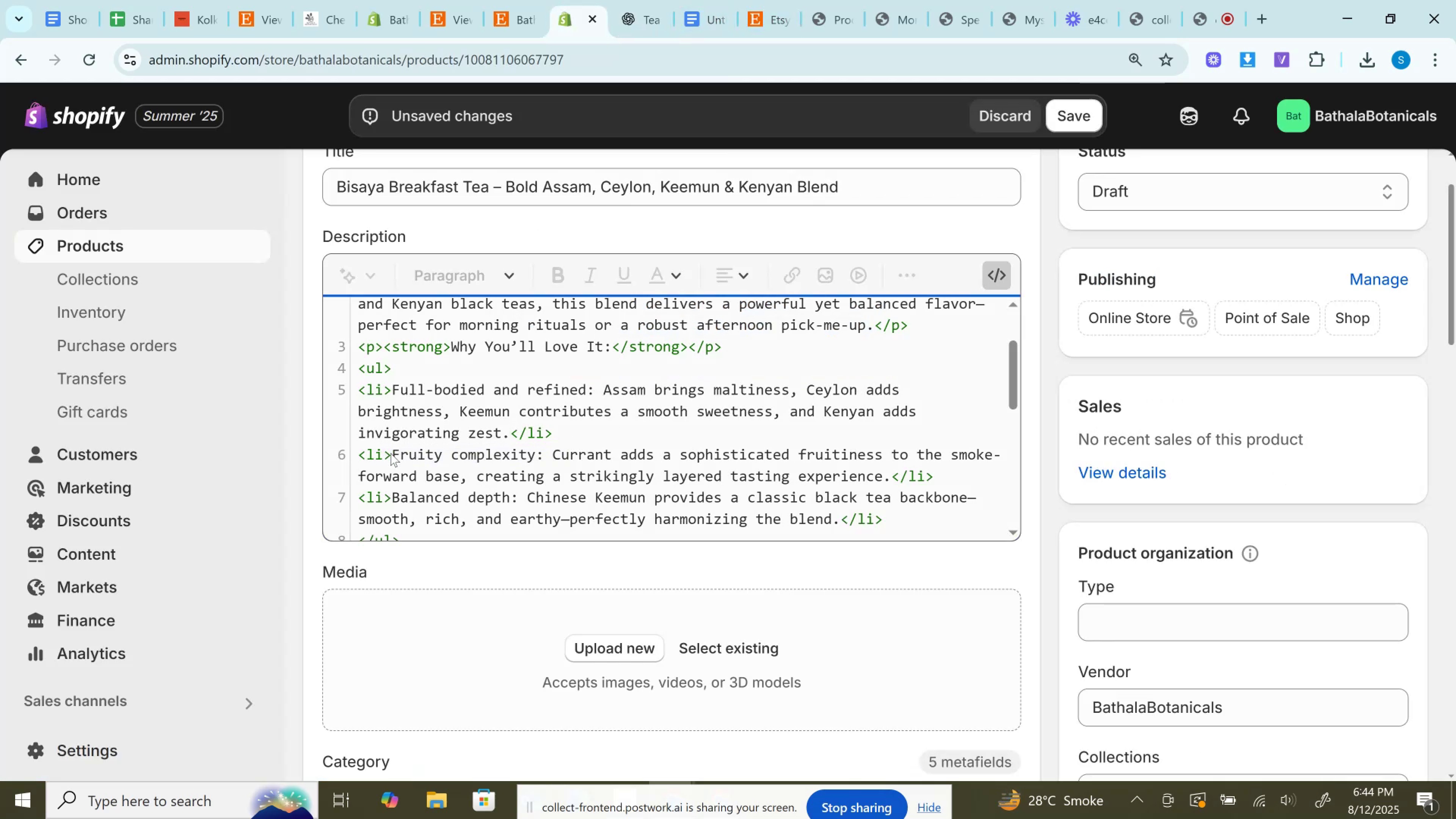 
left_click_drag(start_coordinate=[391, 453], to_coordinate=[896, 476])
 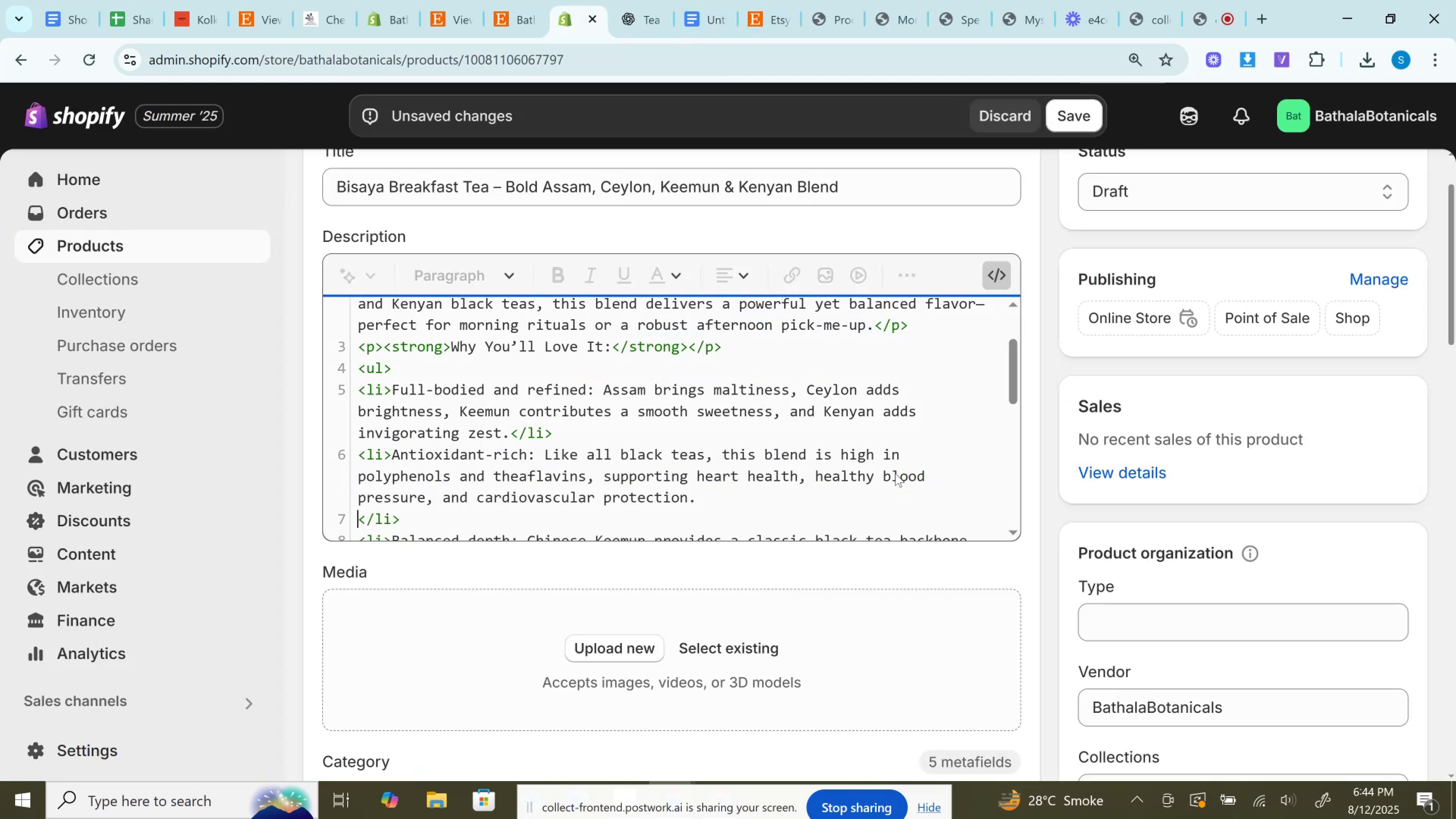 
key(Control+V)
 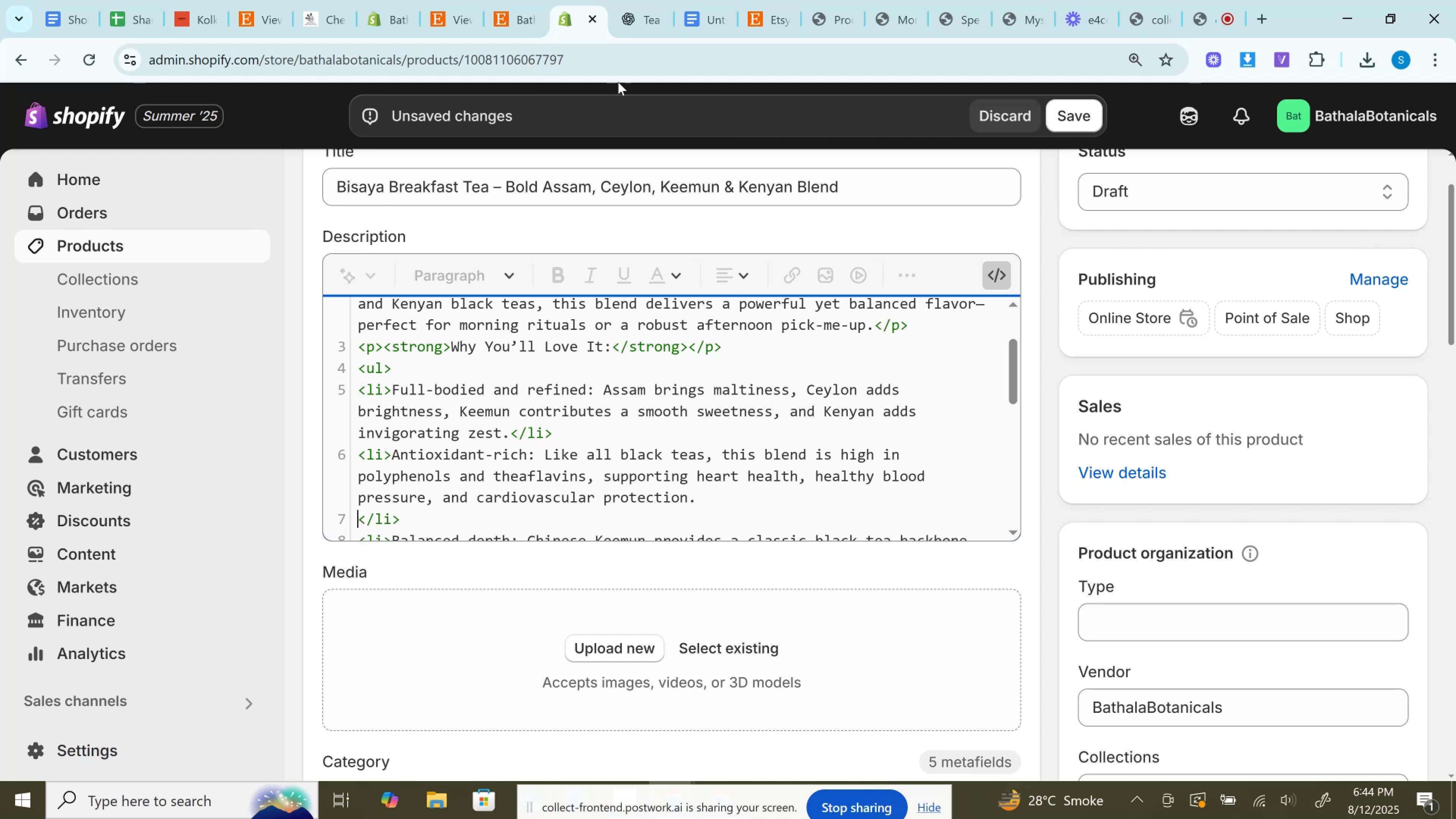 
left_click([621, 0])
 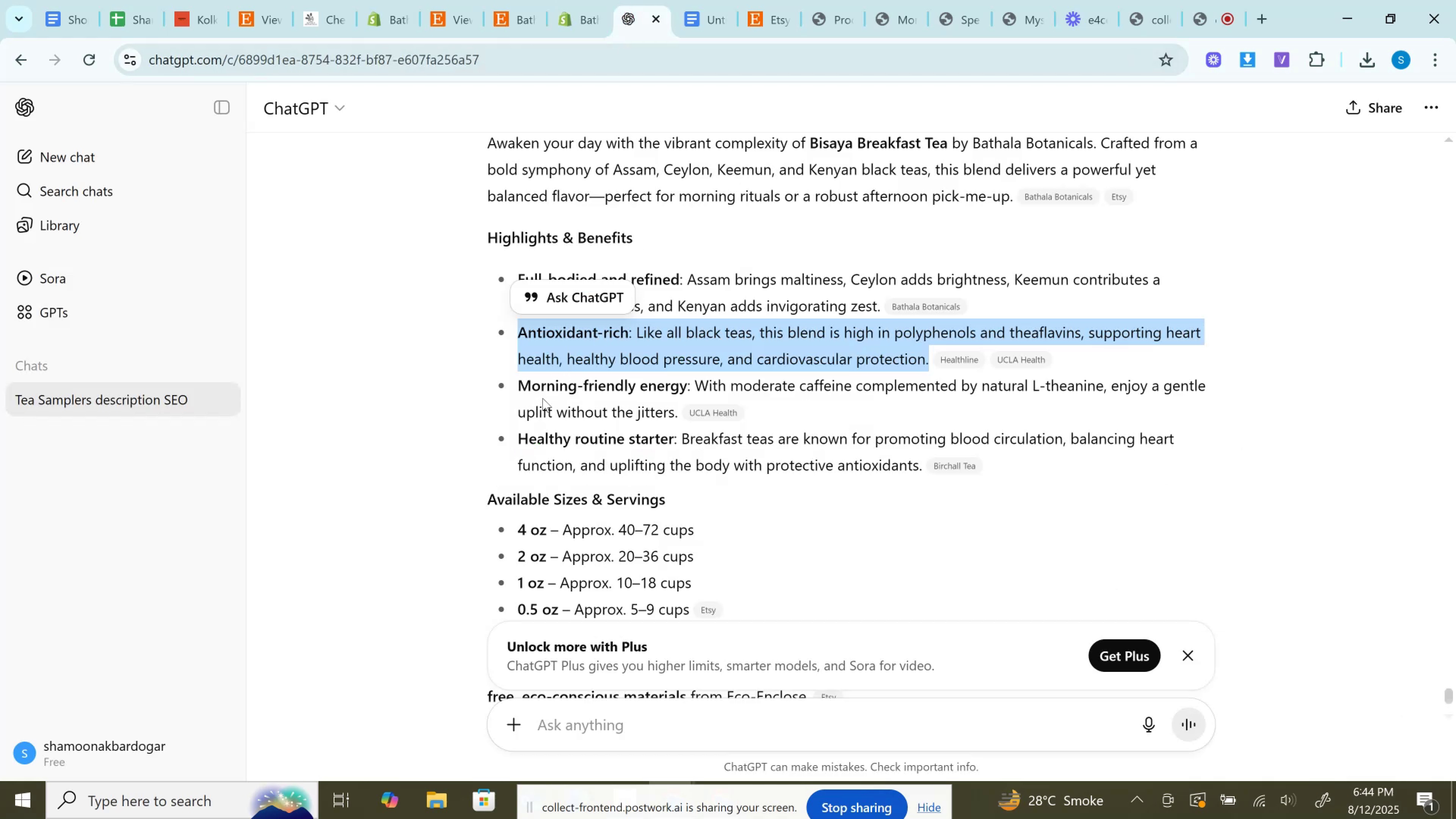 
left_click_drag(start_coordinate=[515, 384], to_coordinate=[679, 404])
 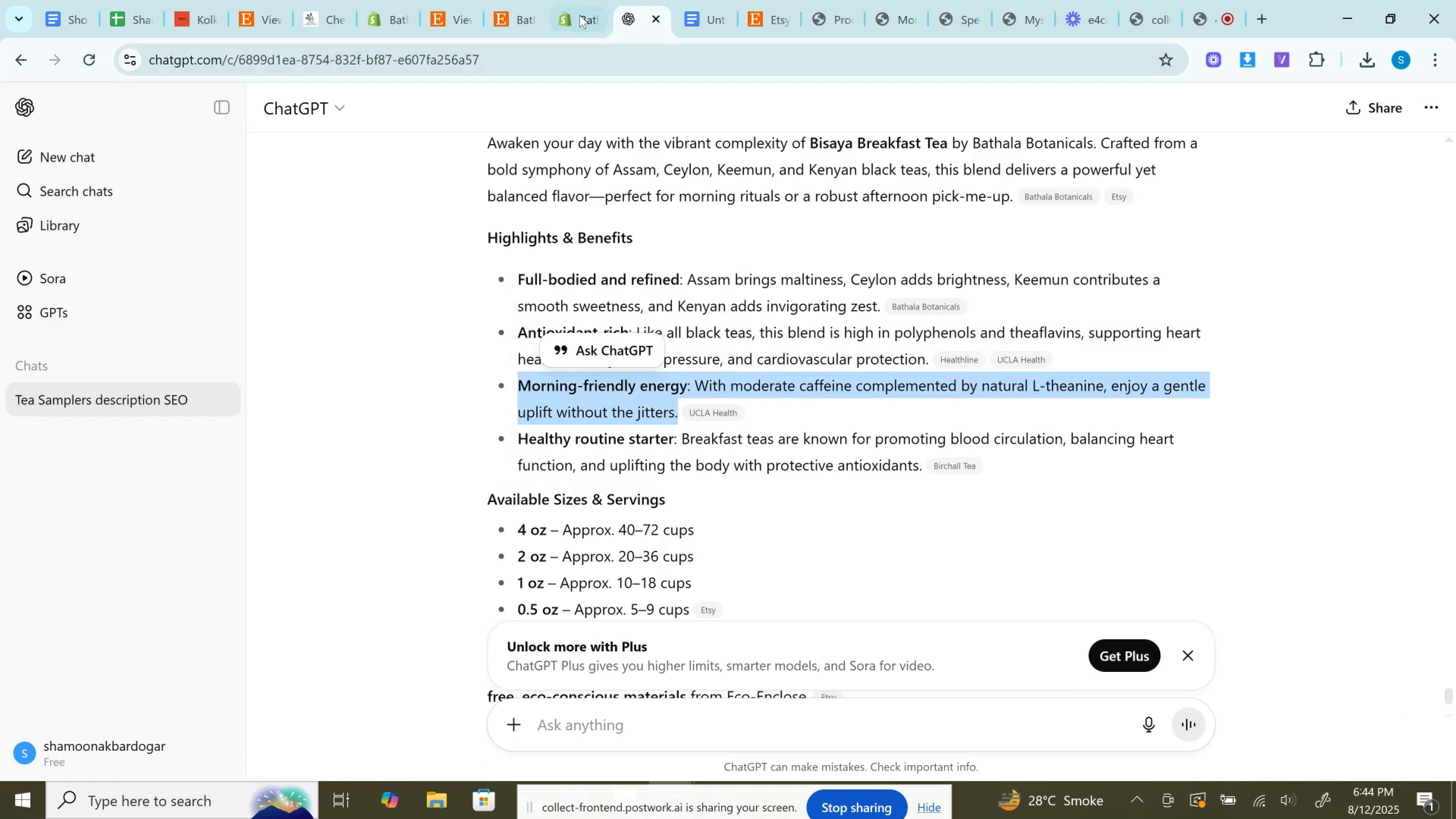 
key(Control+C)
 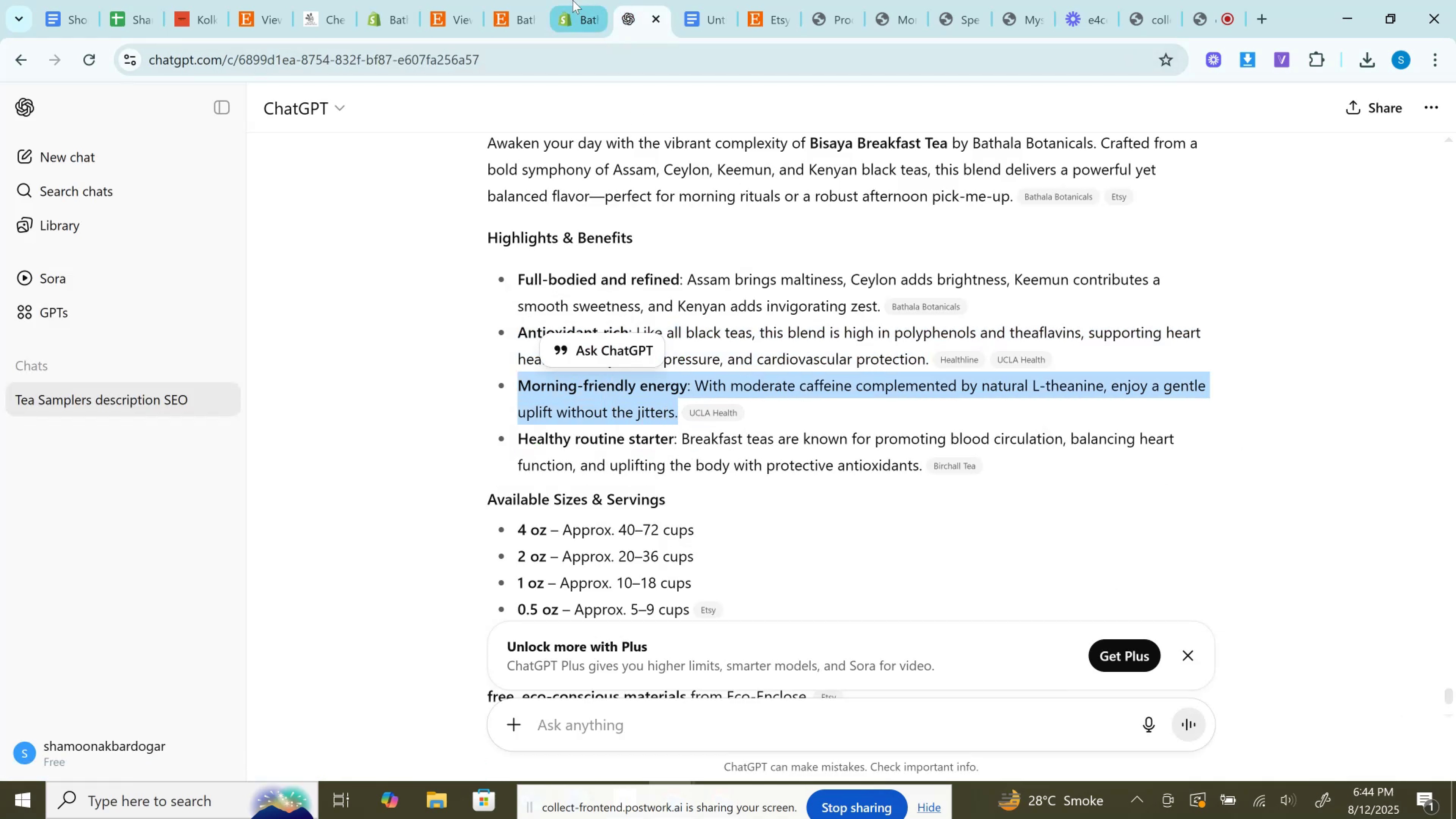 
left_click([573, 0])
 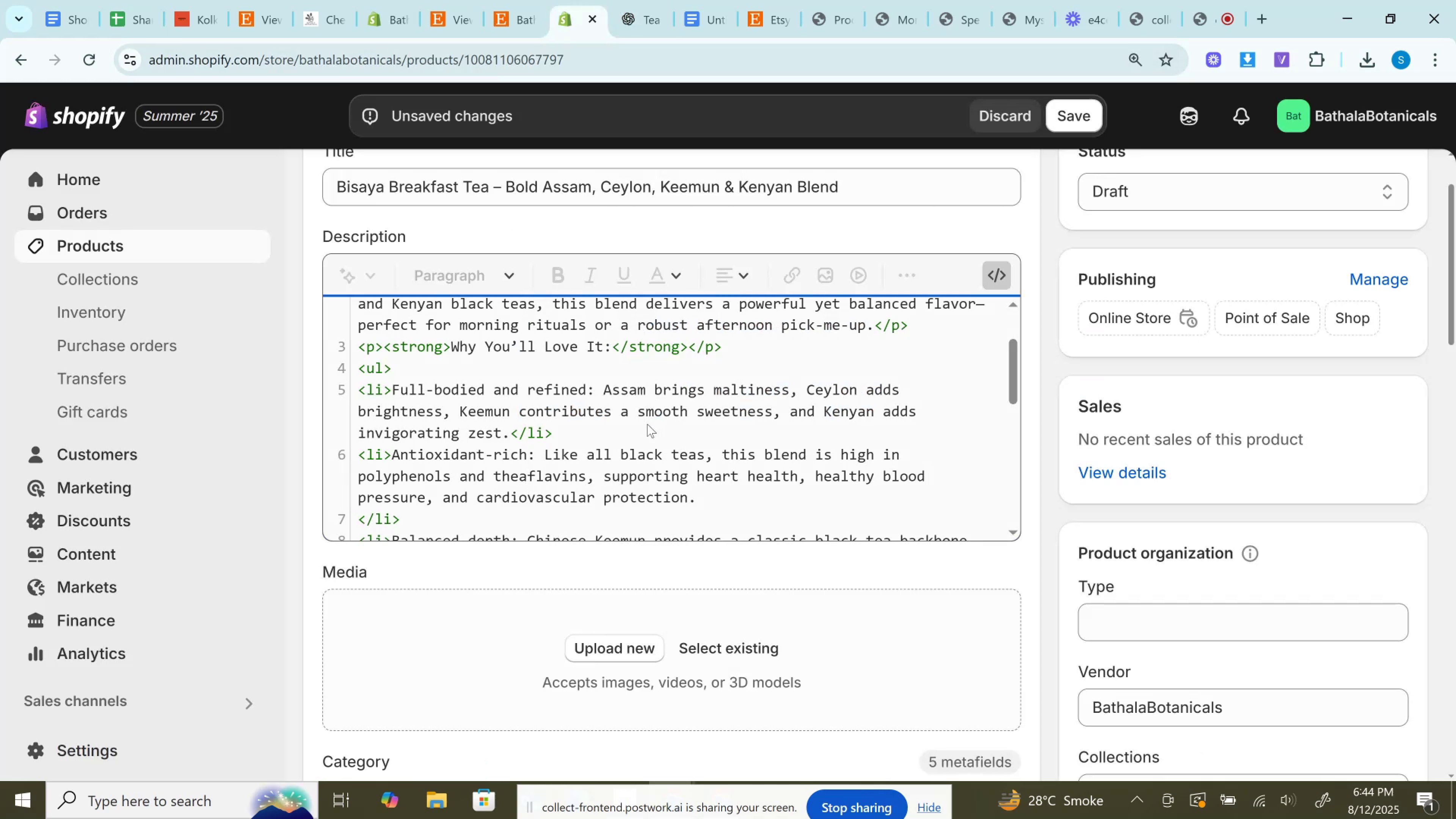 
scroll: coordinate [645, 399], scroll_direction: down, amount: 1.0
 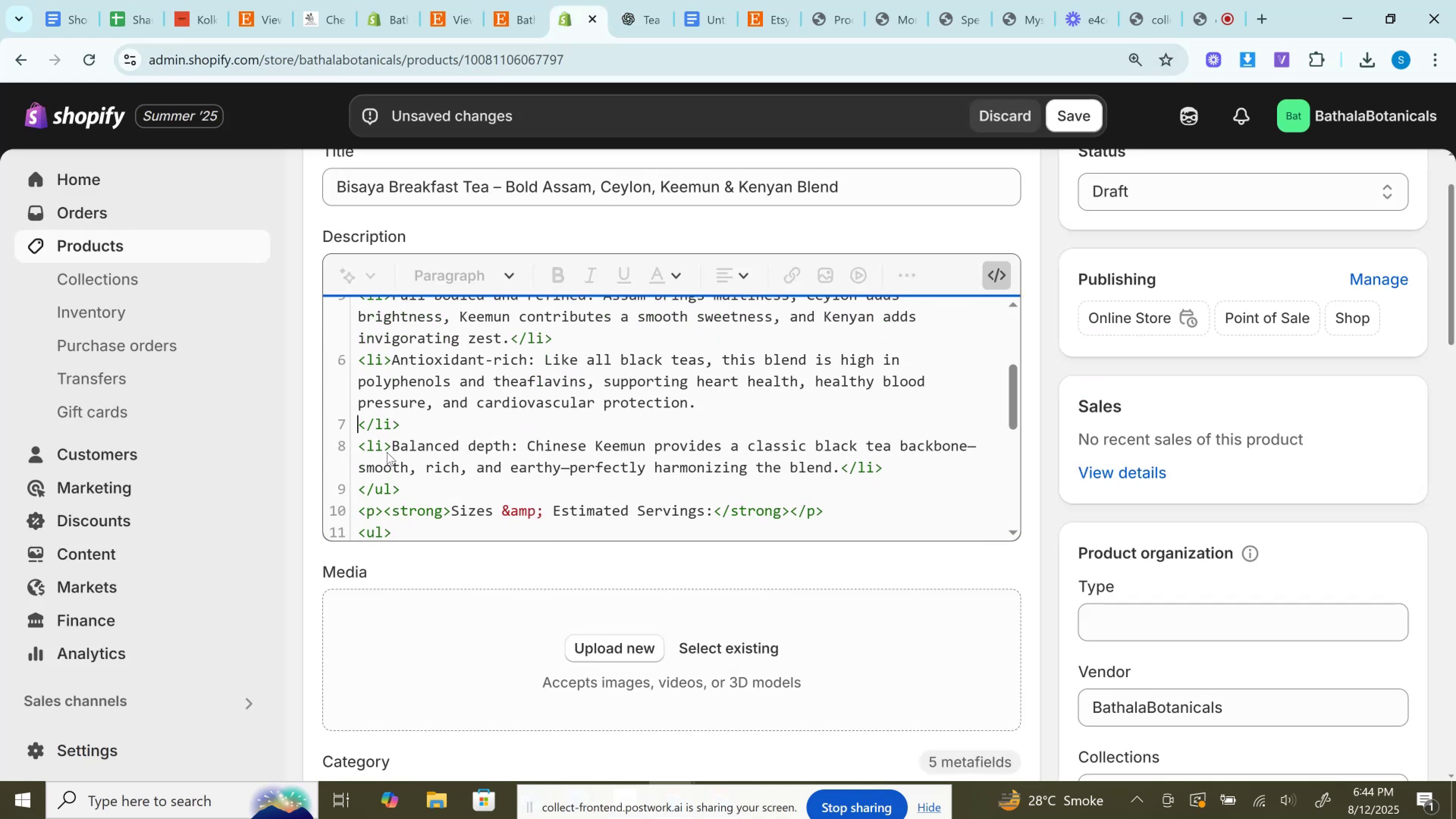 
left_click_drag(start_coordinate=[392, 445], to_coordinate=[841, 468])
 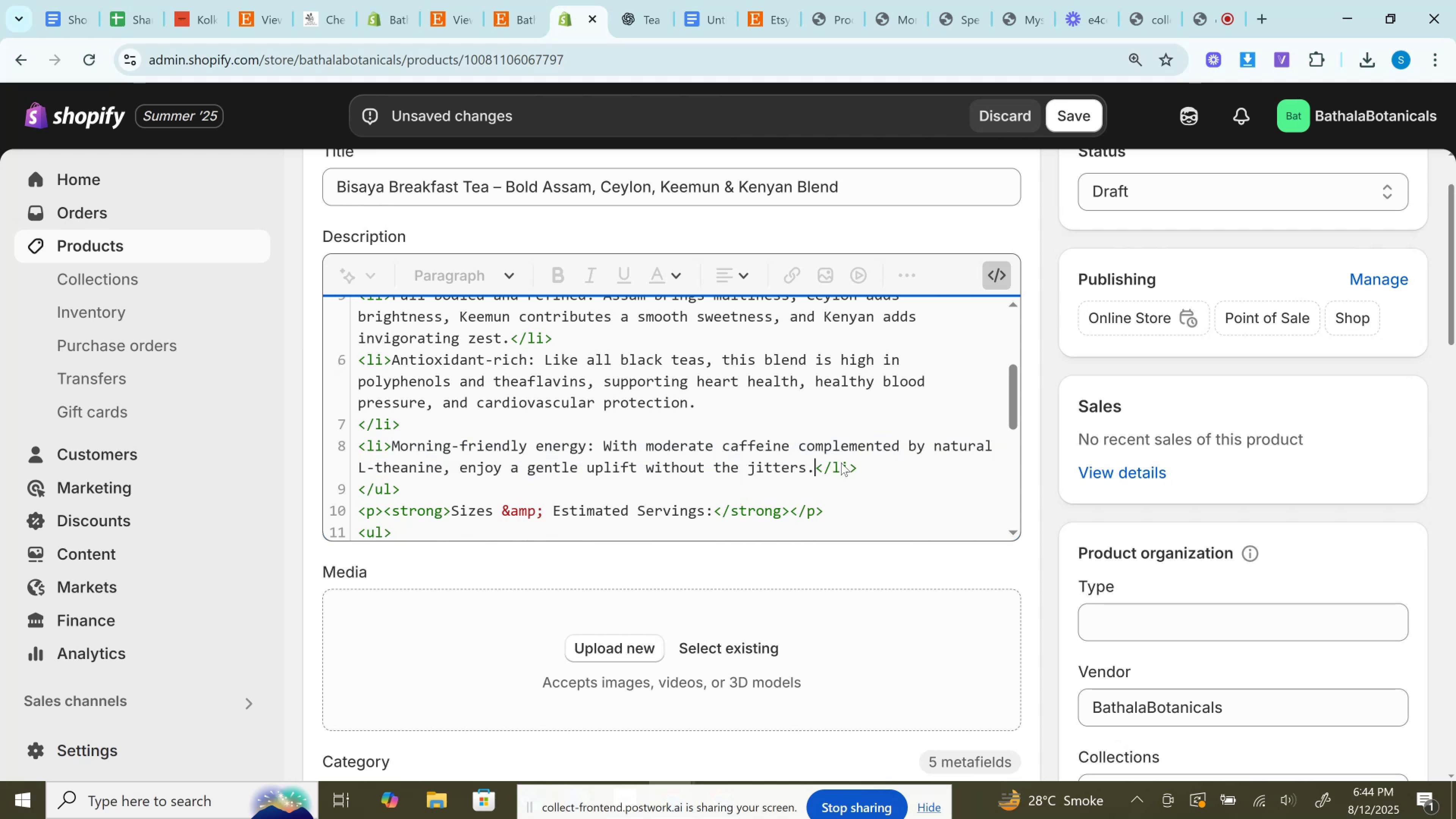 
key(Control+V)
 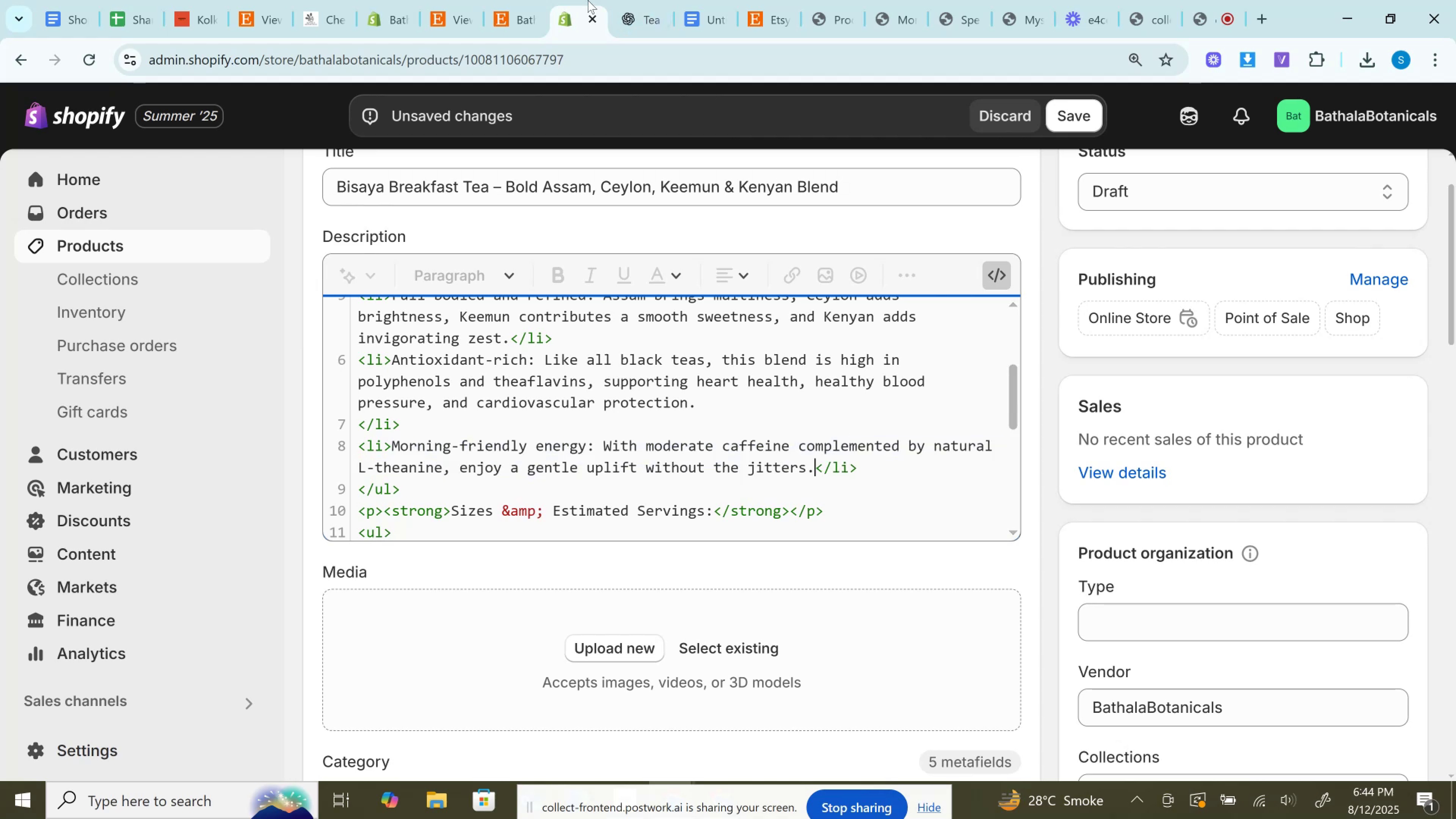 
left_click([656, 0])
 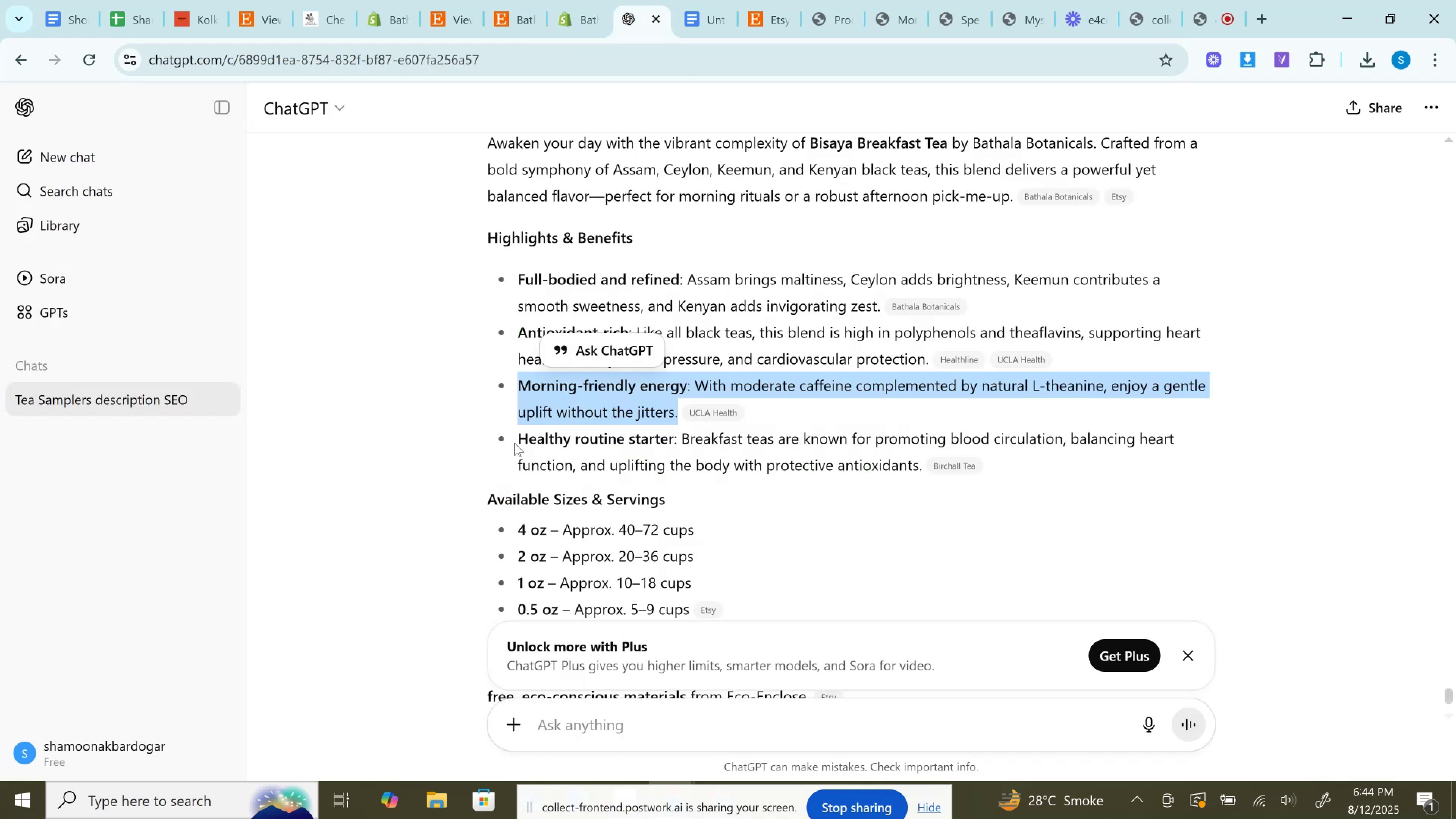 
left_click_drag(start_coordinate=[522, 439], to_coordinate=[922, 474])
 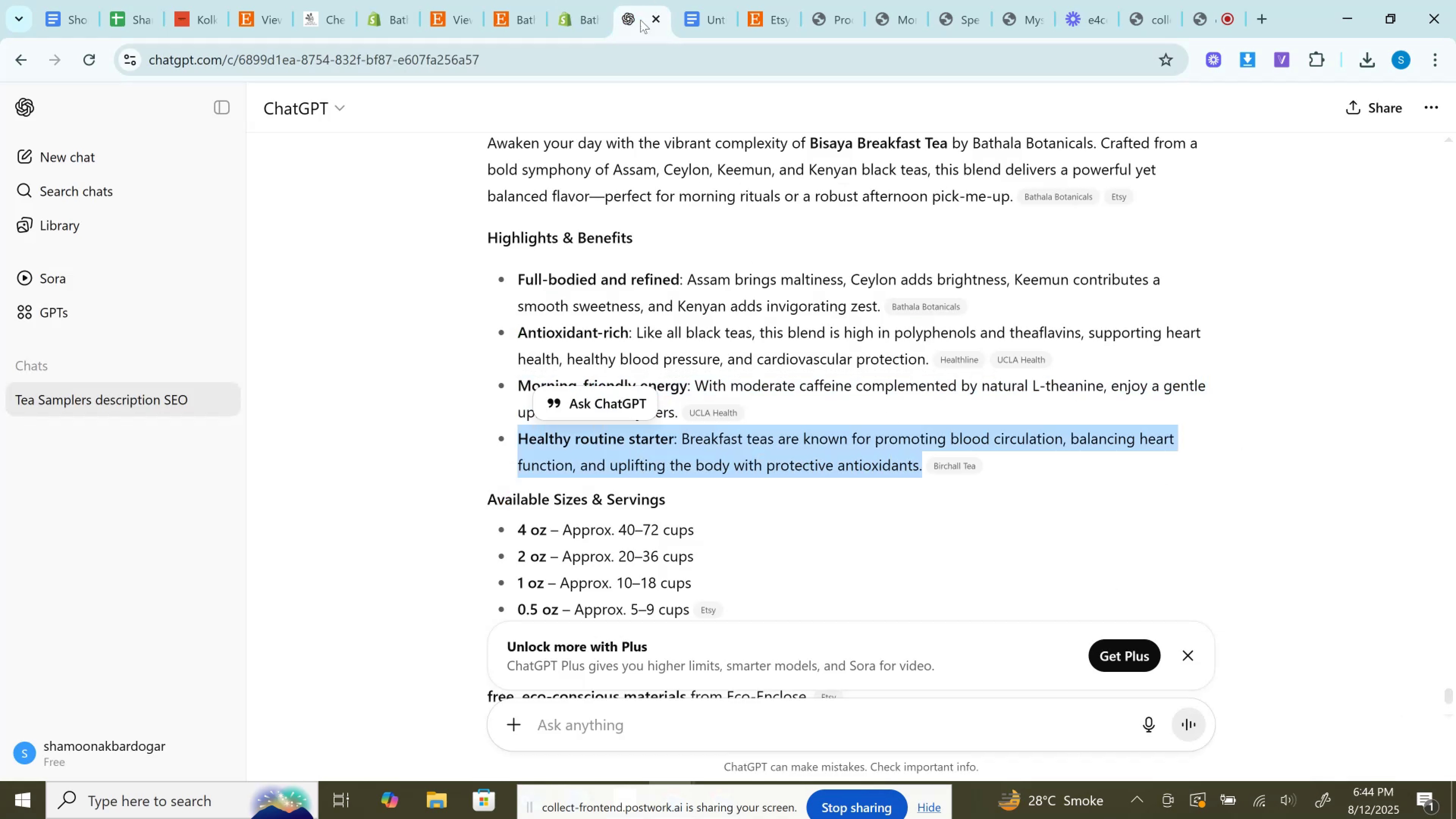 
key(Control+C)
 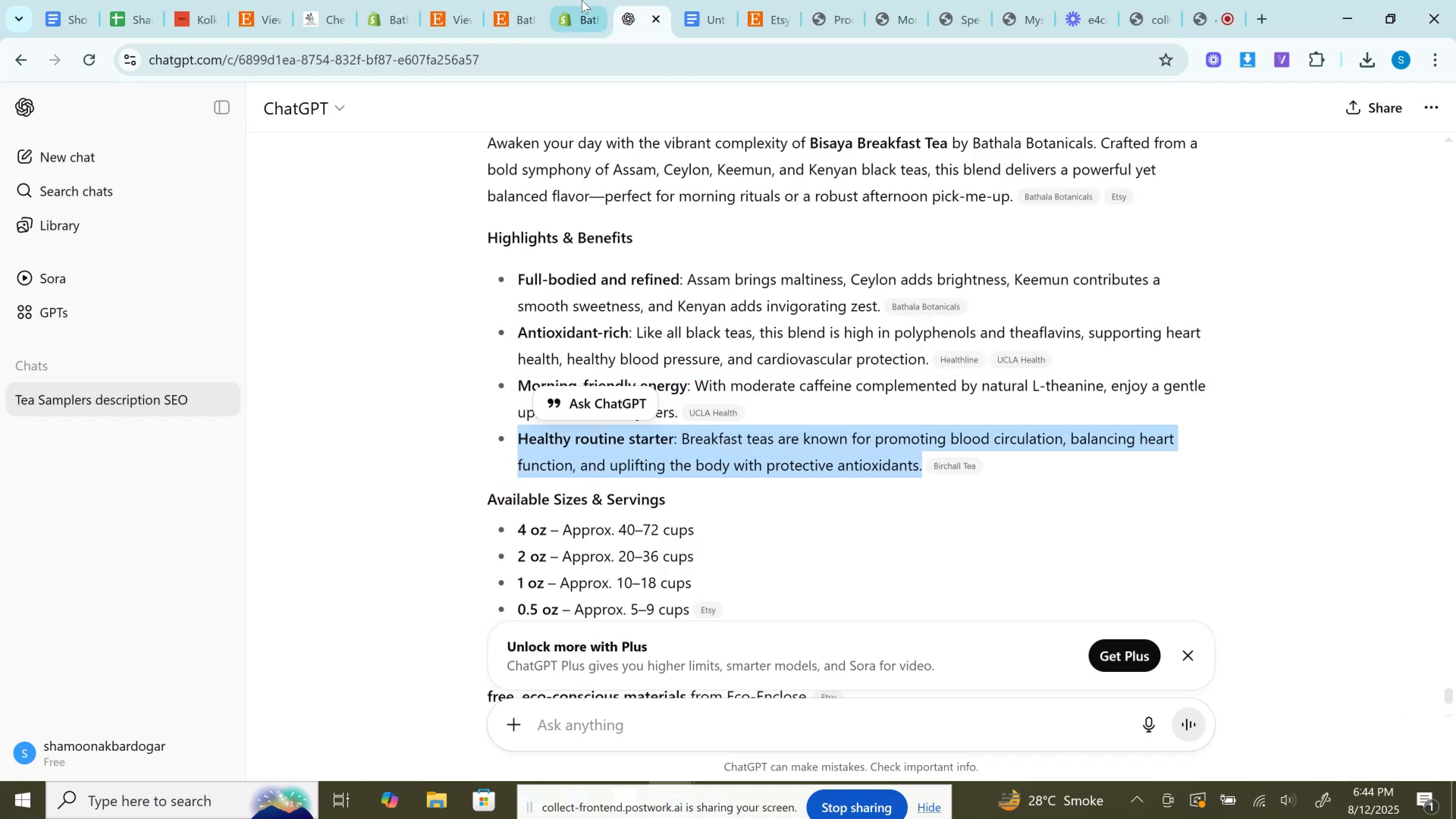 
left_click([579, 0])
 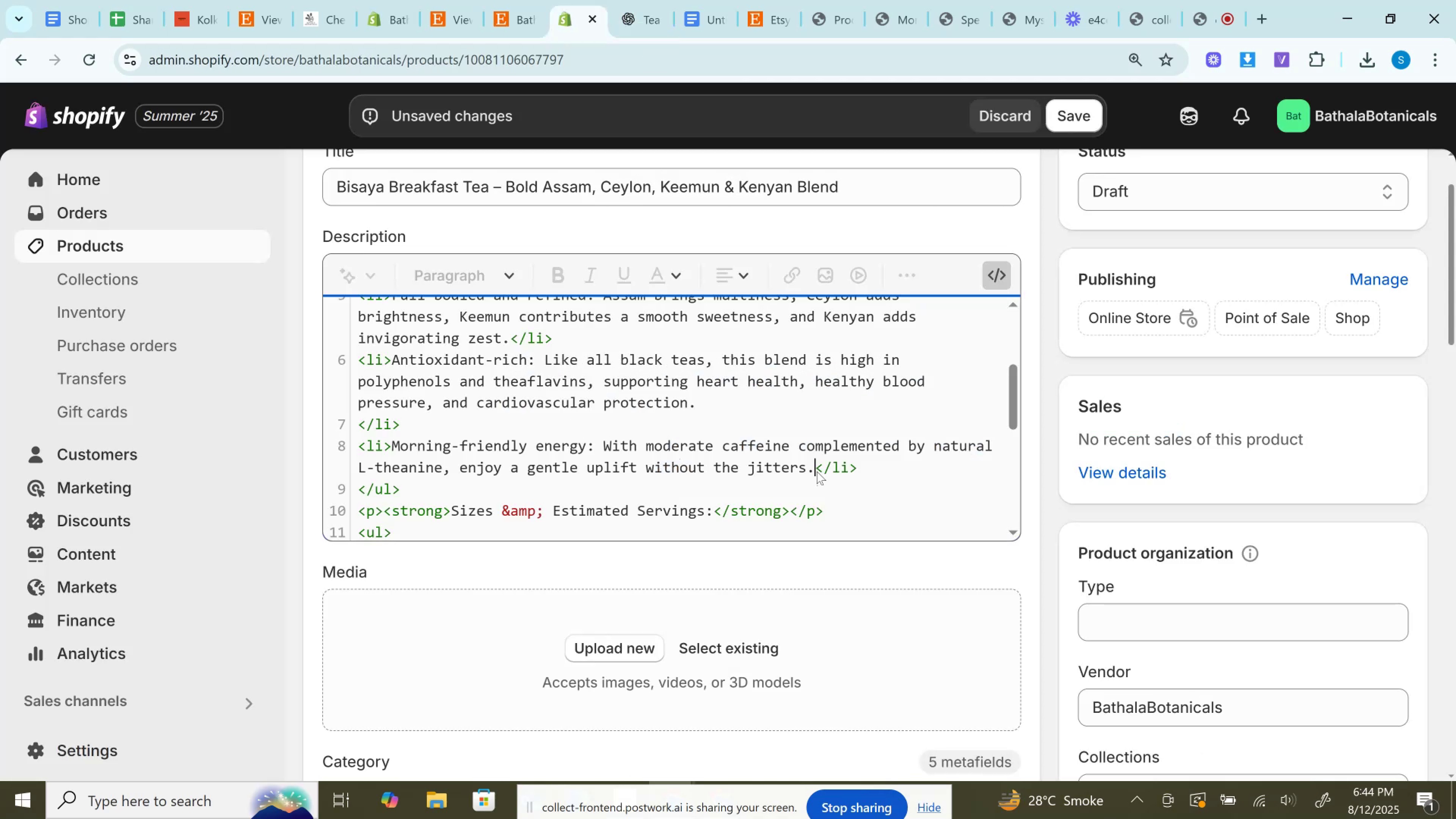 
left_click([866, 465])
 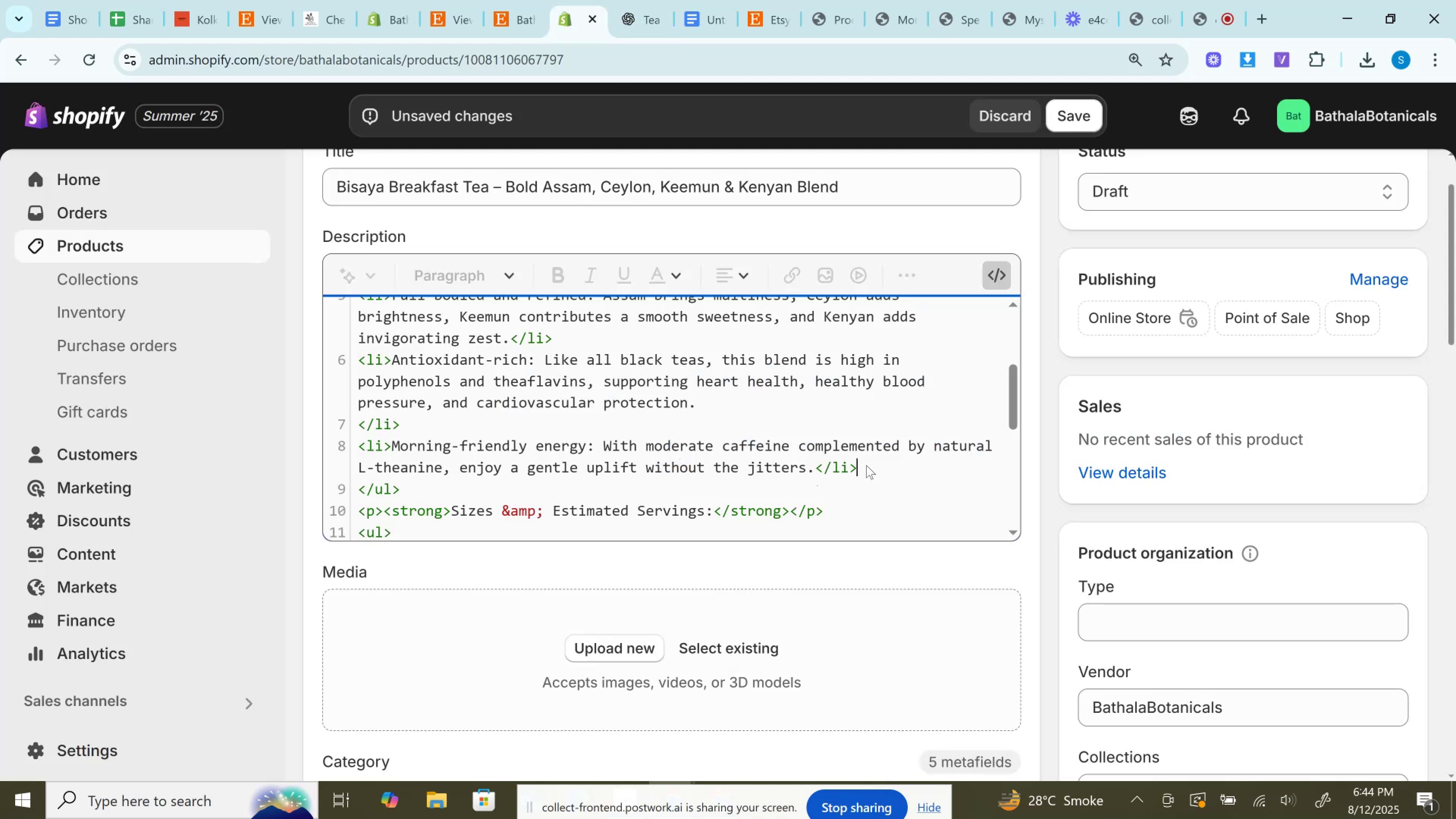 
key(Enter)
 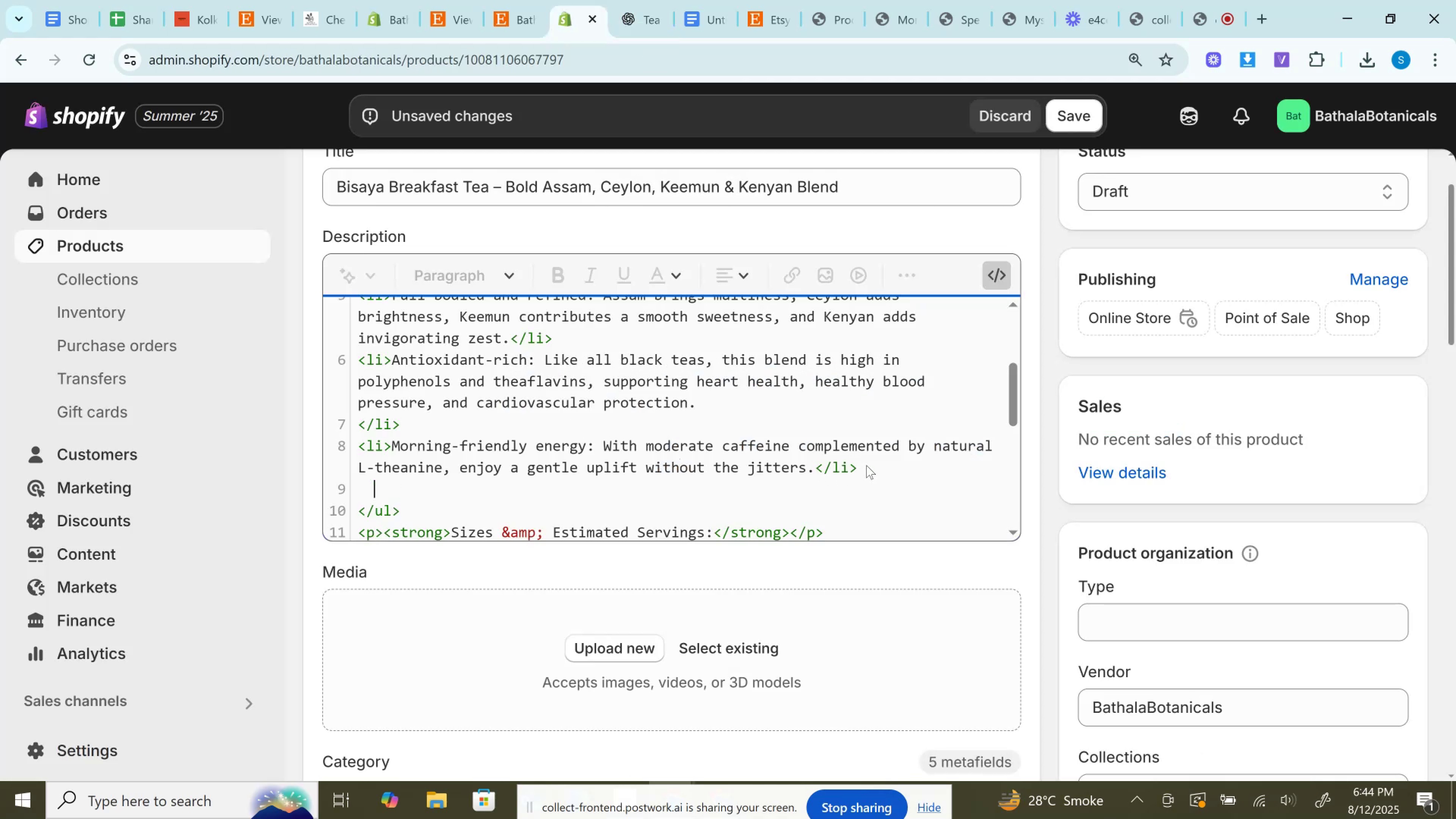 
type(<li></li>)
 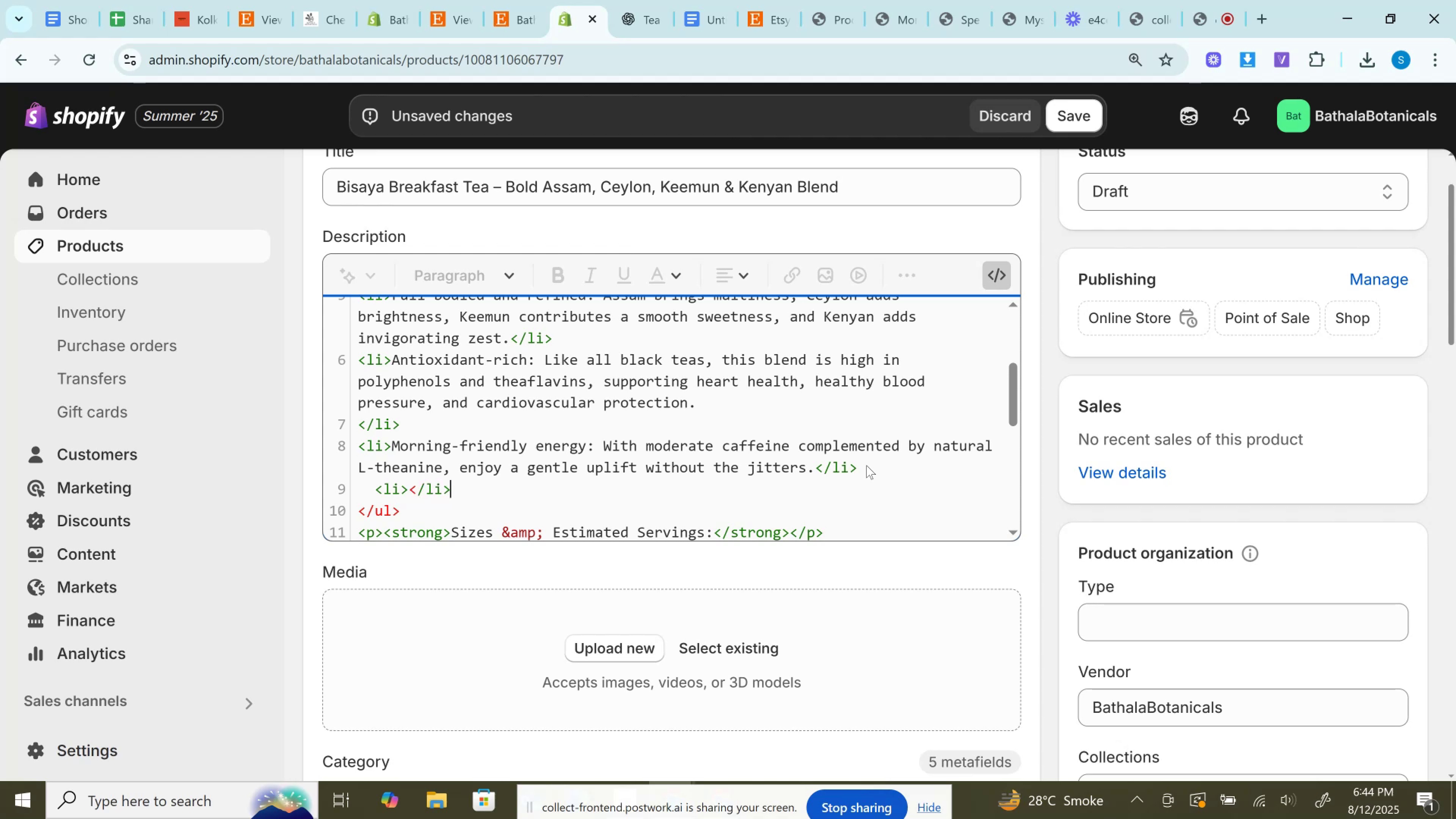 
left_click([410, 484])
 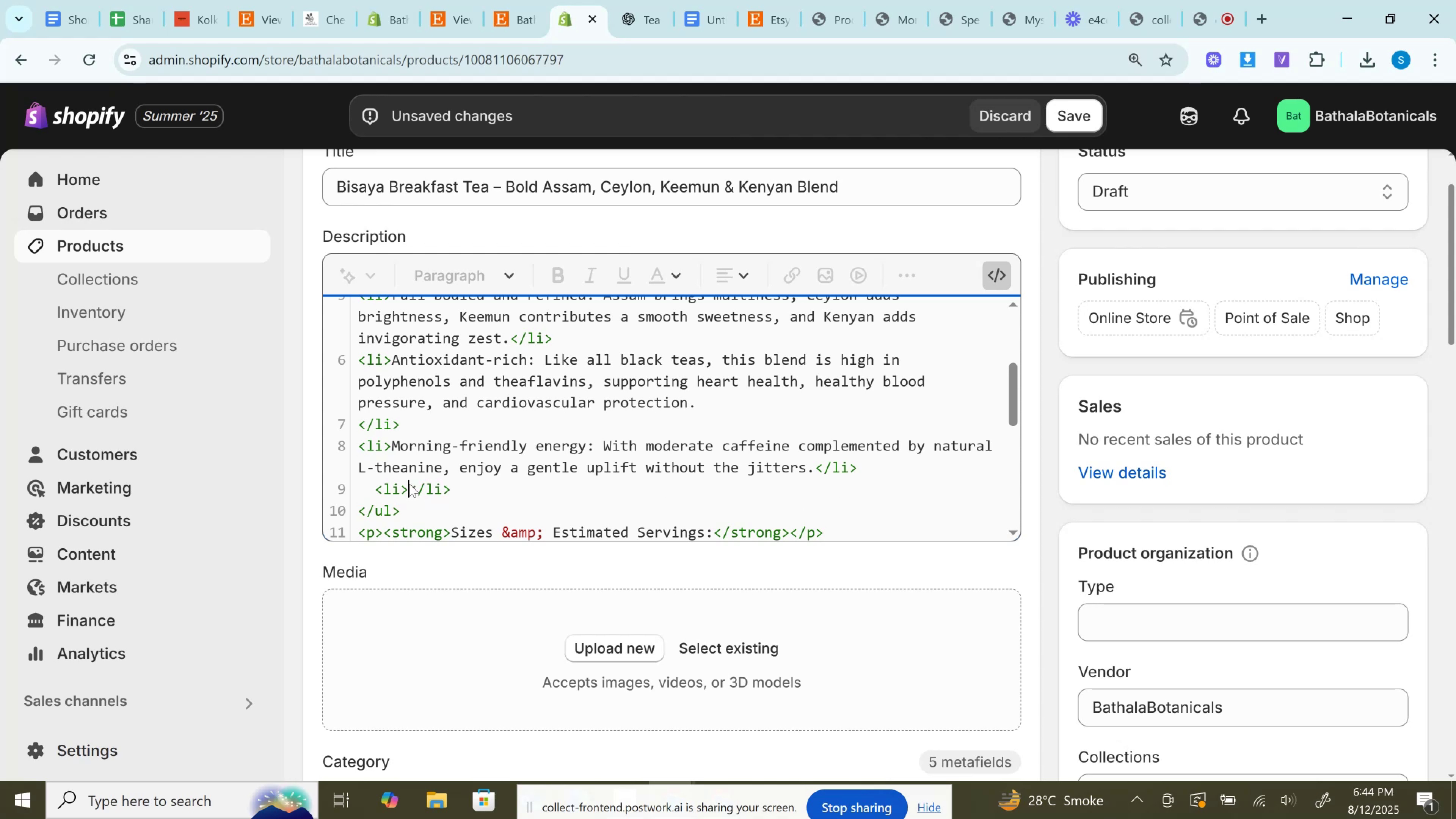 
key(Control+V)
 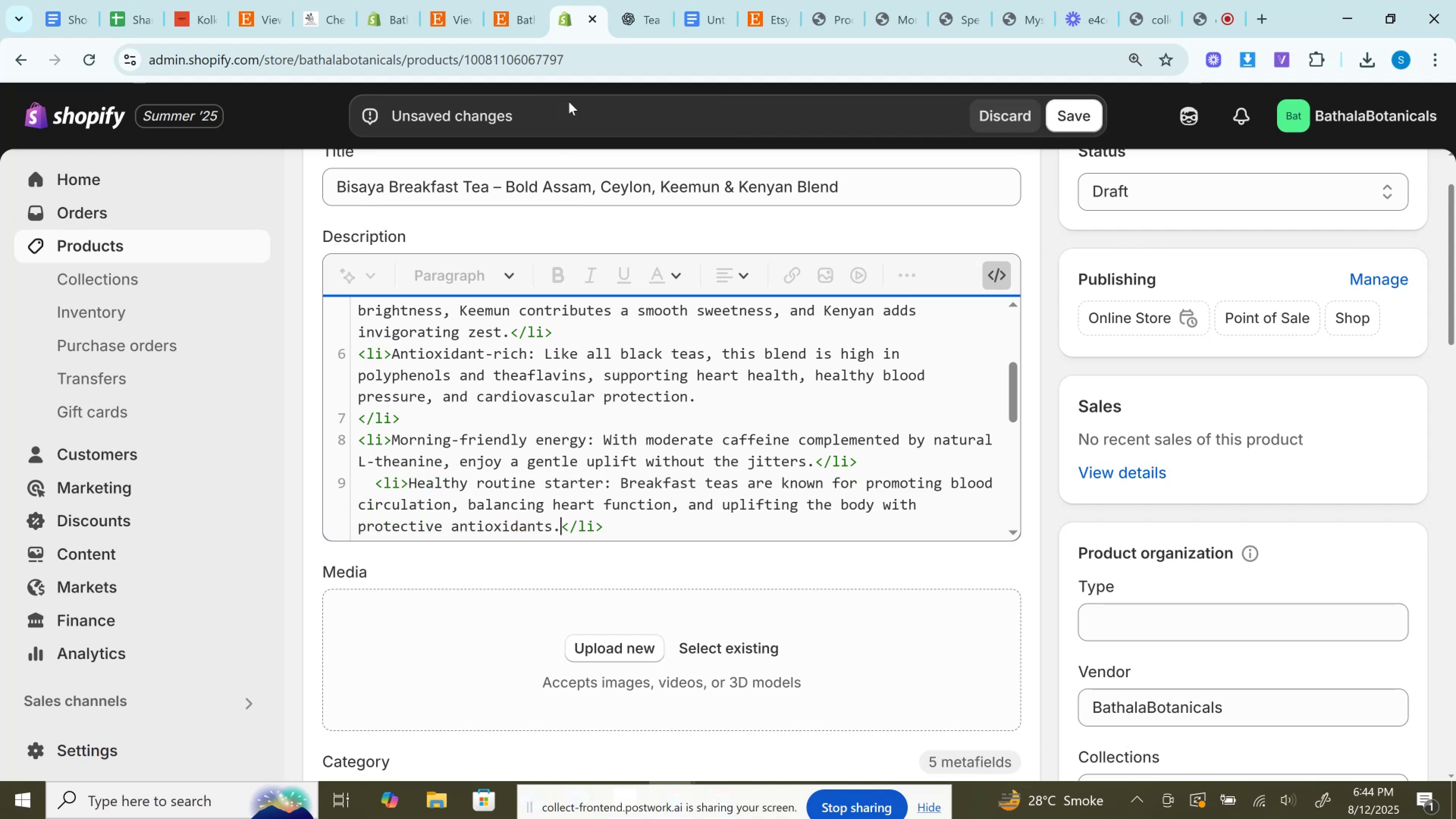 
left_click([637, 0])
 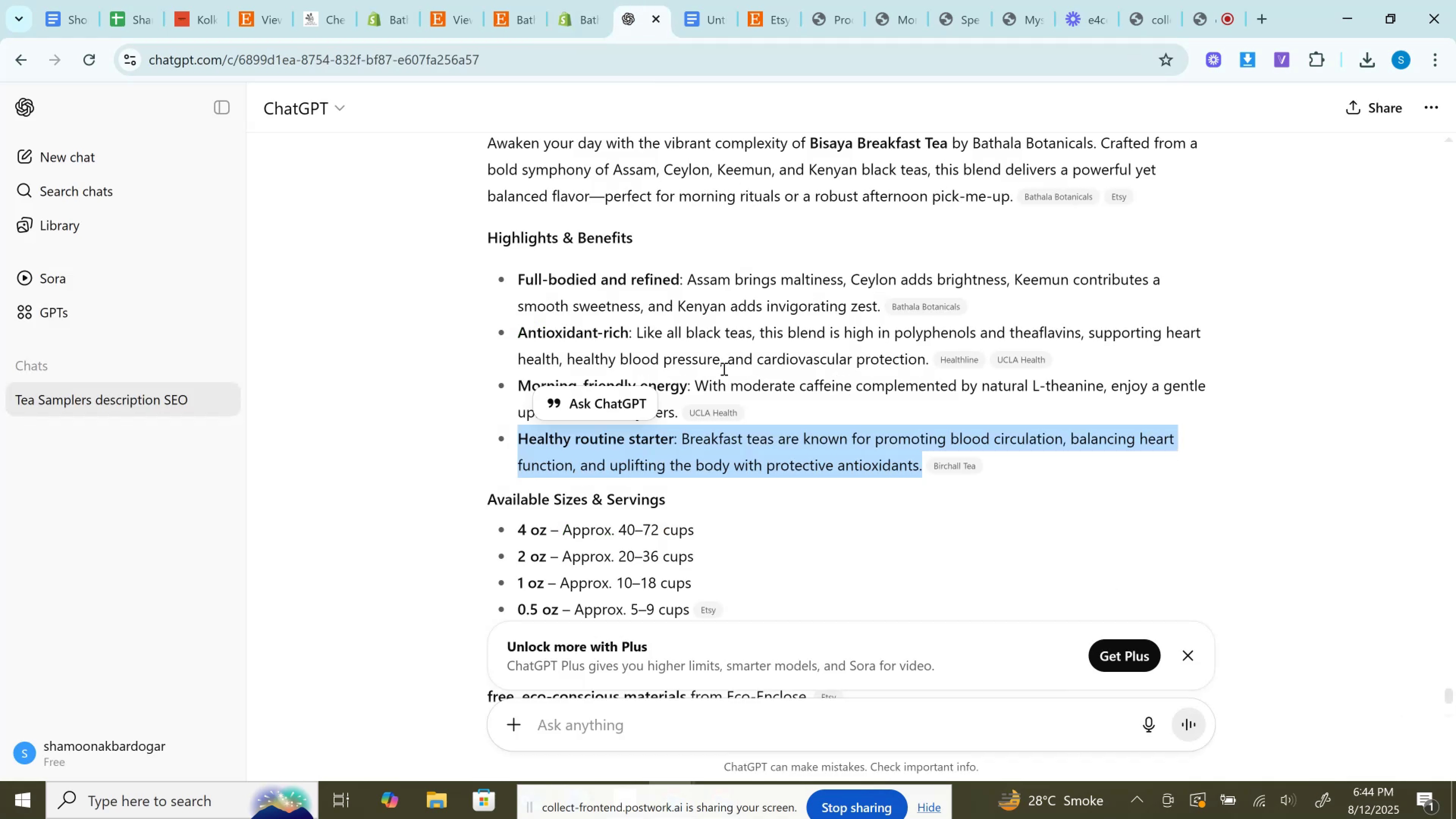 
scroll: coordinate [704, 437], scroll_direction: down, amount: 2.0
 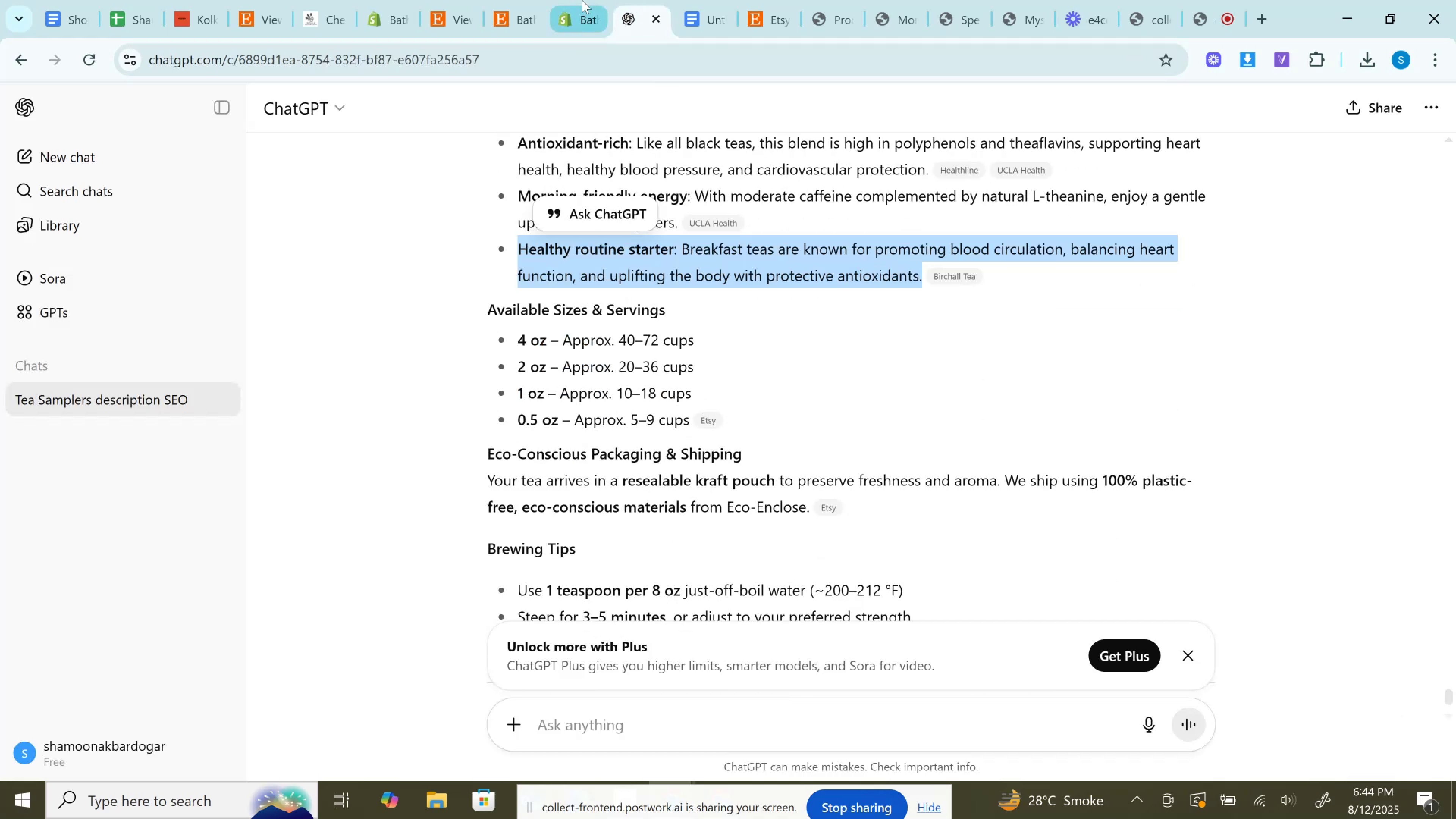 
left_click([581, 0])
 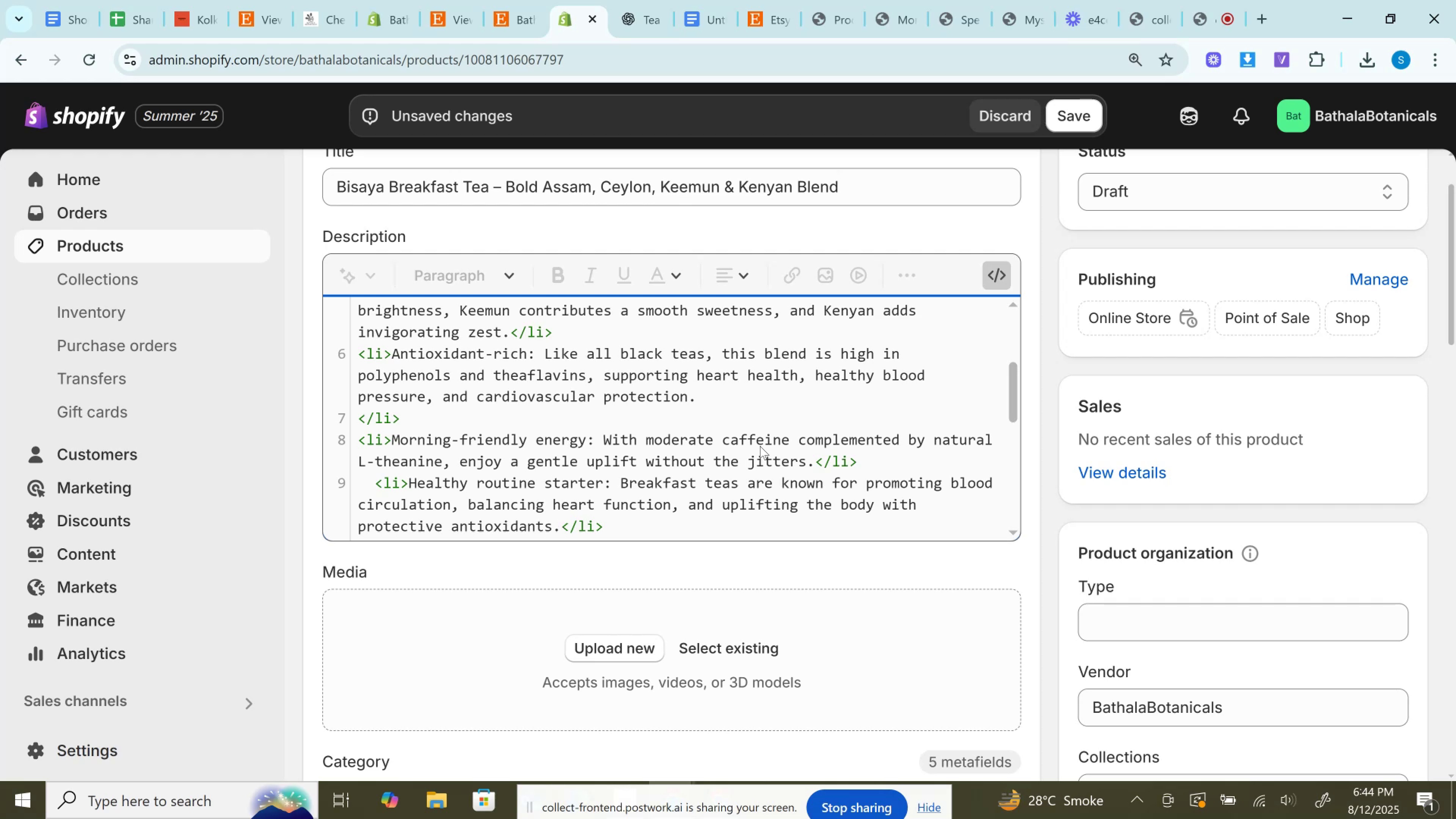 
scroll: coordinate [711, 402], scroll_direction: down, amount: 3.0
 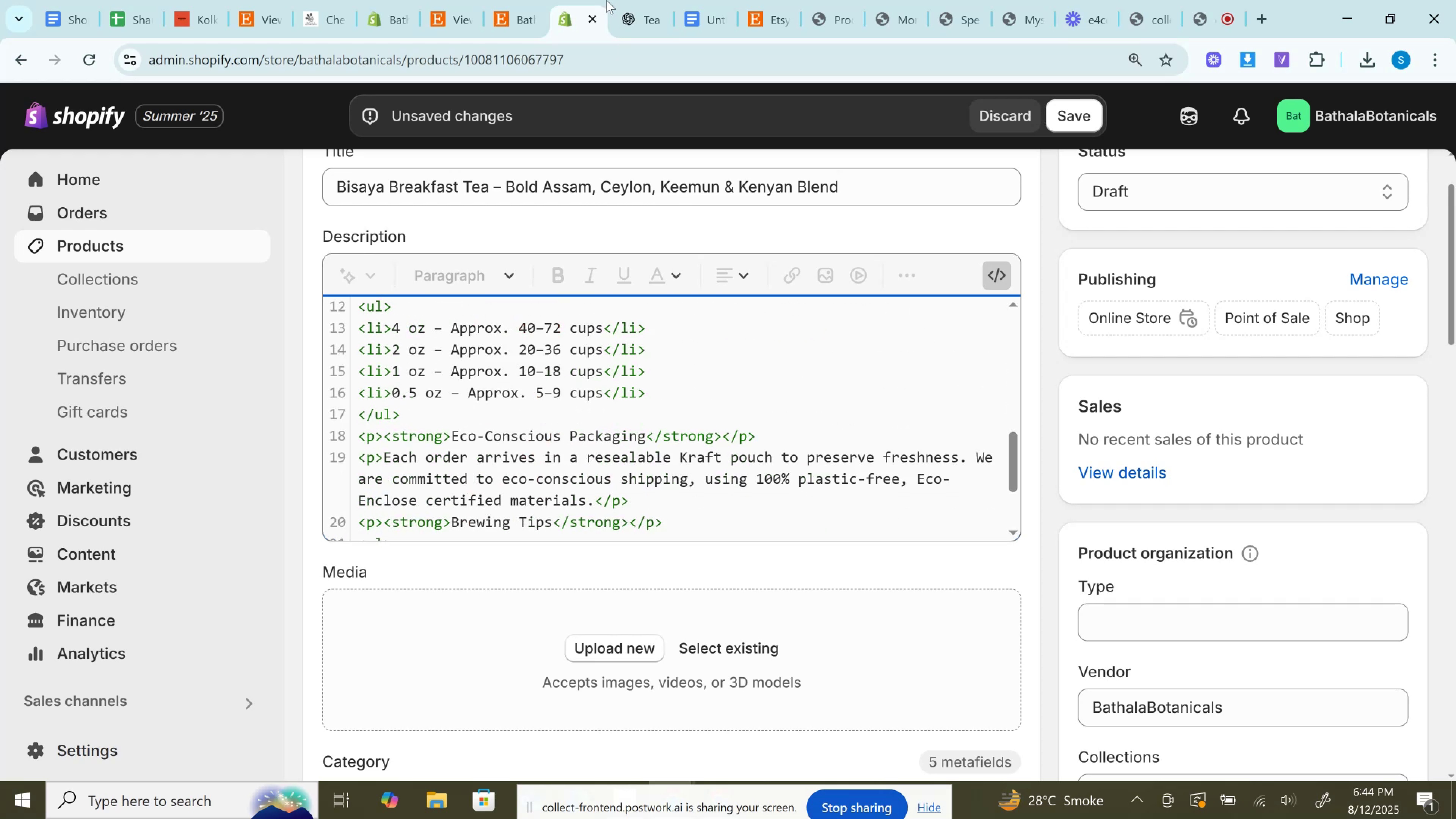 
left_click([635, 0])
 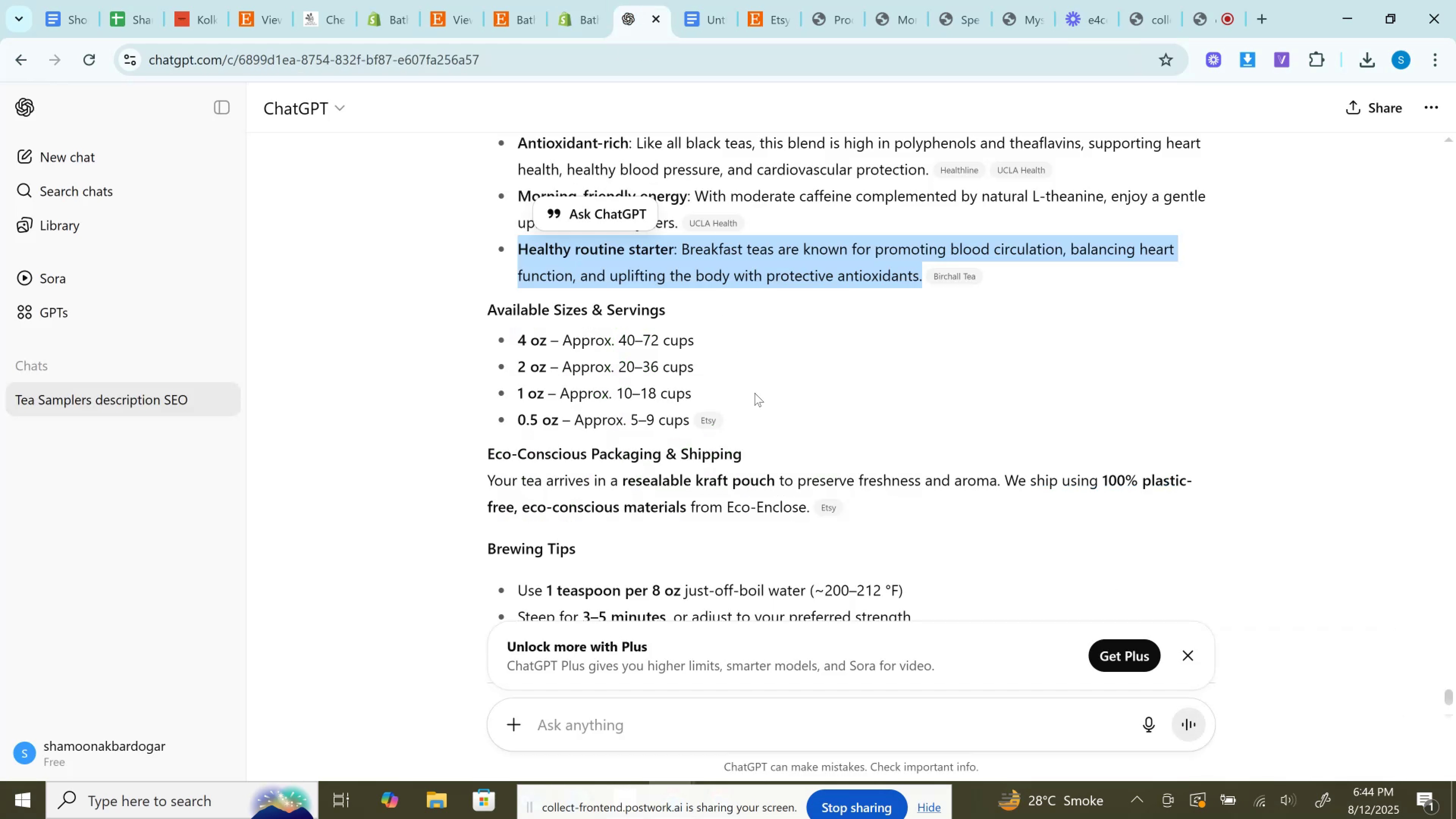 
scroll: coordinate [755, 393], scroll_direction: down, amount: 1.0
 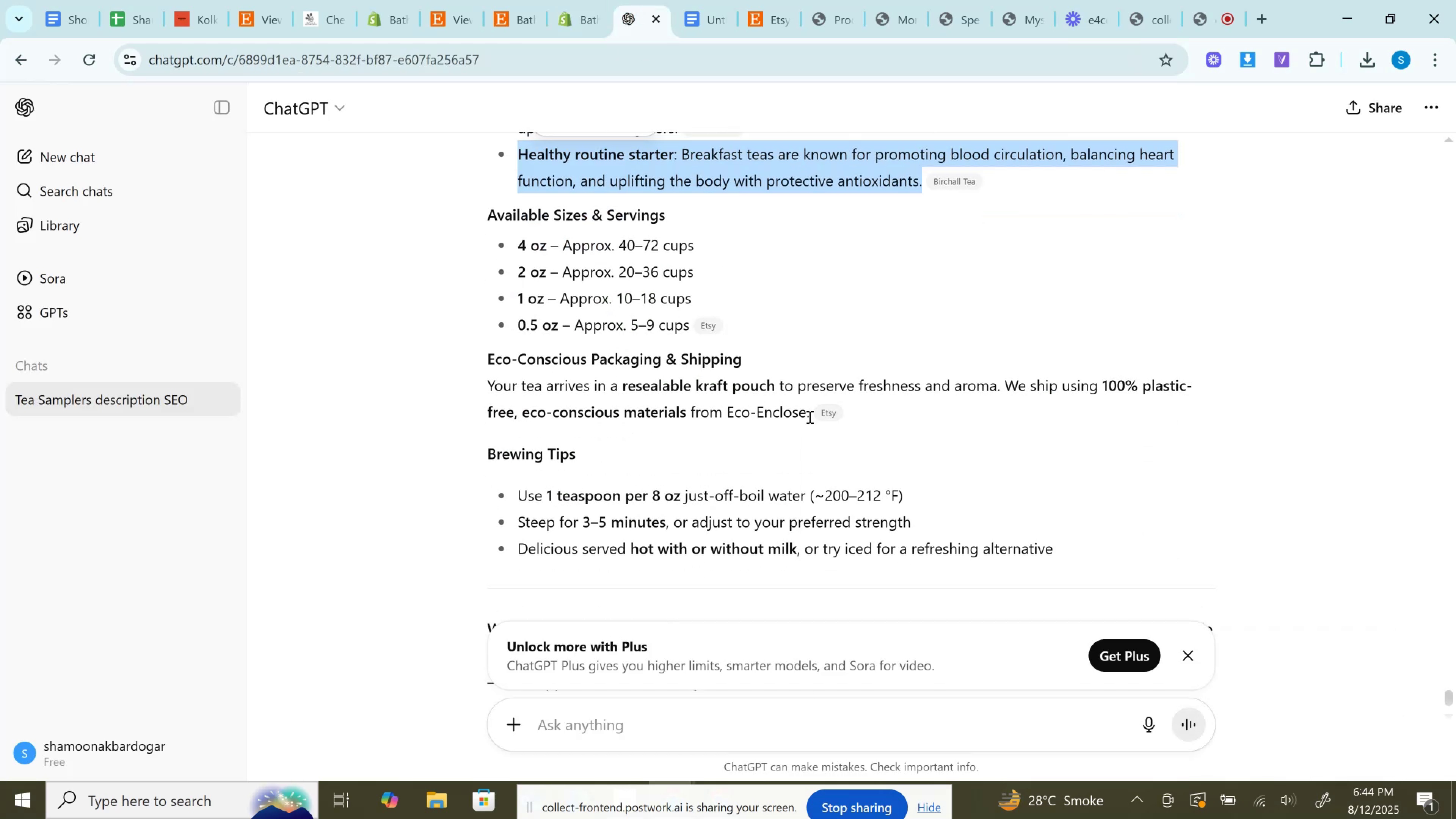 
left_click_drag(start_coordinate=[810, 410], to_coordinate=[487, 380])
 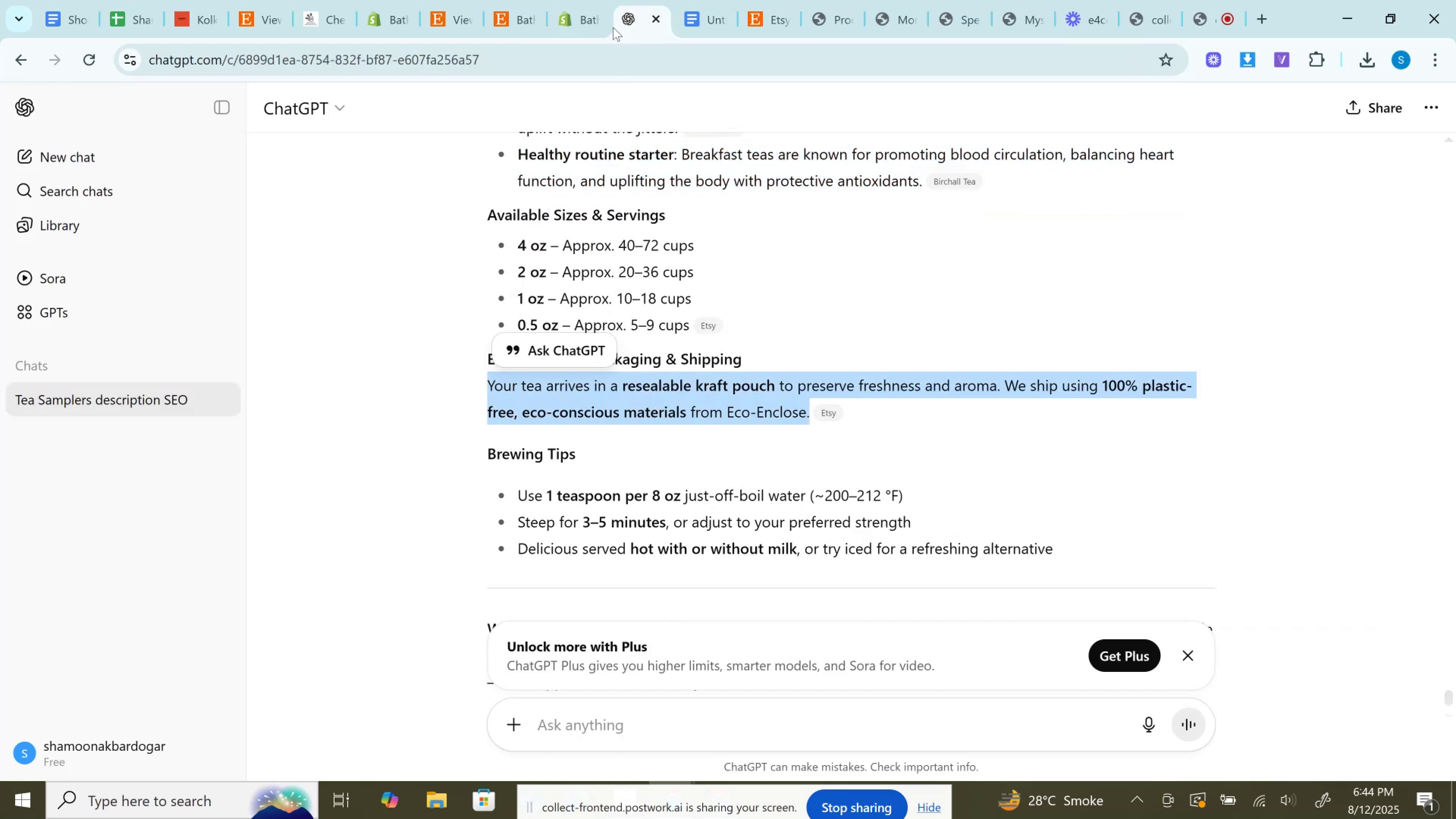 
key(Control+C)
 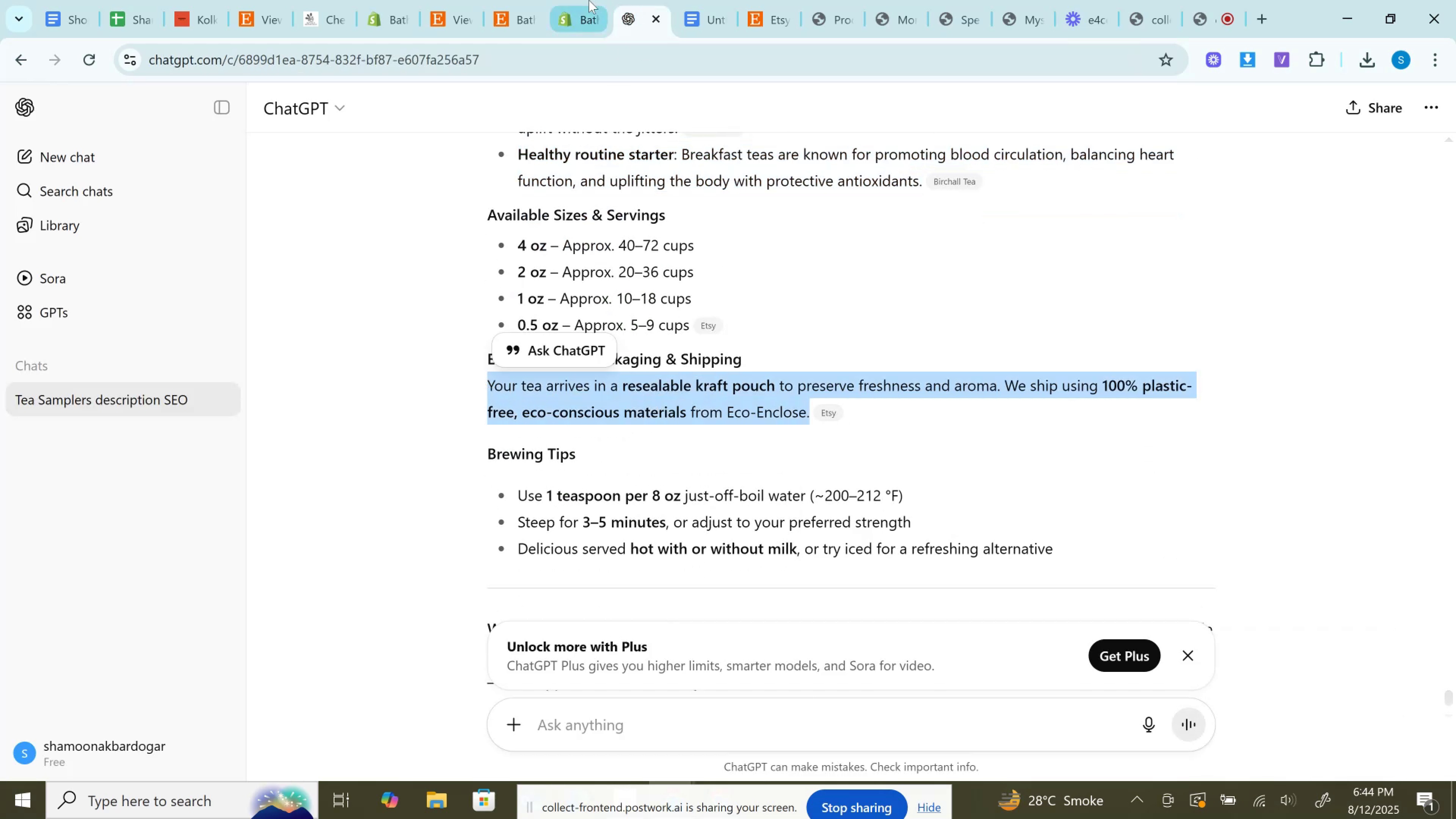 
left_click([585, 0])
 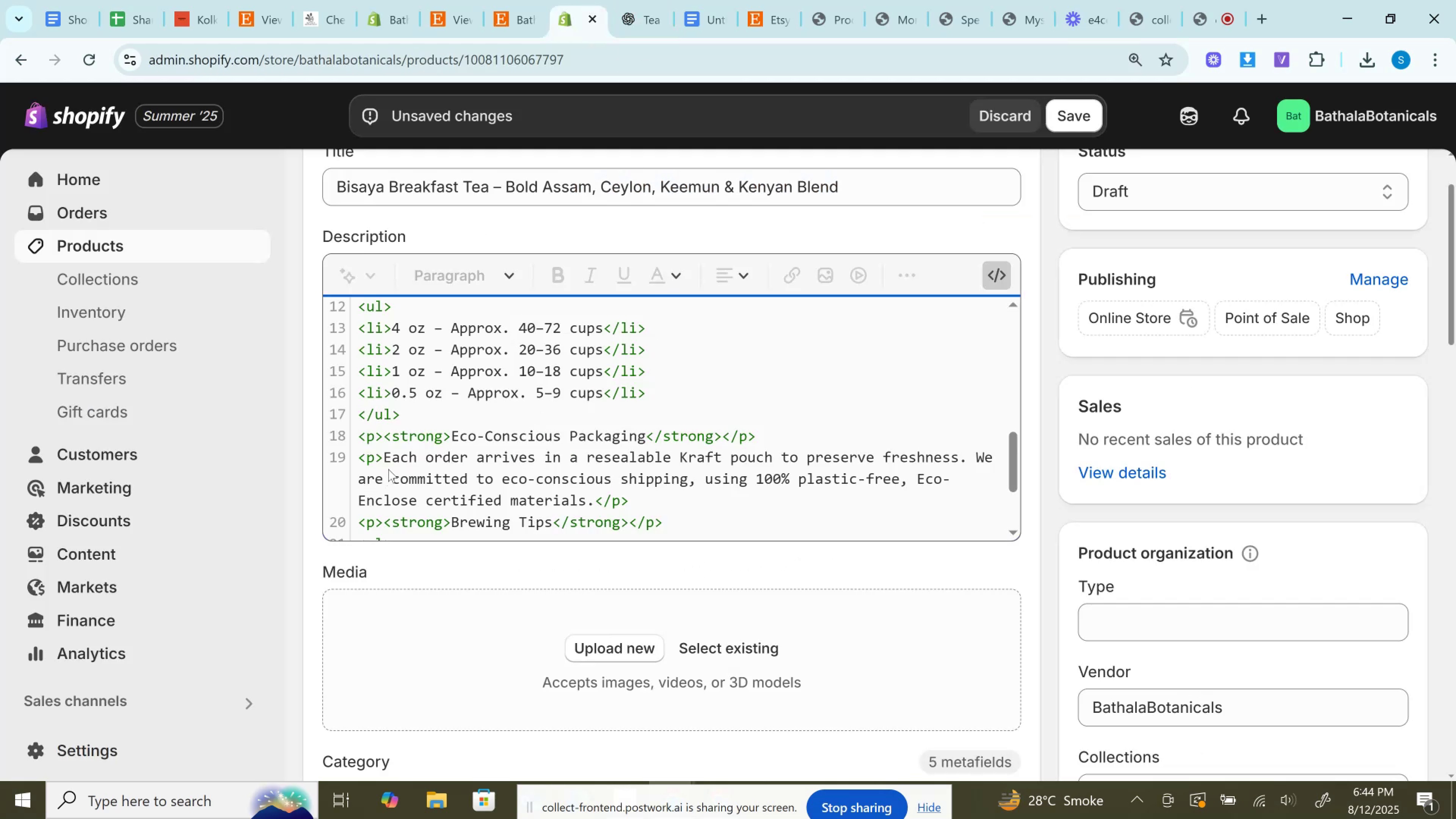 
left_click_drag(start_coordinate=[383, 455], to_coordinate=[598, 504])
 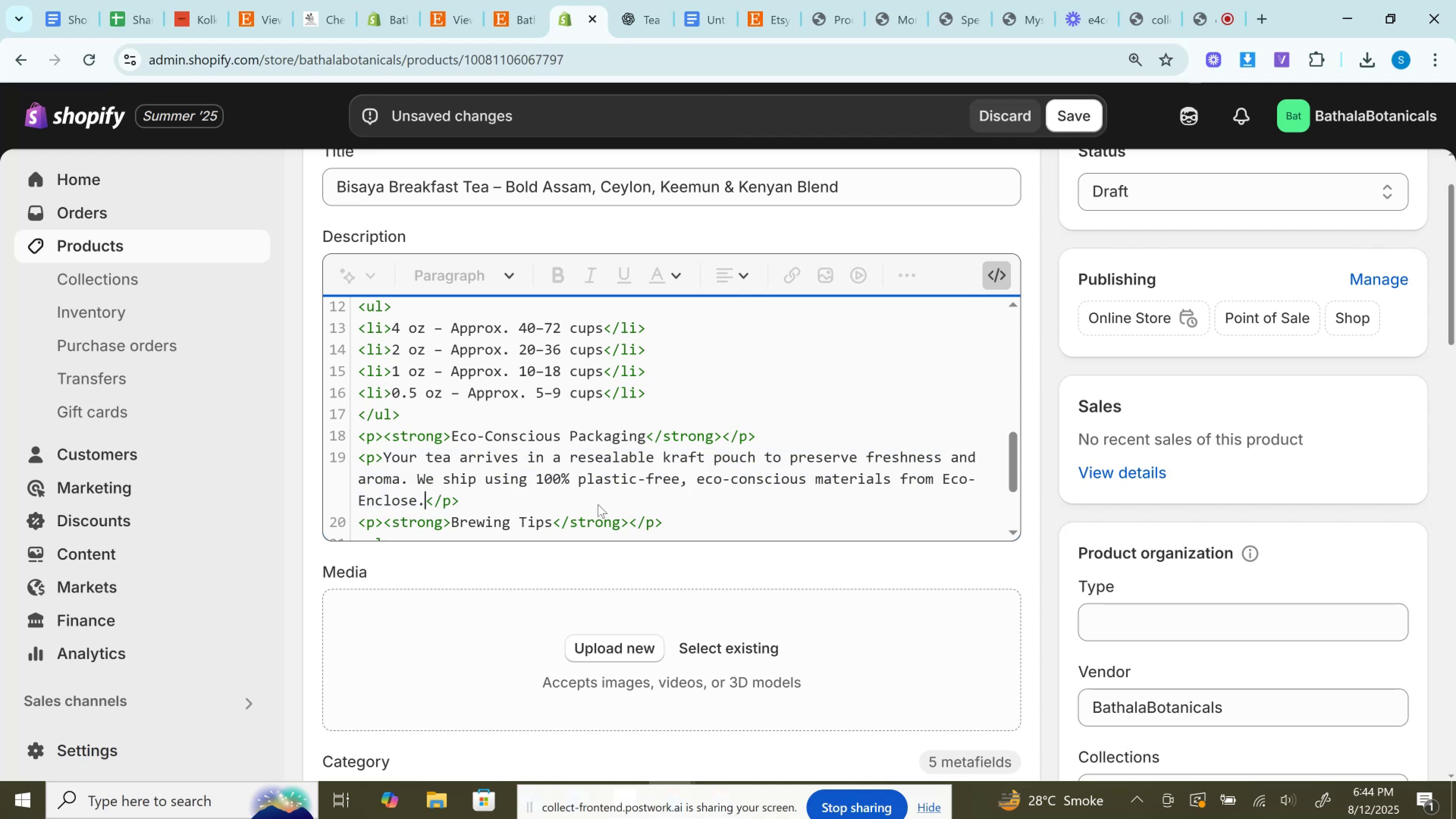 
key(Control+V)
 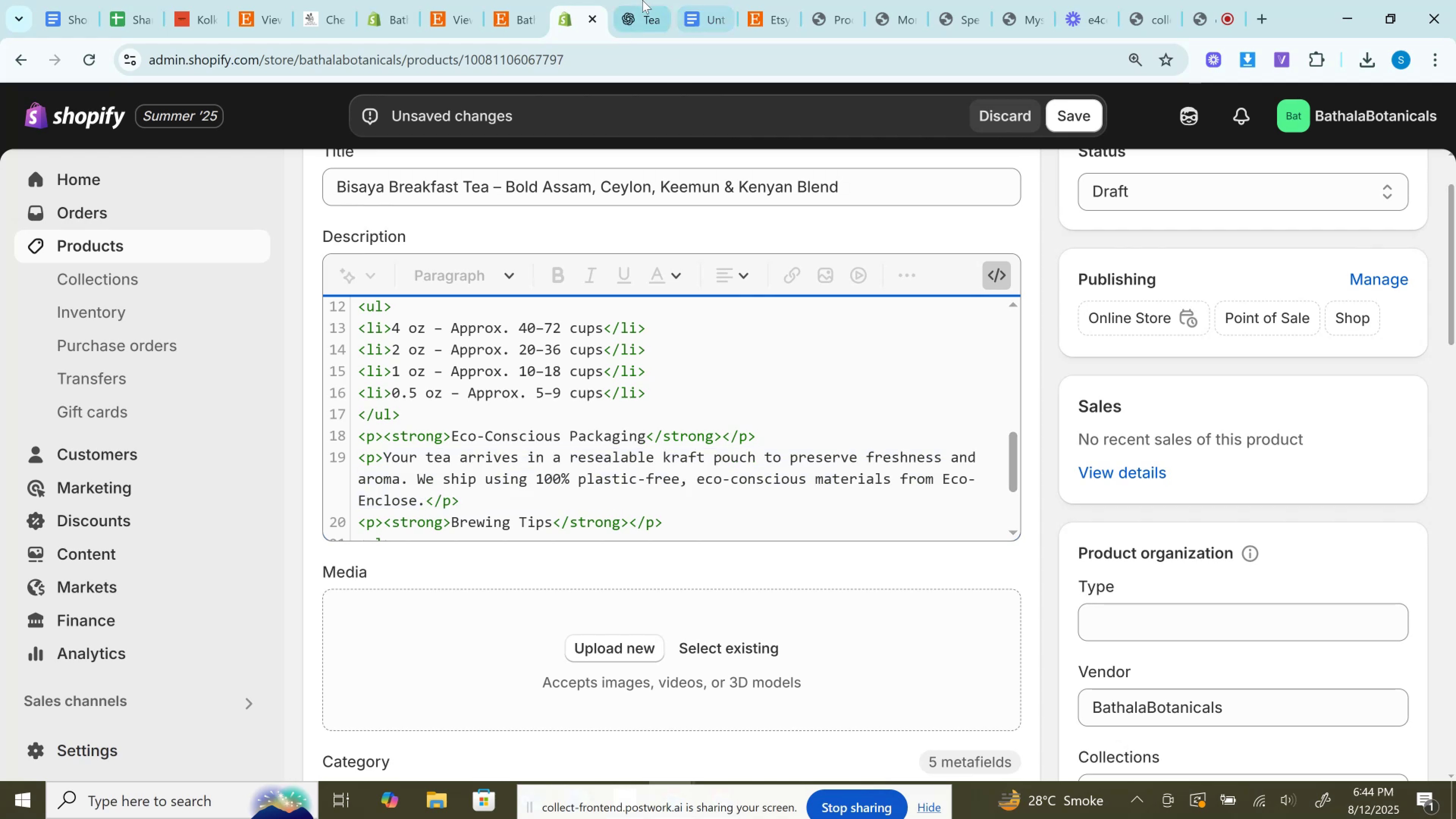 
left_click([642, 0])
 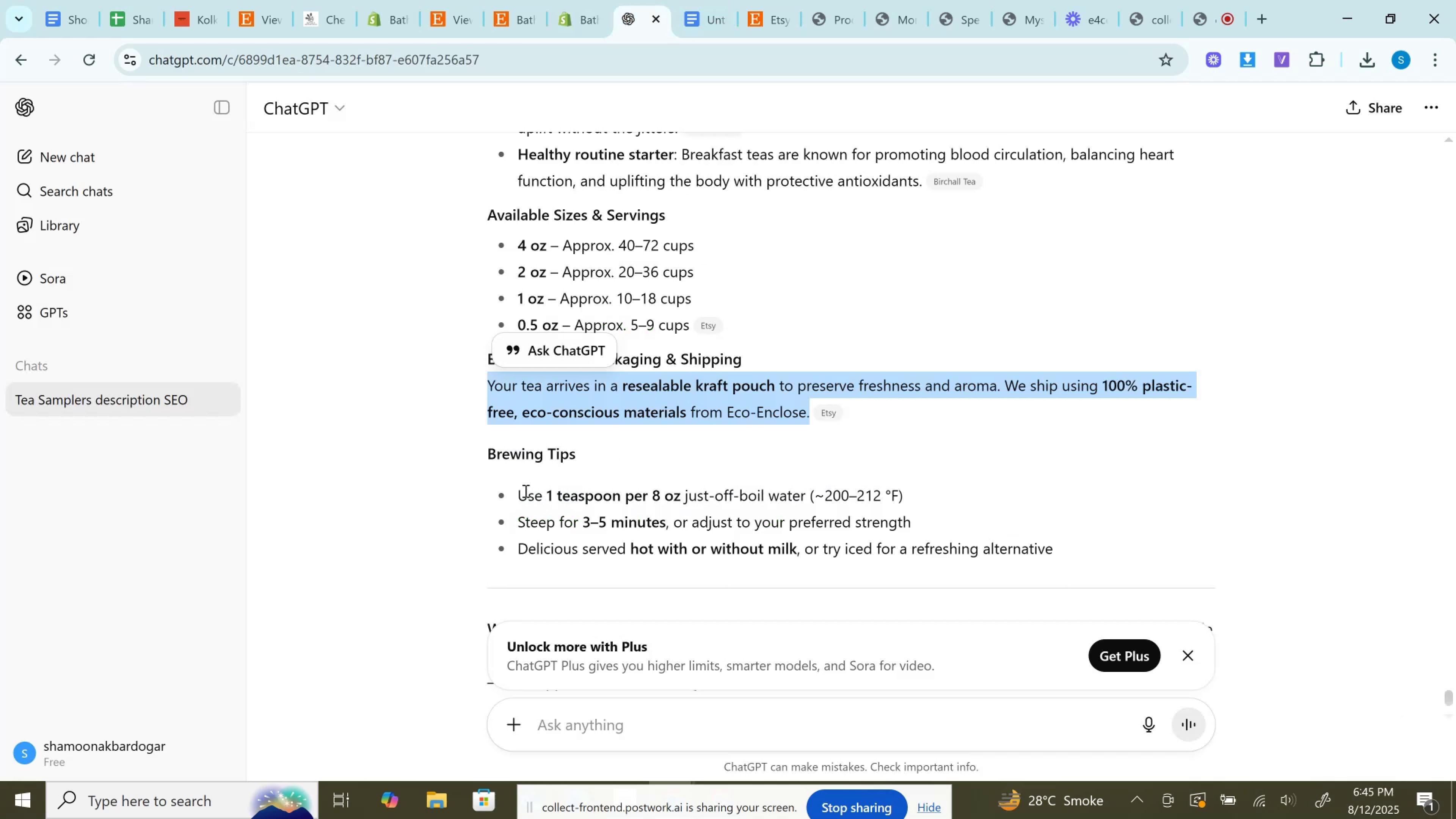 
left_click_drag(start_coordinate=[520, 491], to_coordinate=[968, 488])
 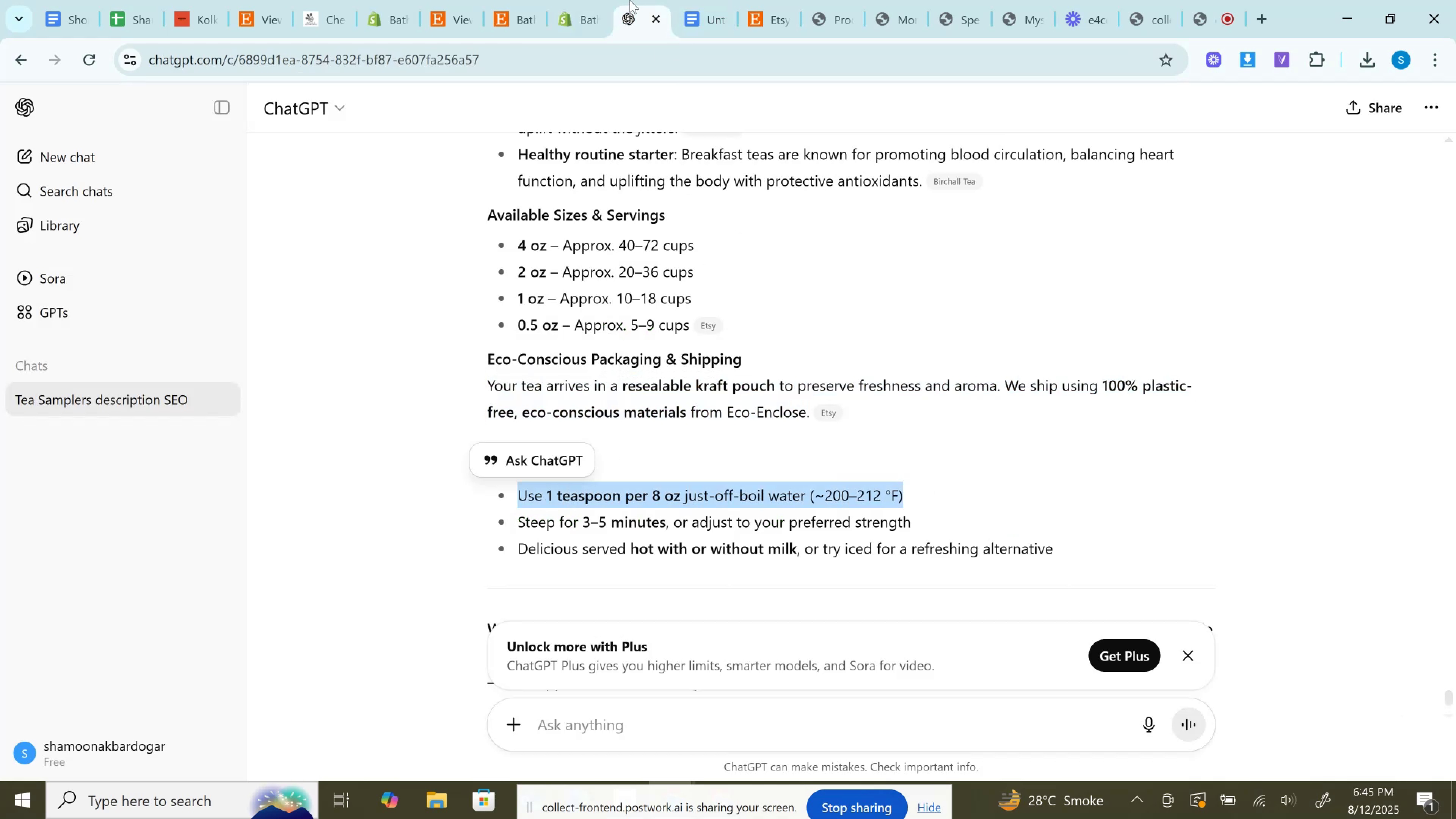 
key(Control+C)
 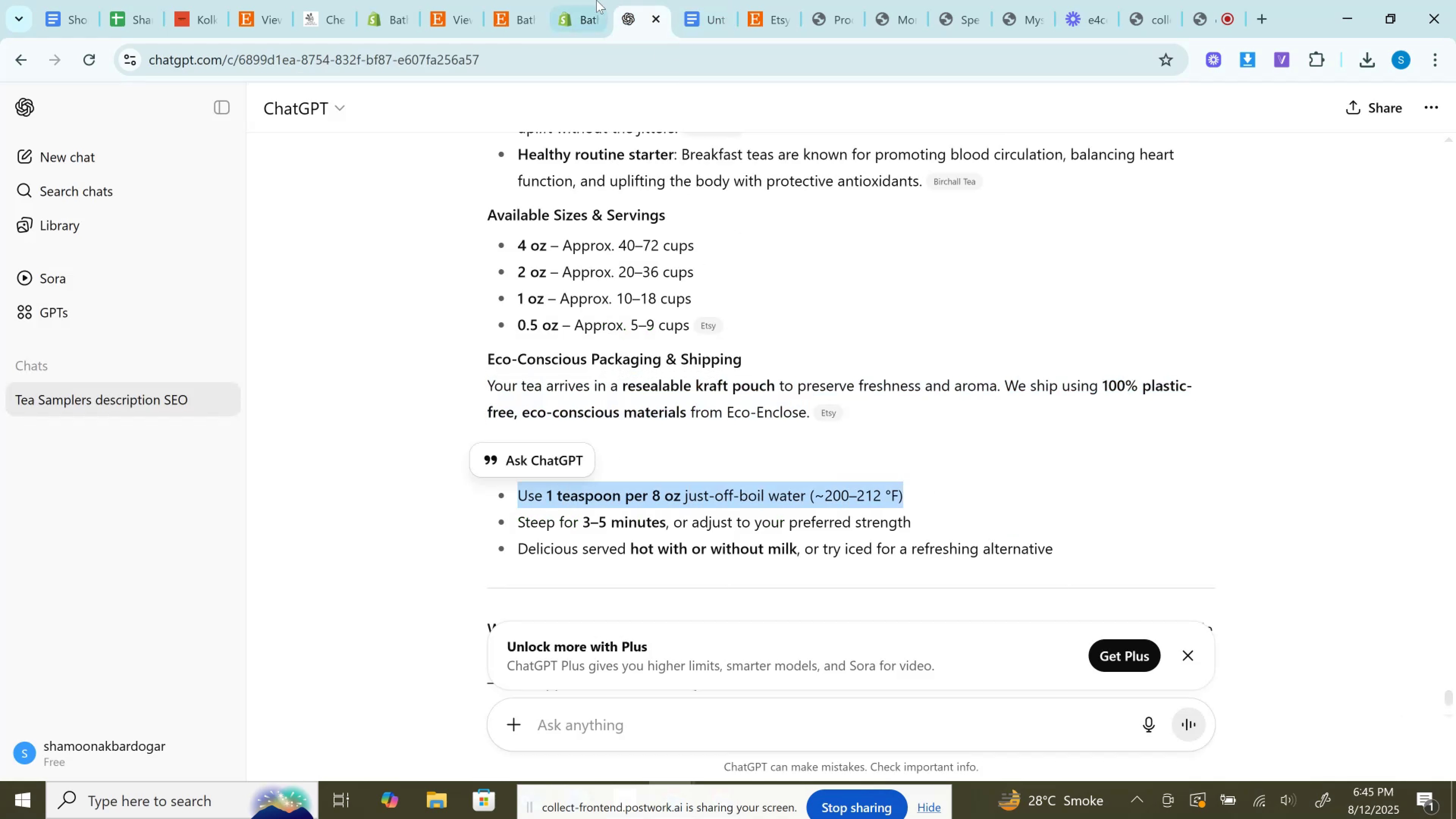 
left_click([596, 0])
 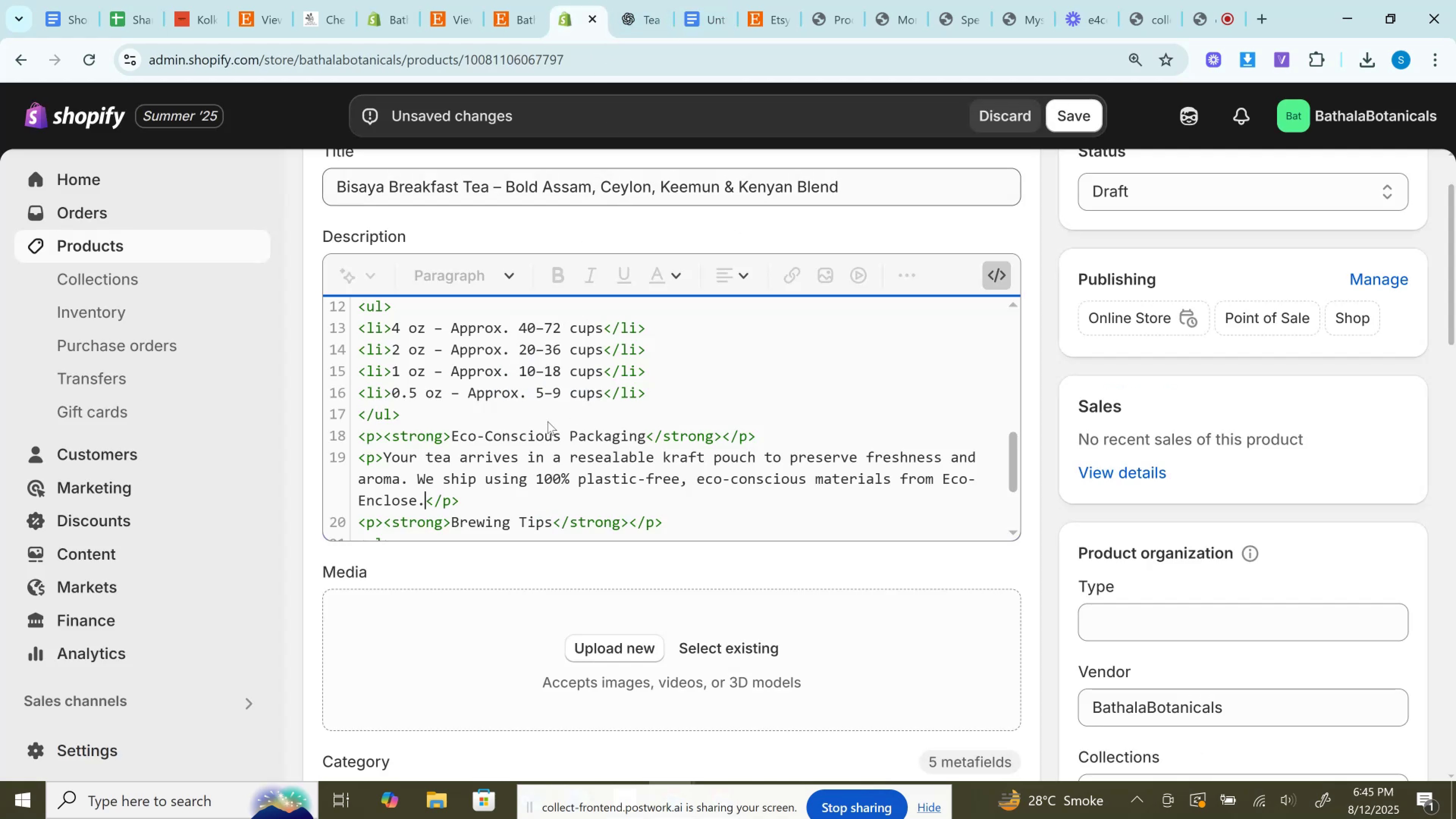 
scroll: coordinate [542, 425], scroll_direction: down, amount: 2.0
 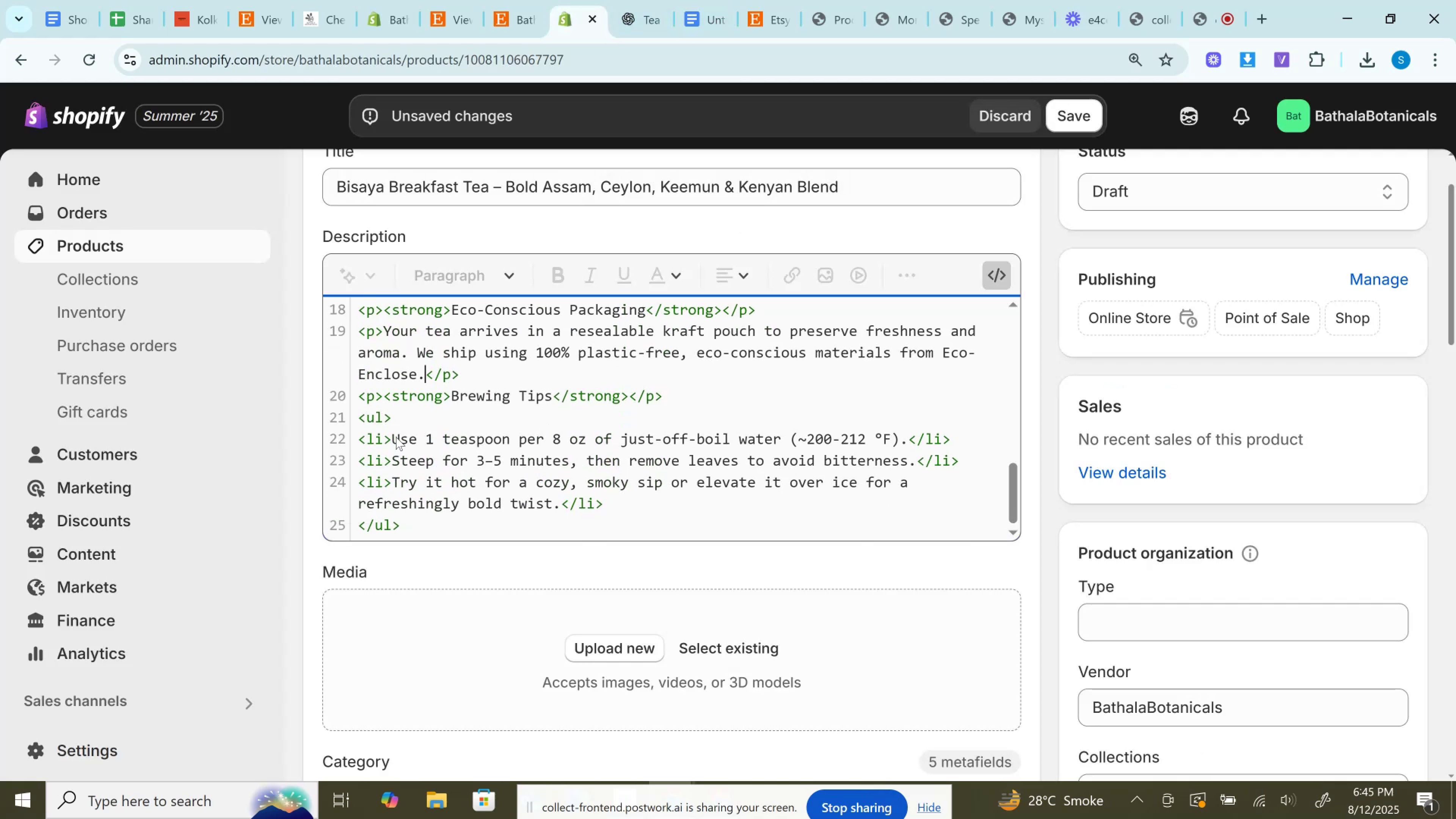 
left_click_drag(start_coordinate=[391, 438], to_coordinate=[904, 430])
 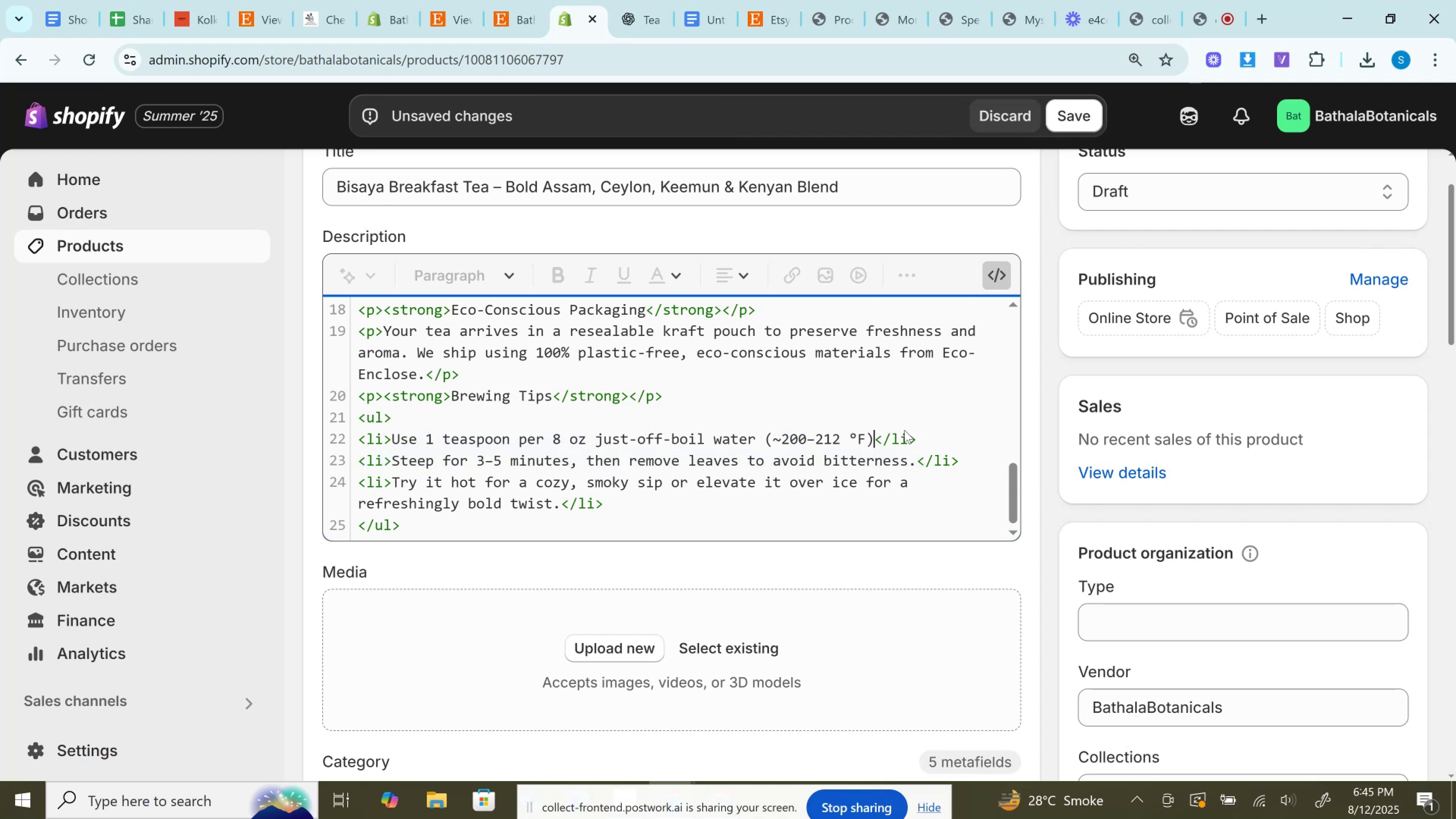 
key(Control+V)
 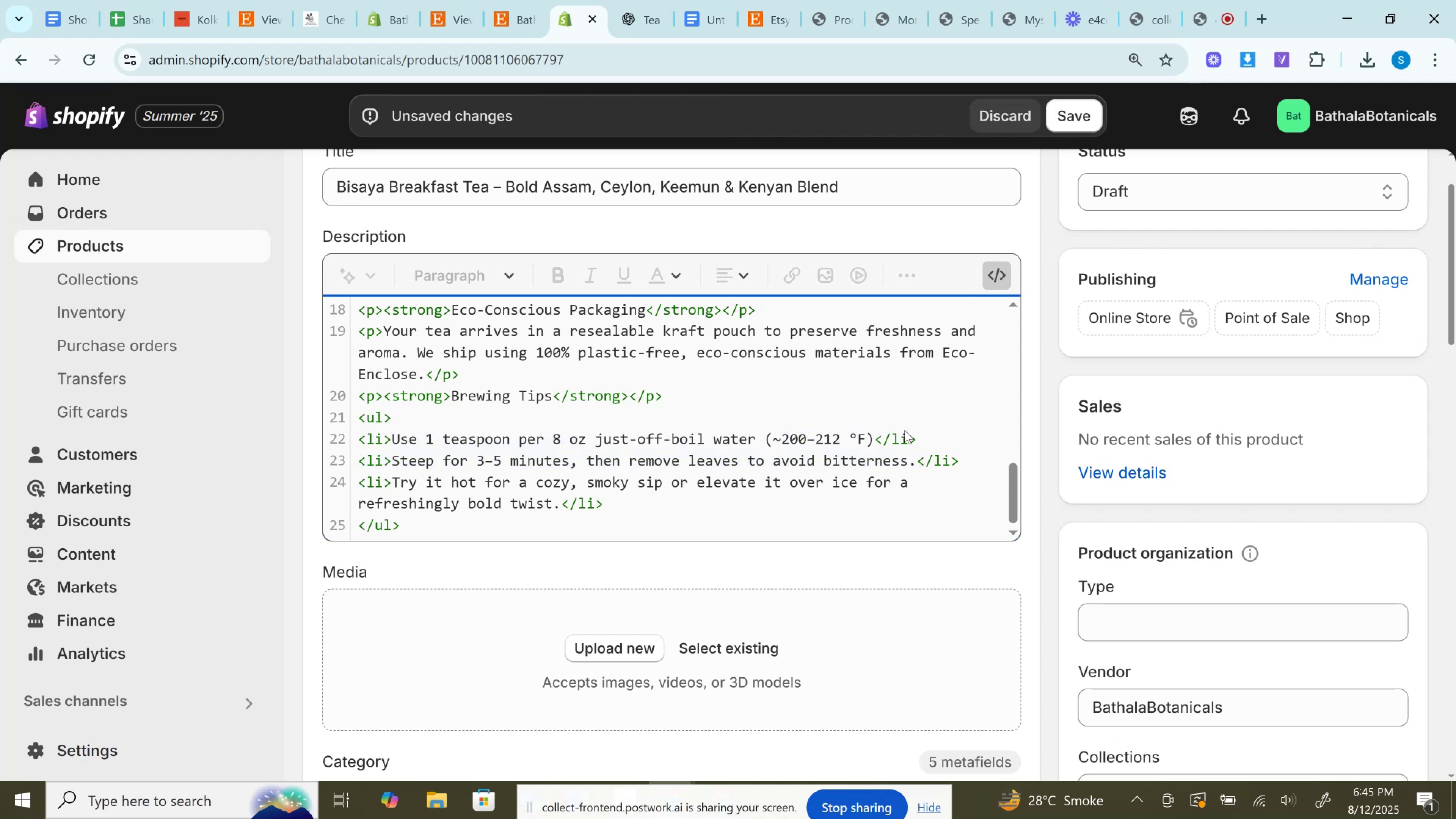 
key(Period)
 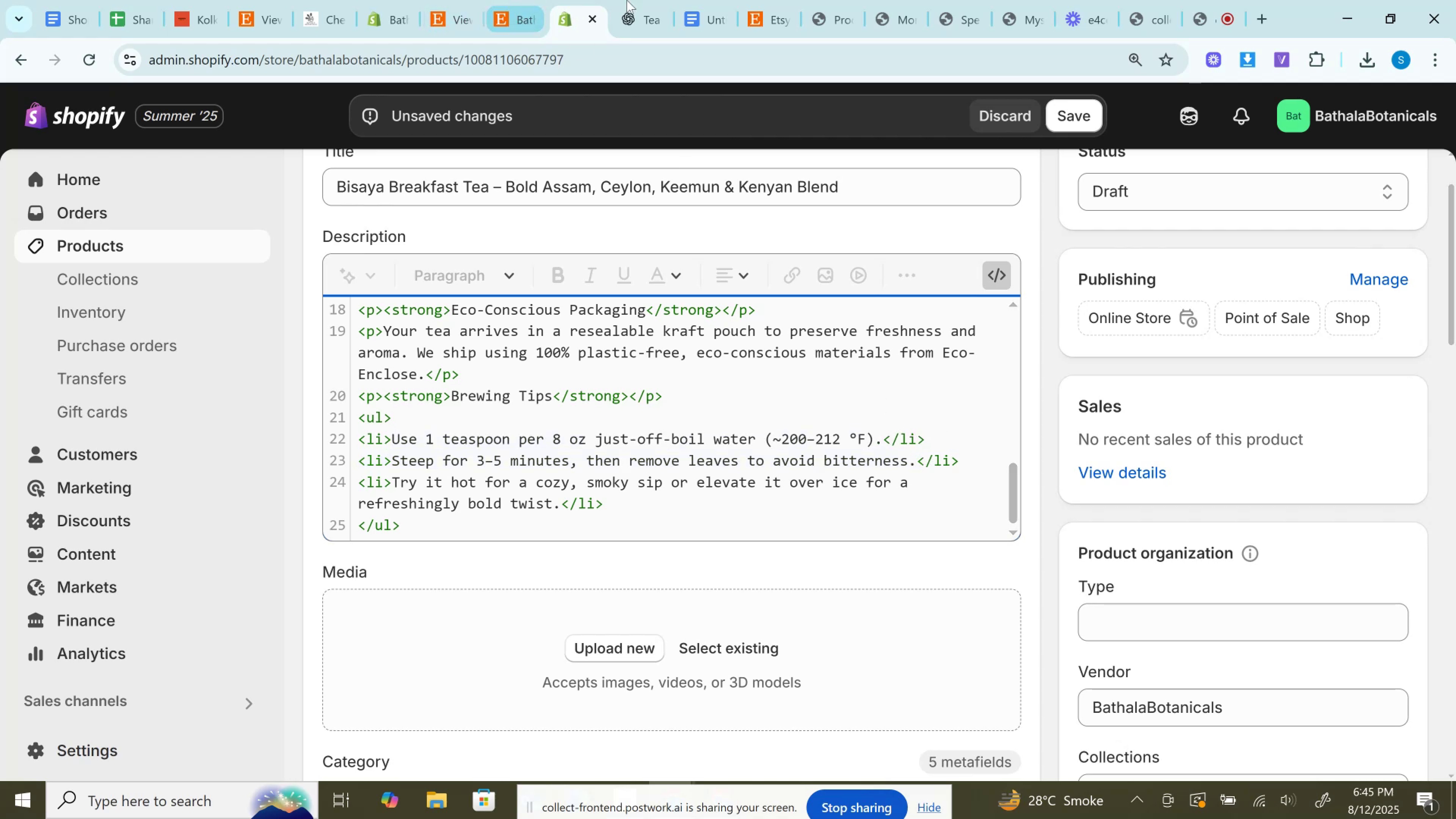 
left_click([649, 0])
 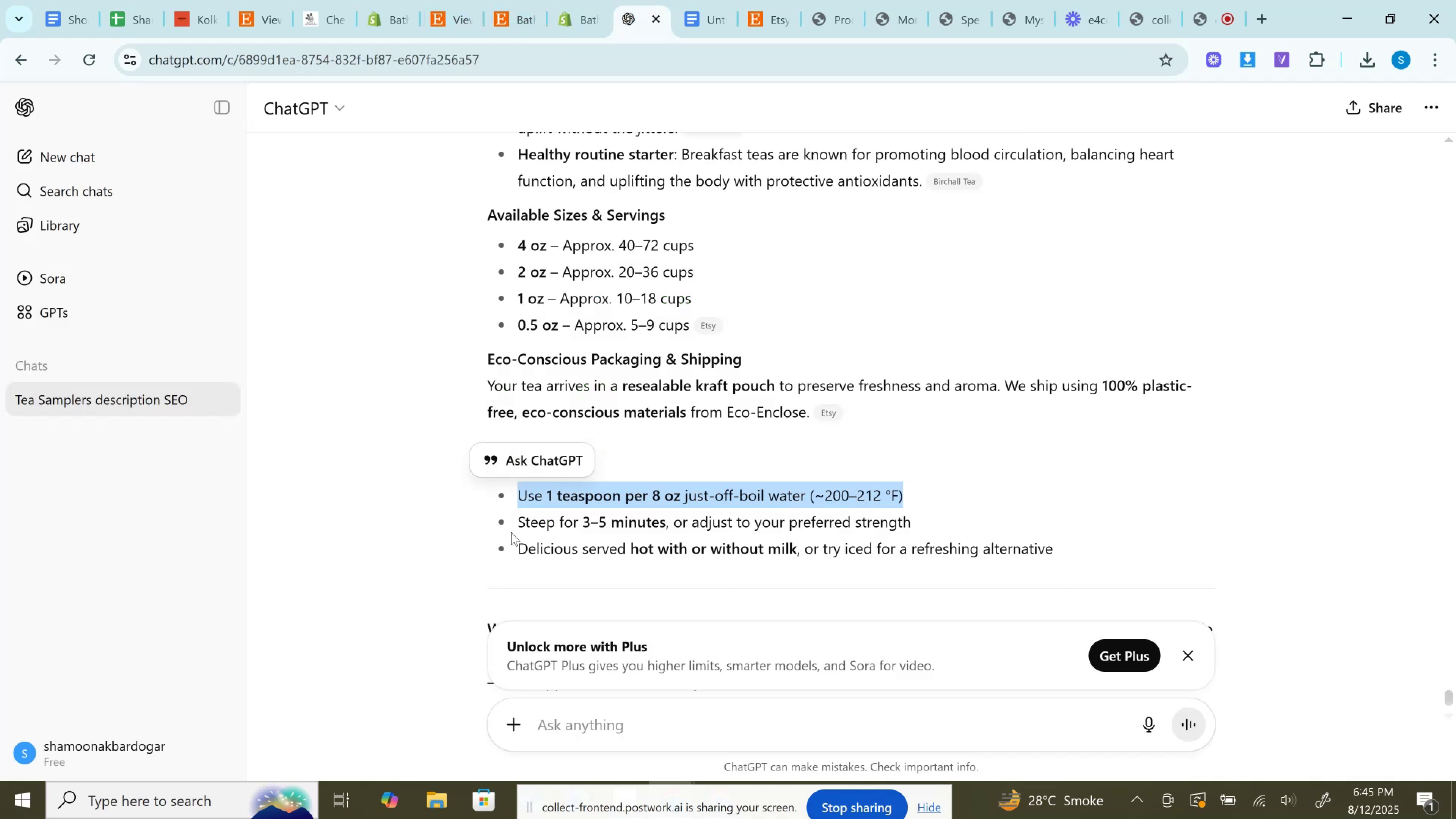 
left_click_drag(start_coordinate=[522, 524], to_coordinate=[904, 509])
 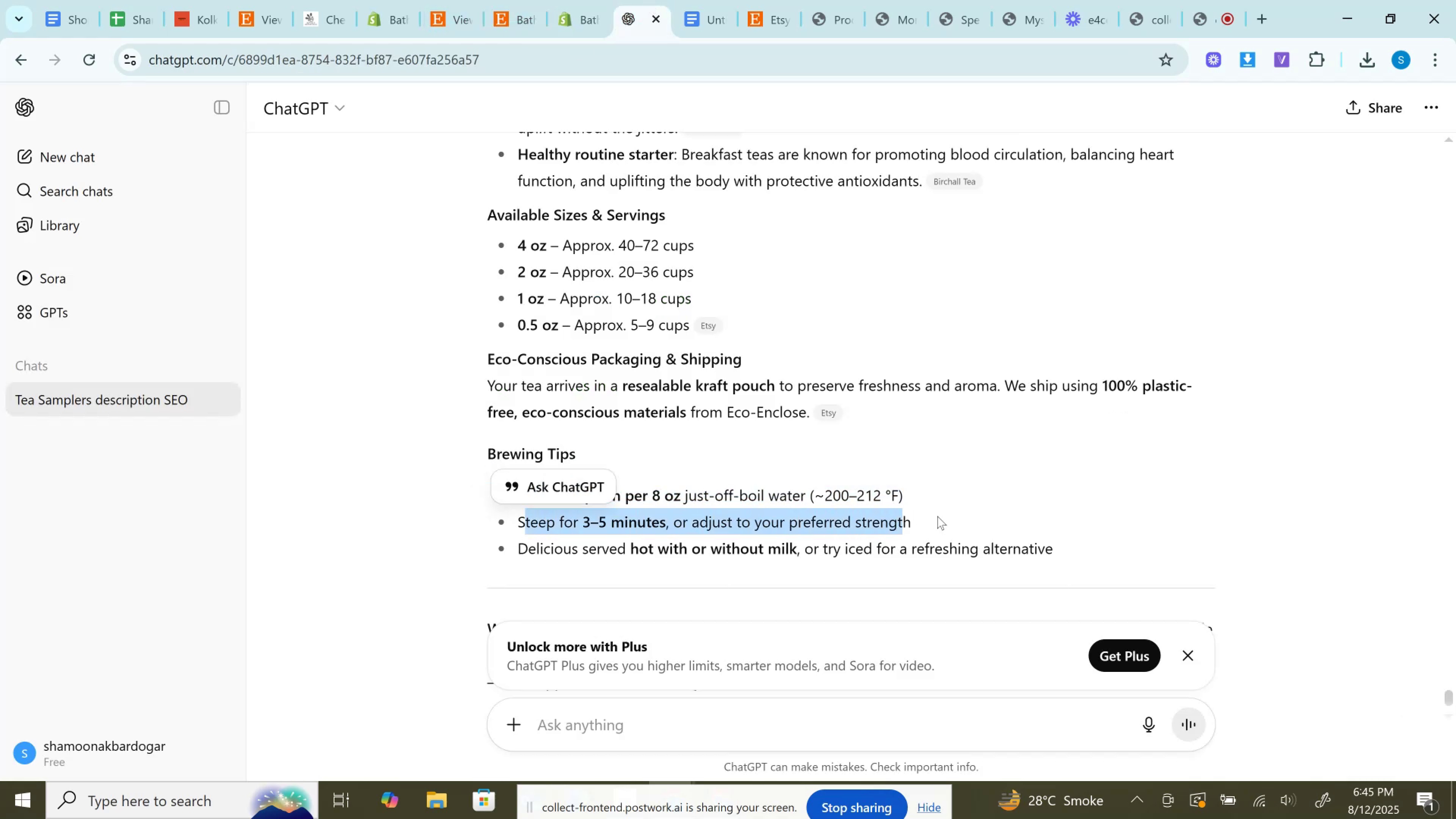 
left_click_drag(start_coordinate=[943, 521], to_coordinate=[505, 531])
 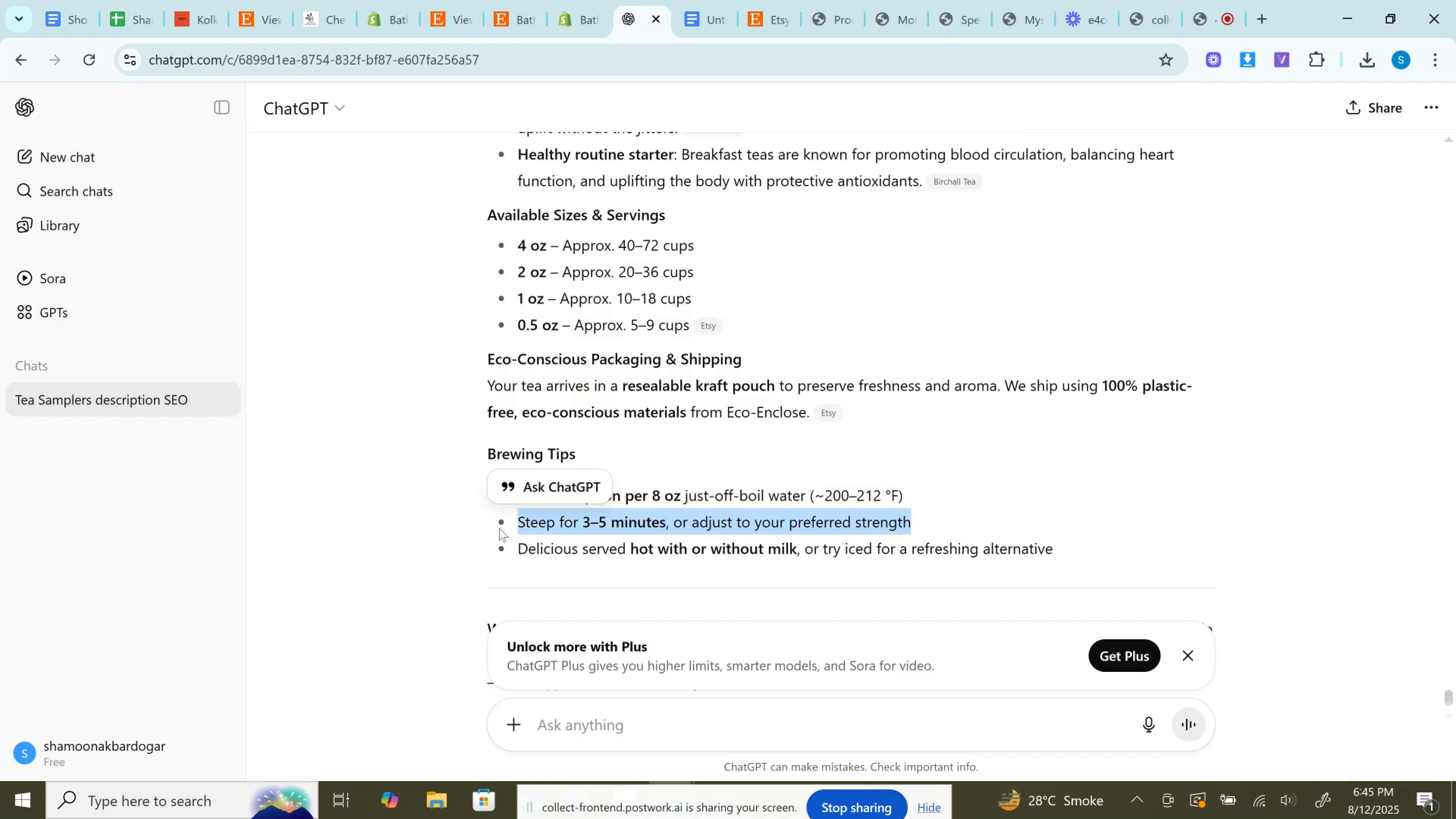 
key(Control+C)
 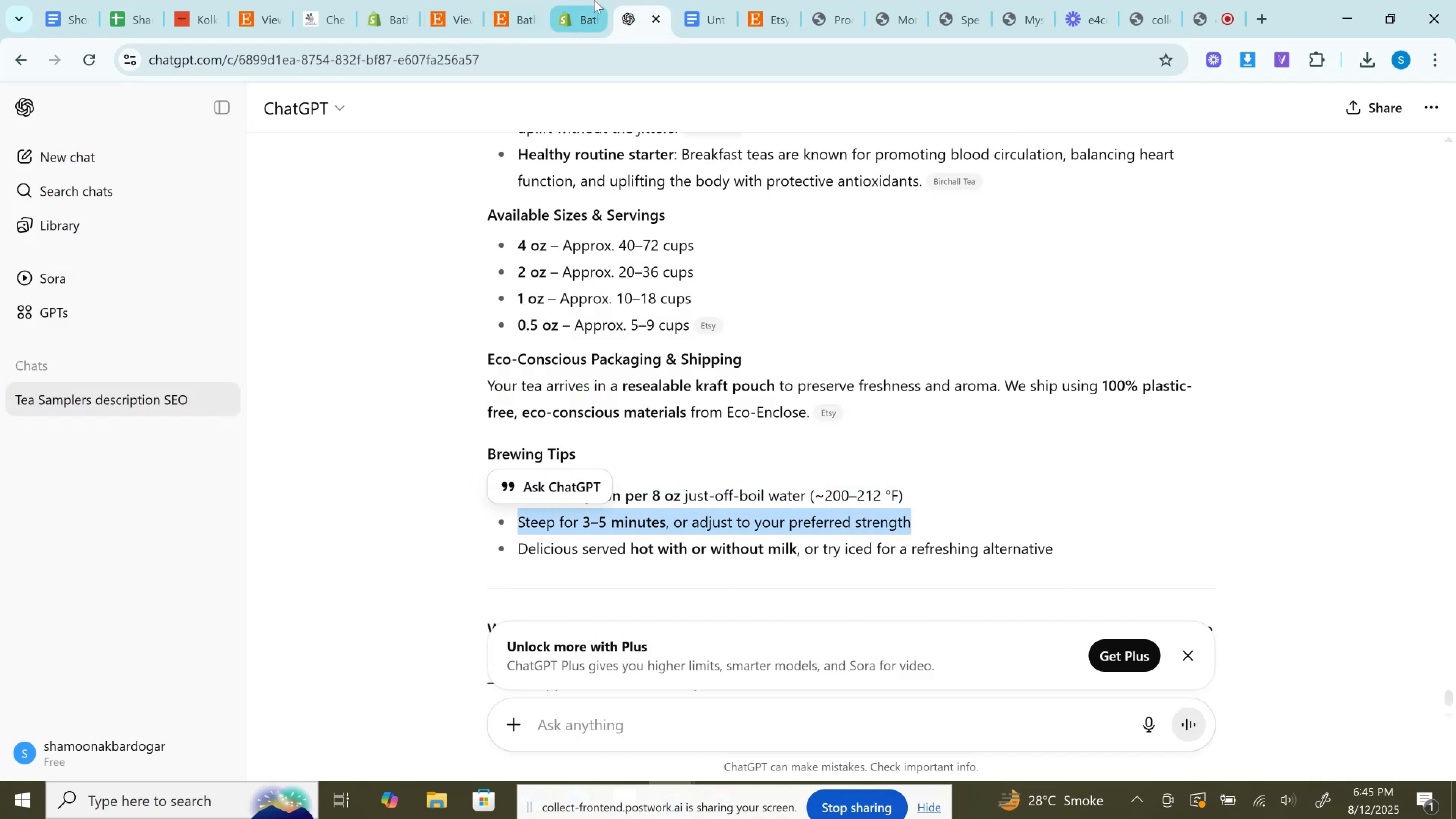 
left_click([594, 0])
 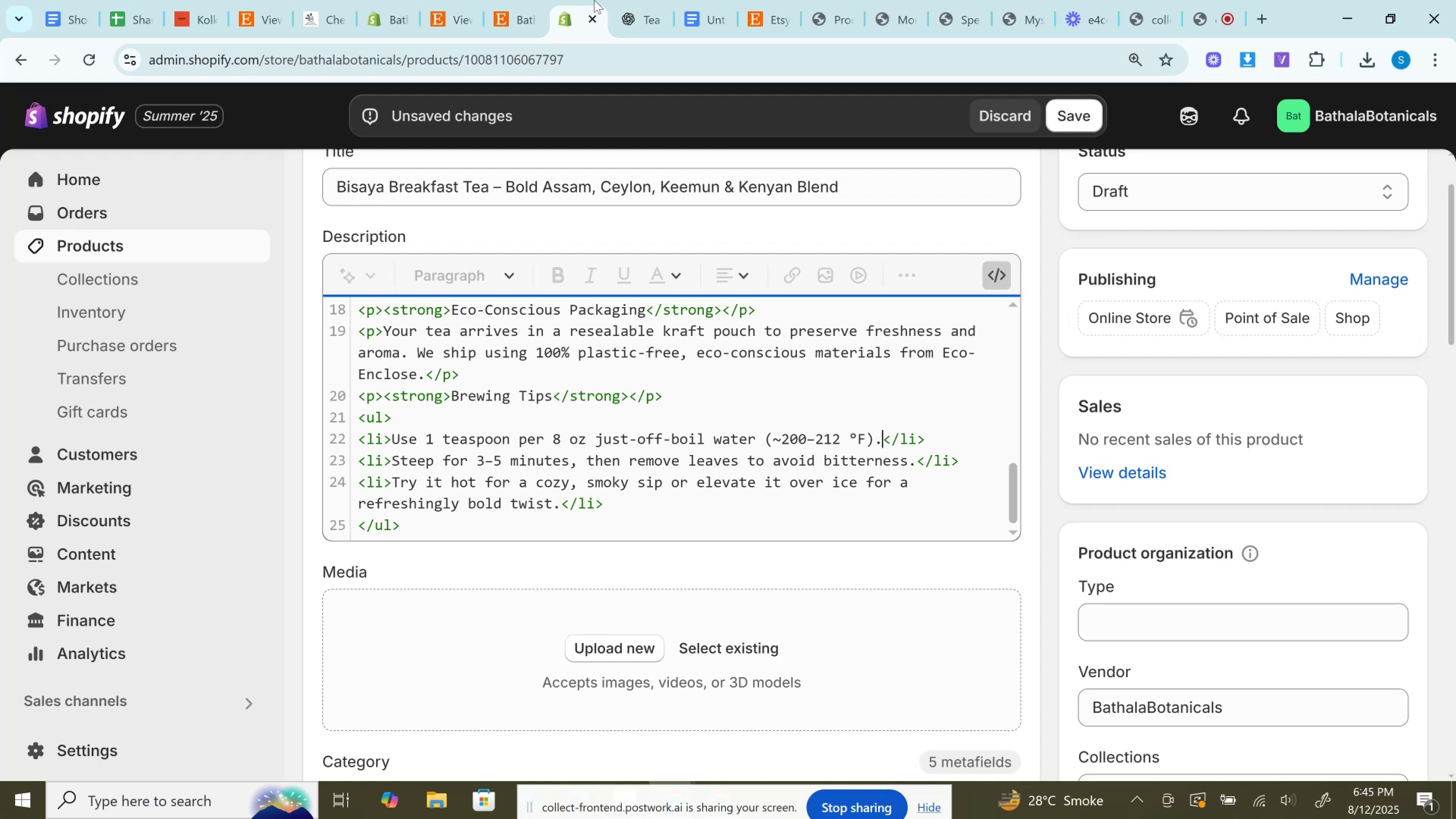 
wait(8.45)
 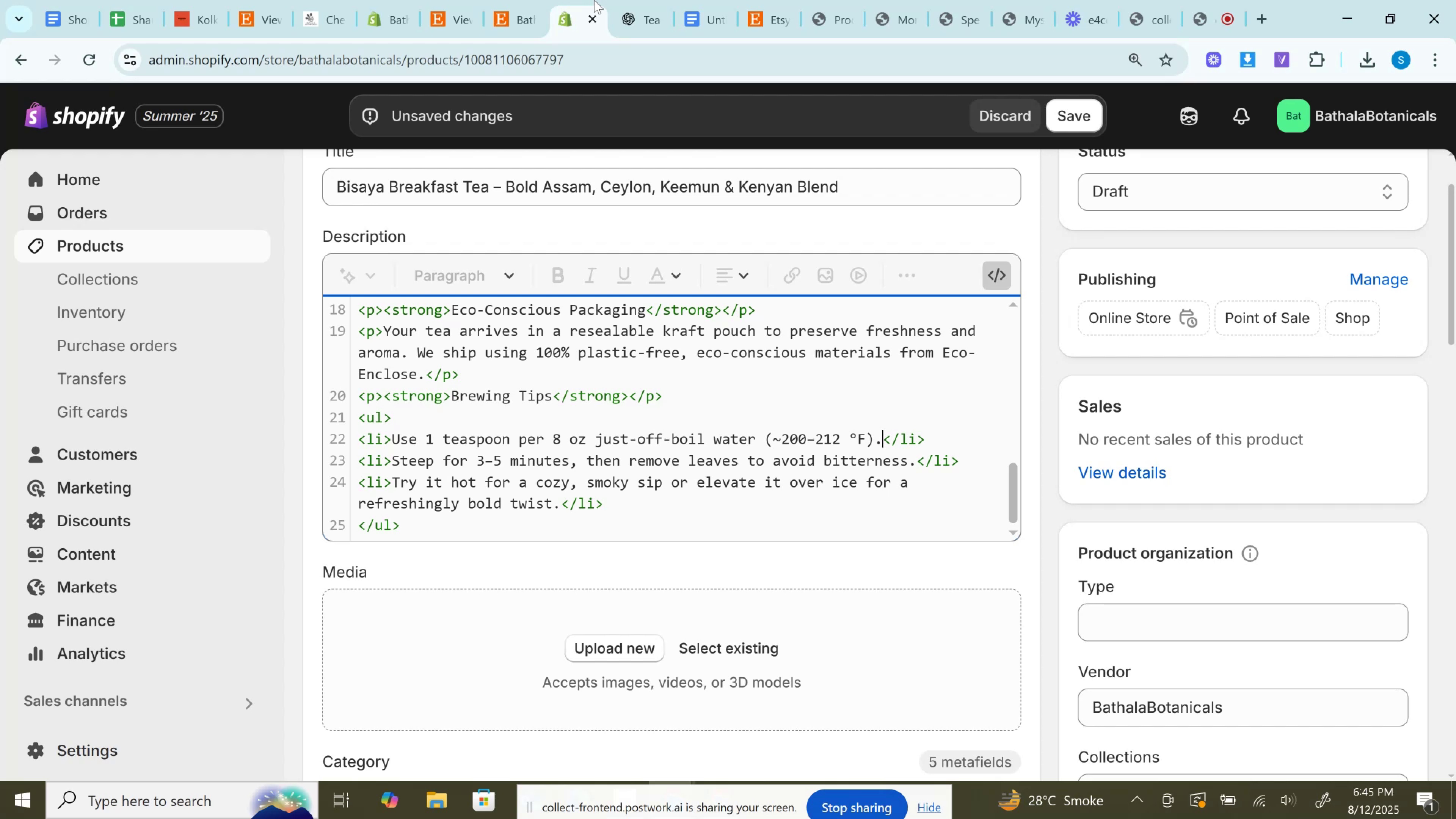 
left_click_drag(start_coordinate=[389, 460], to_coordinate=[911, 463])
 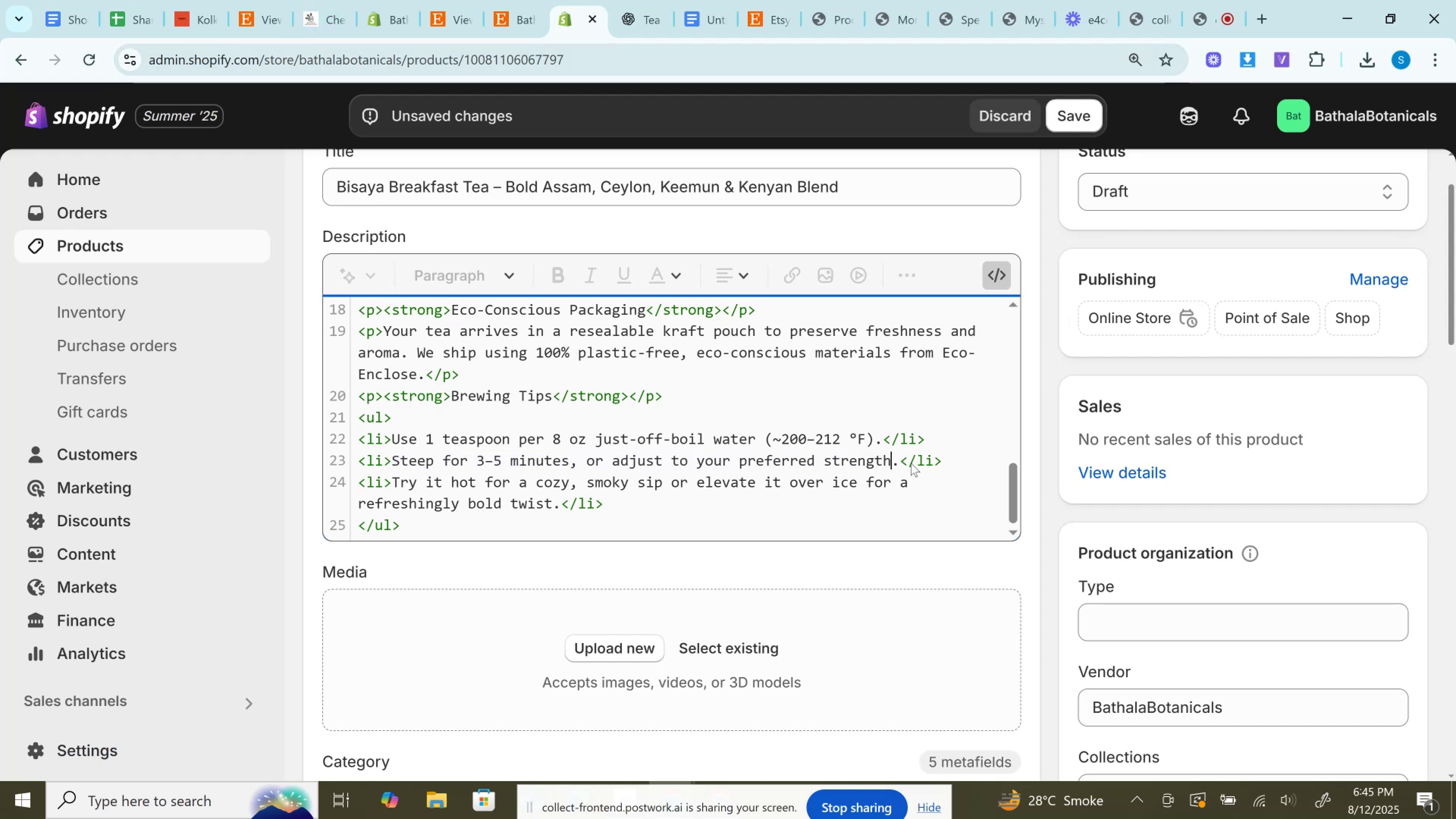 
key(Control+V)
 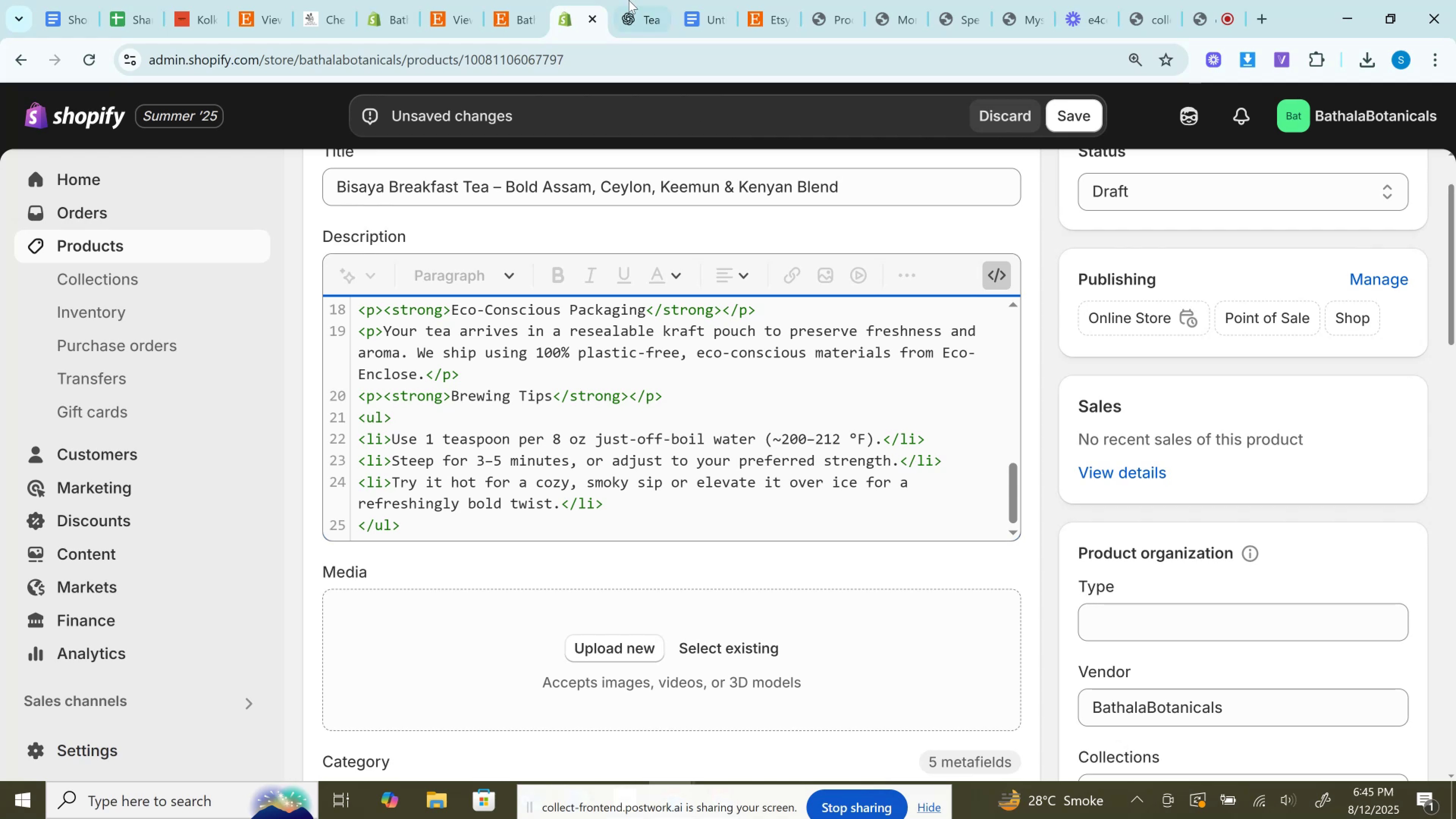 
left_click([619, 0])
 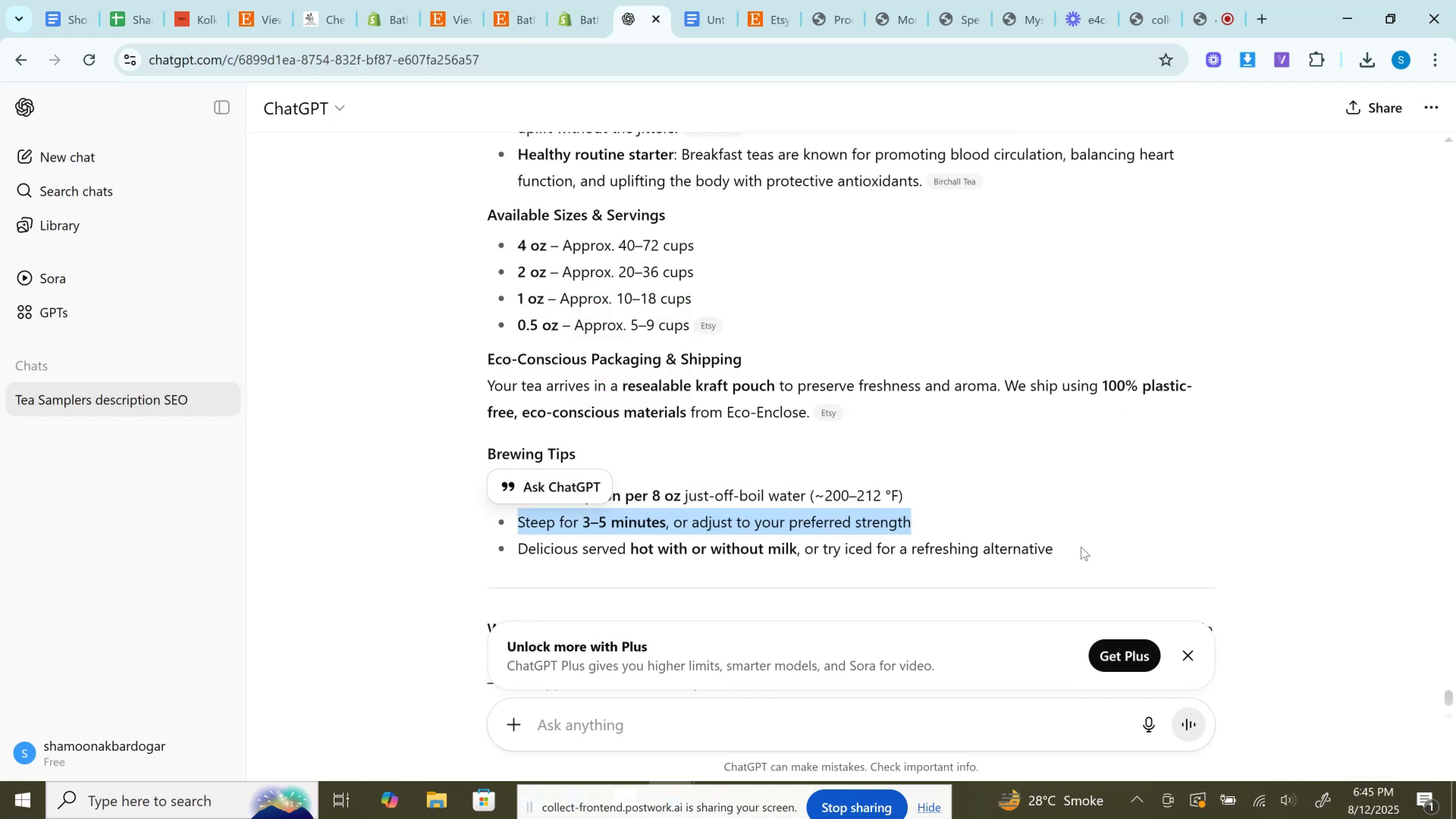 
left_click_drag(start_coordinate=[1095, 545], to_coordinate=[521, 545])
 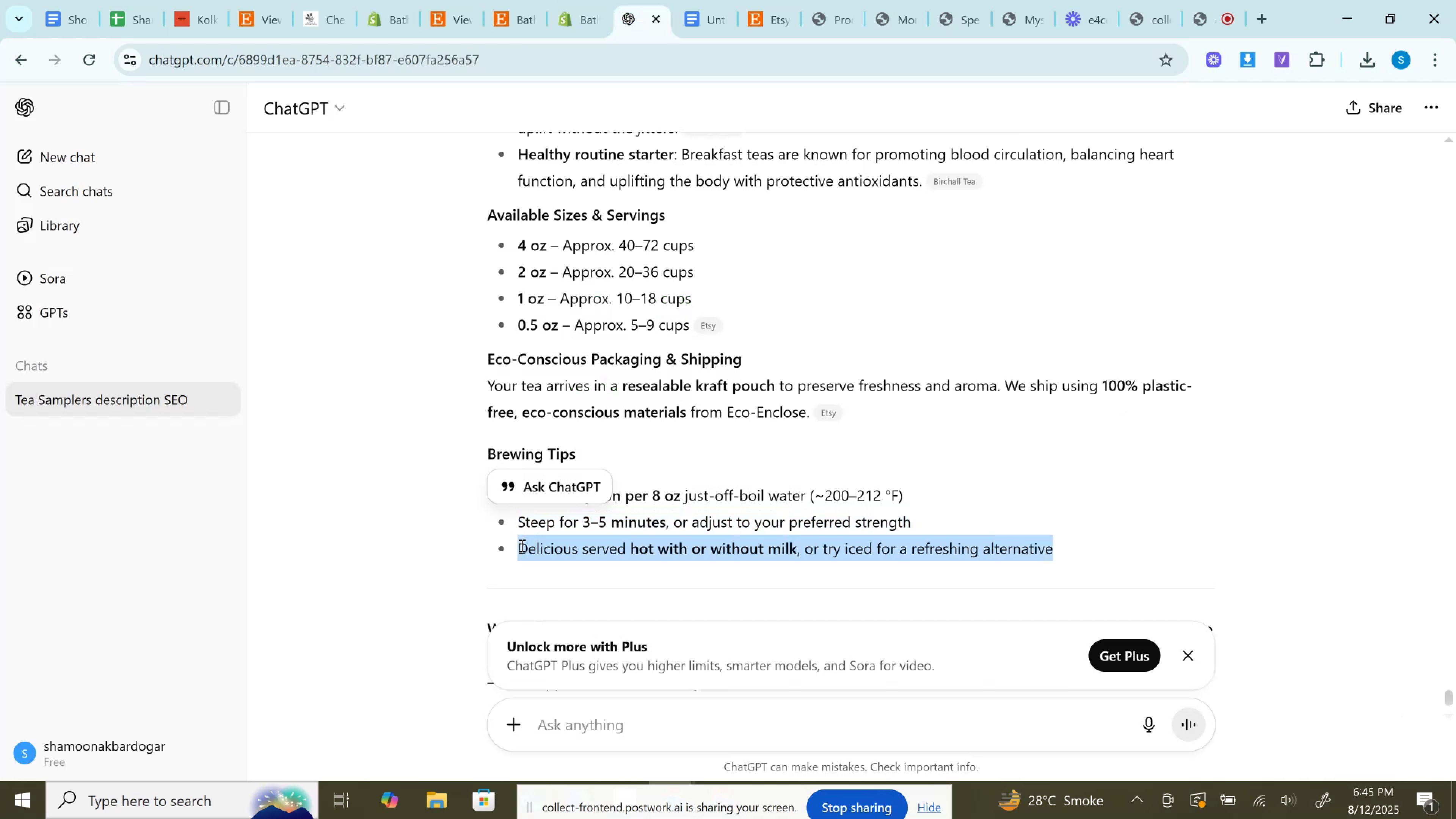 
key(Control+C)
 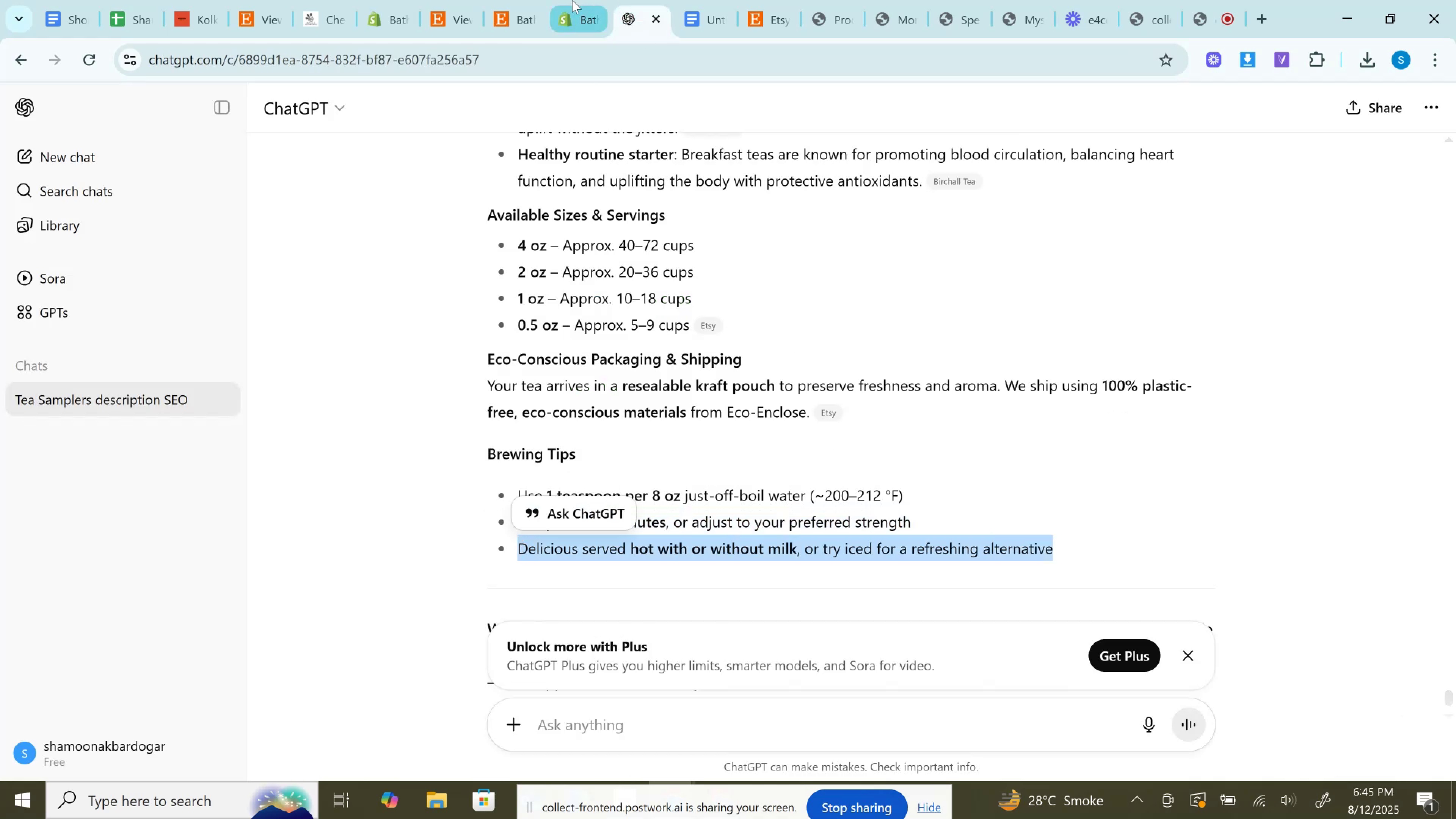 
left_click([572, 0])
 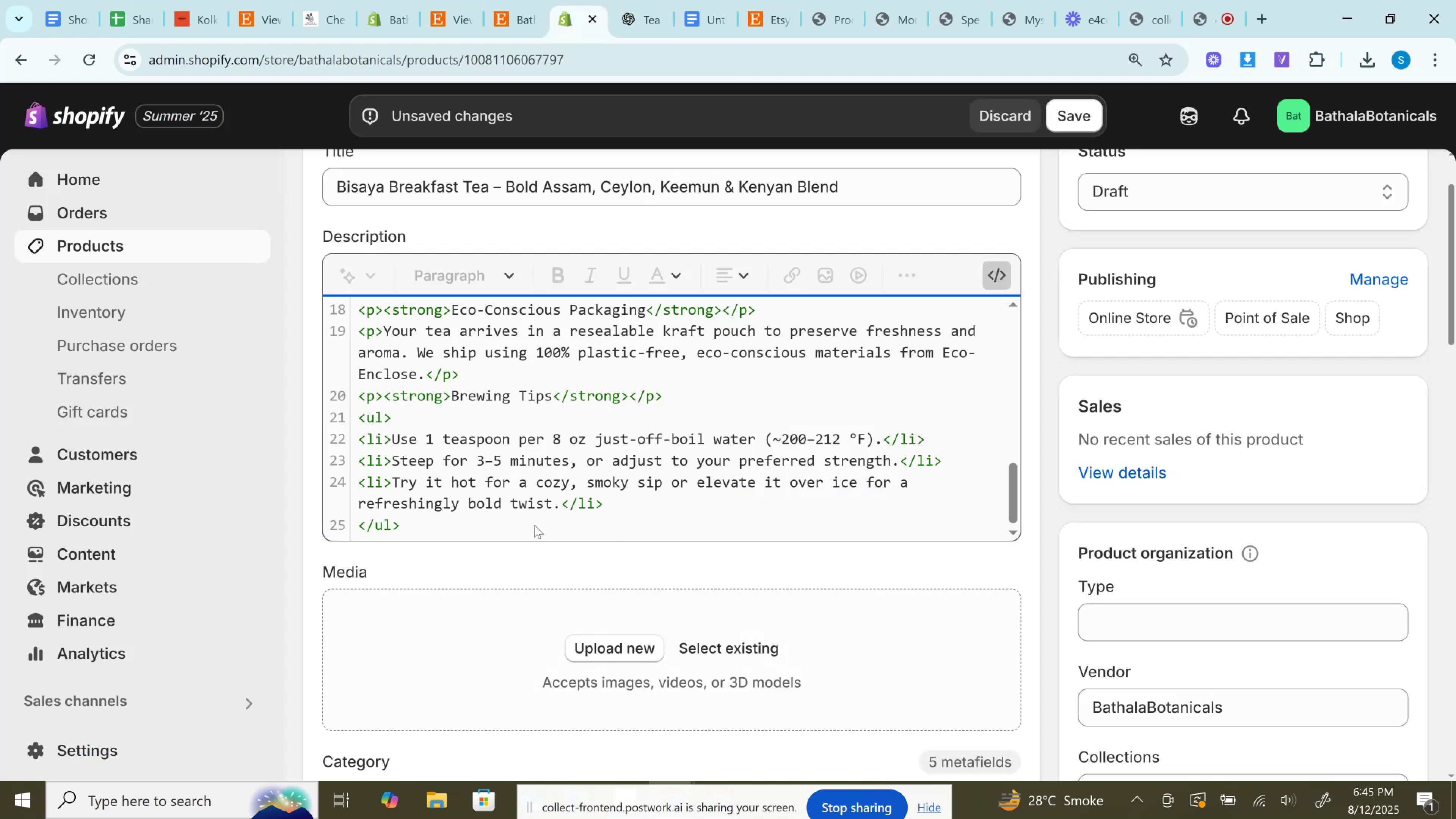 
left_click_drag(start_coordinate=[554, 503], to_coordinate=[389, 484])
 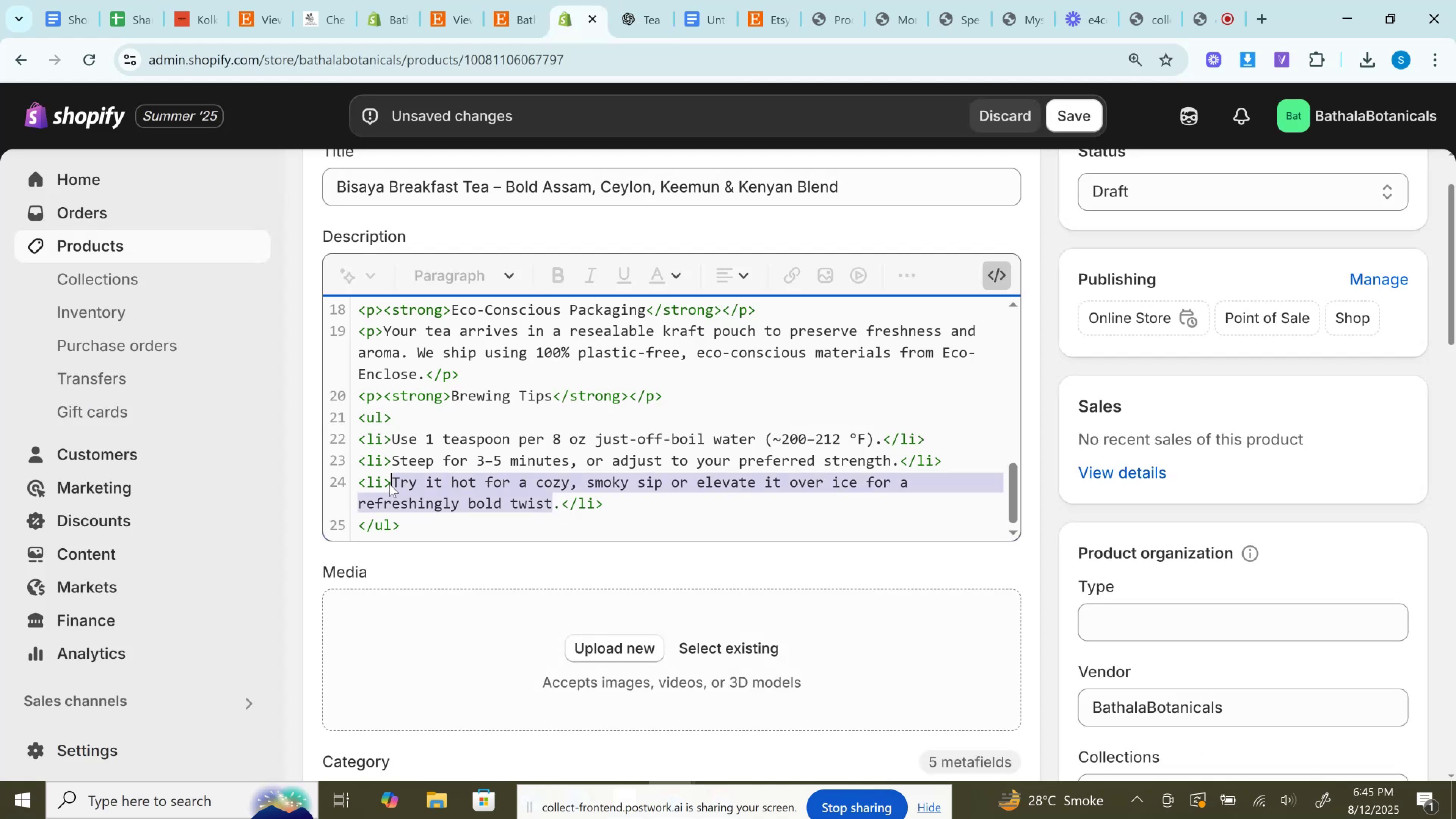 
key(Control+V)
 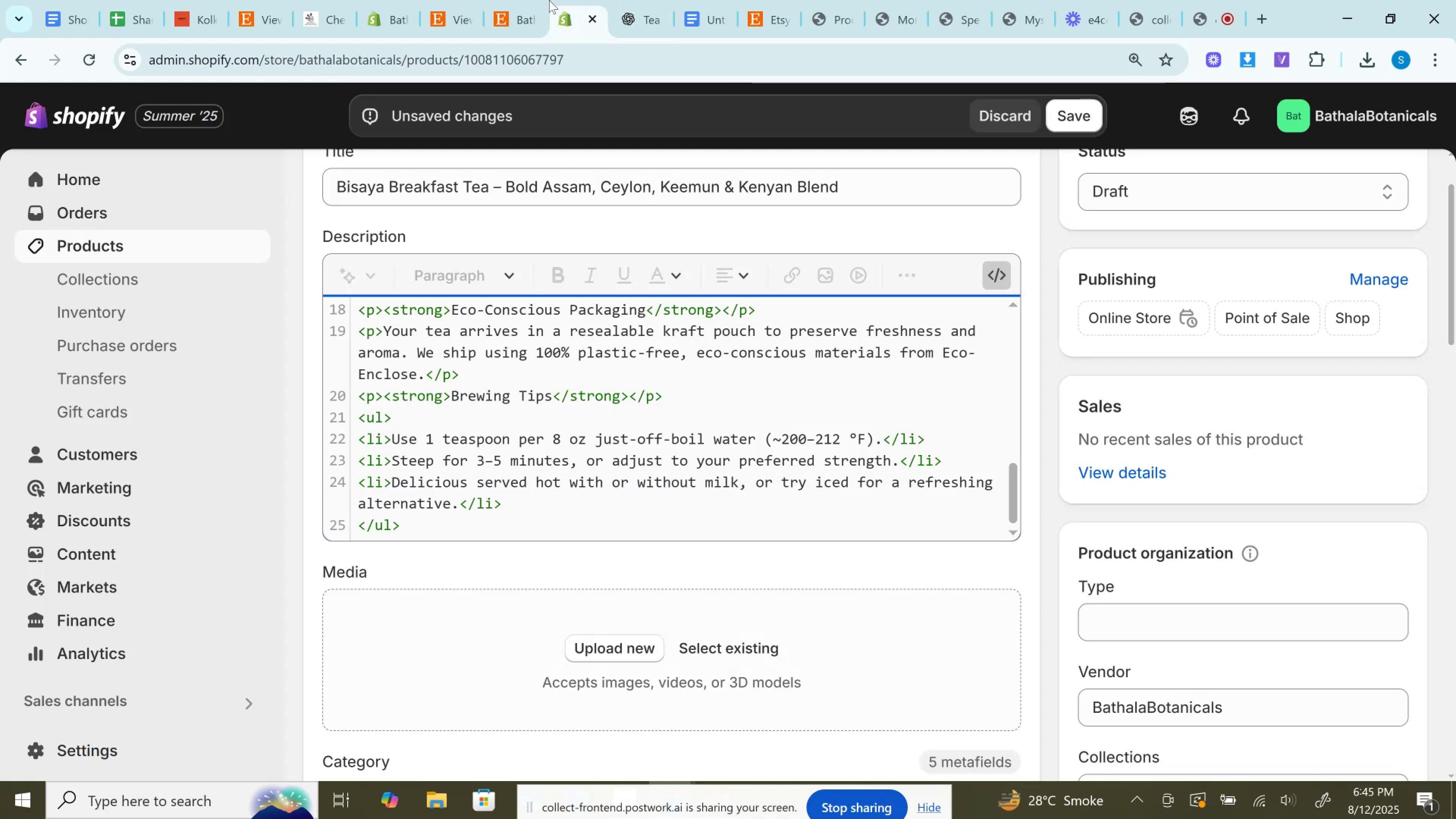 
left_click([515, 0])
 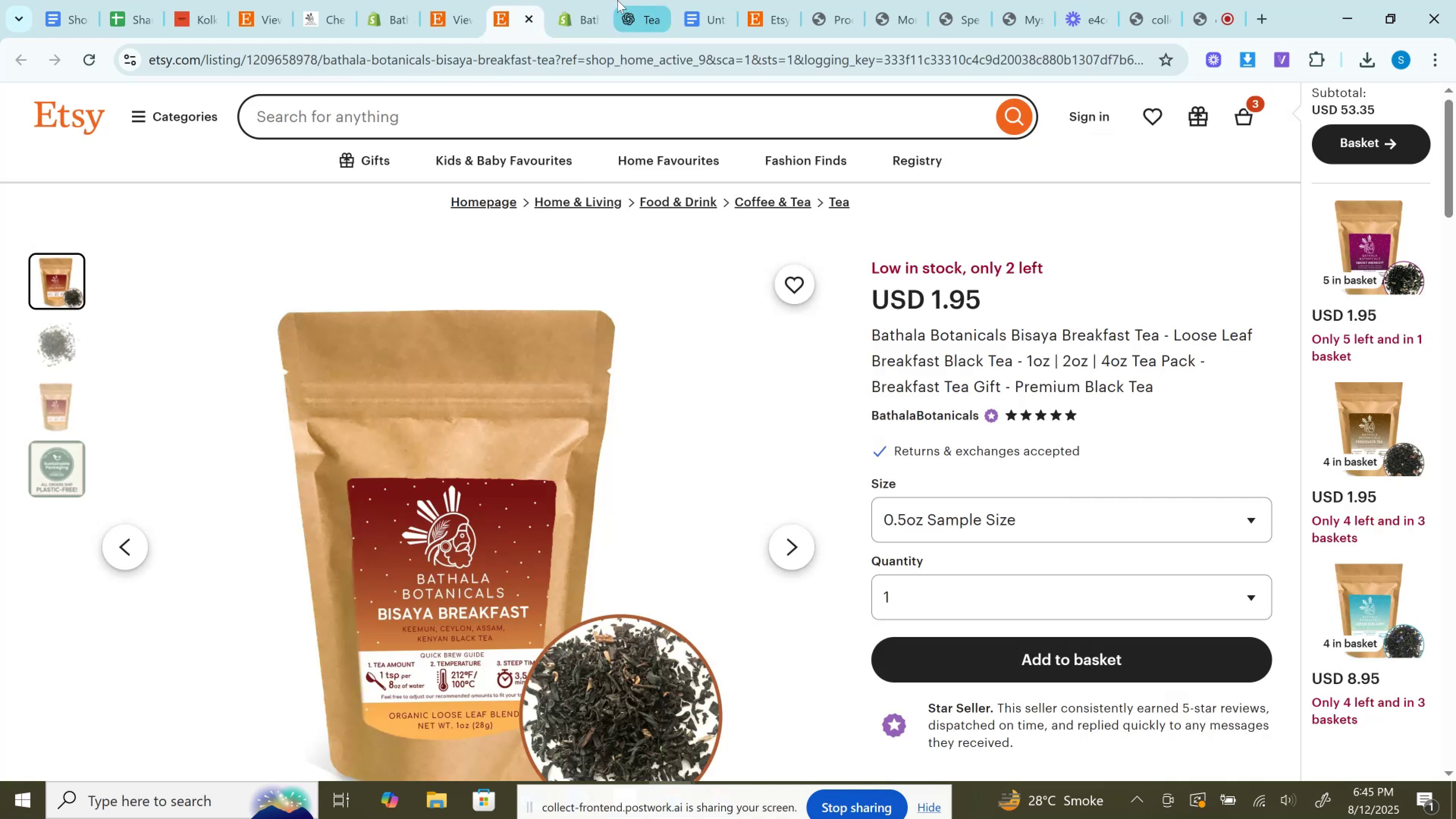 
left_click([579, 0])
 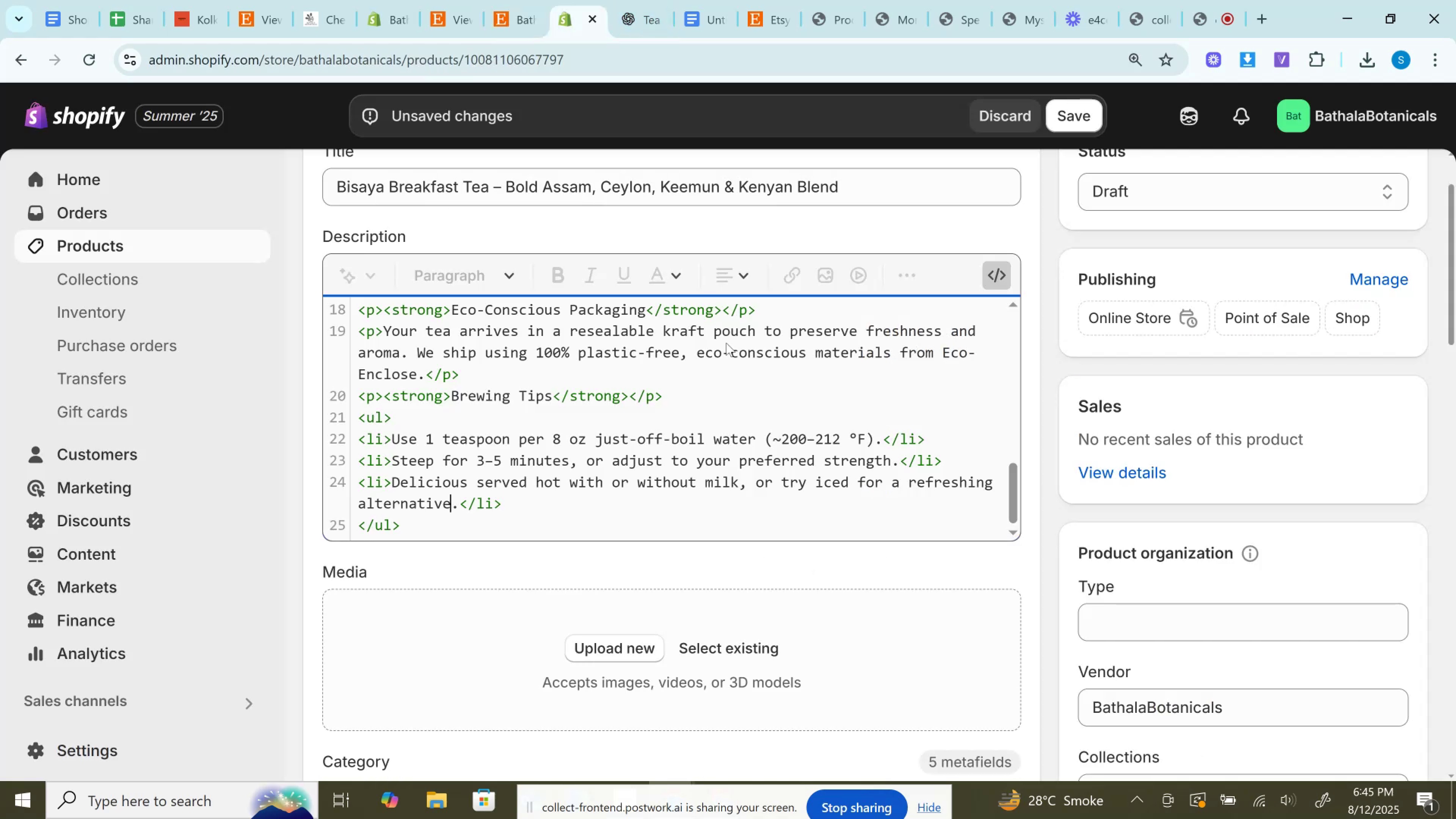 
scroll: coordinate [726, 359], scroll_direction: down, amount: 2.0
 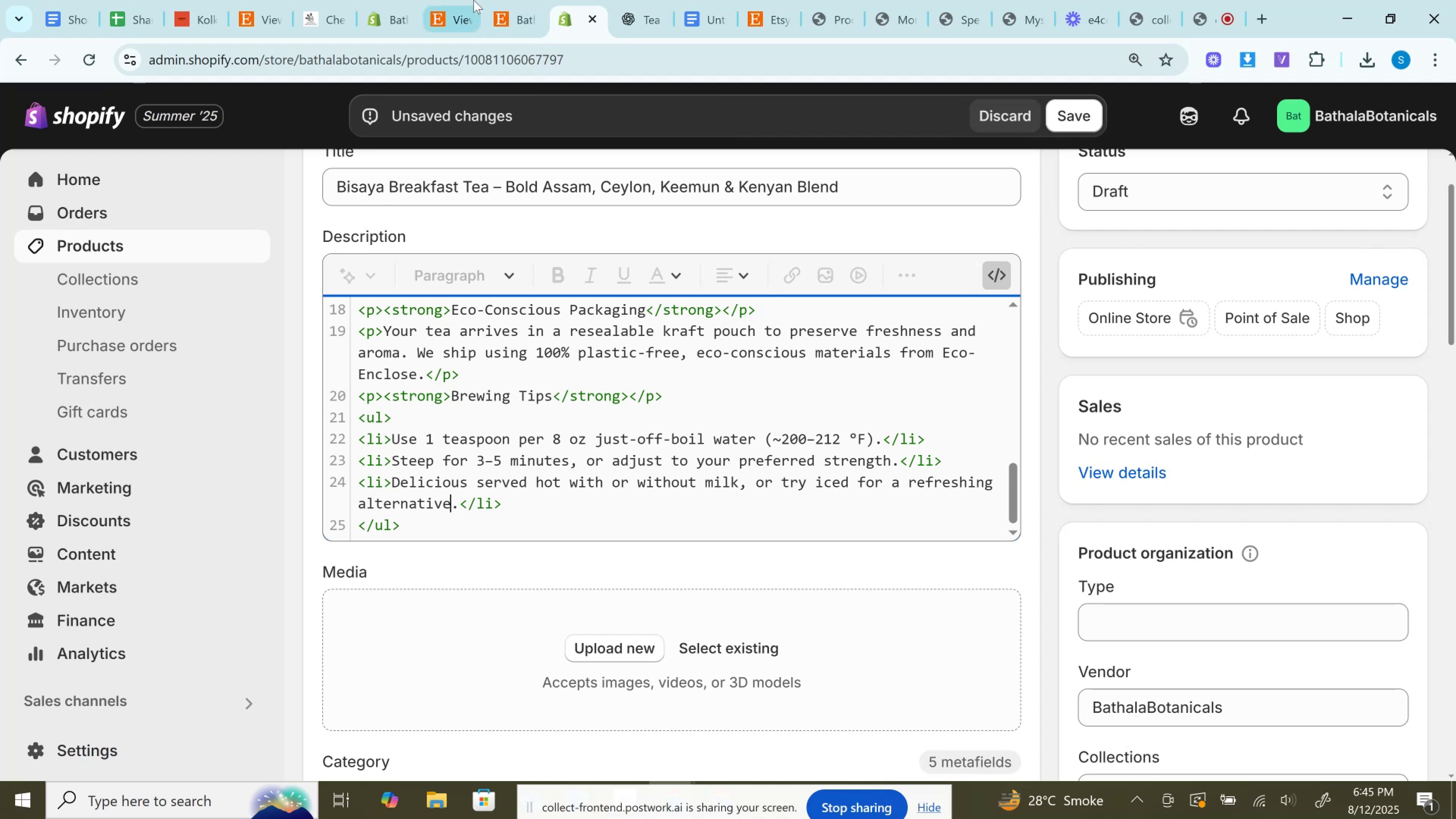 
left_click([532, 0])
 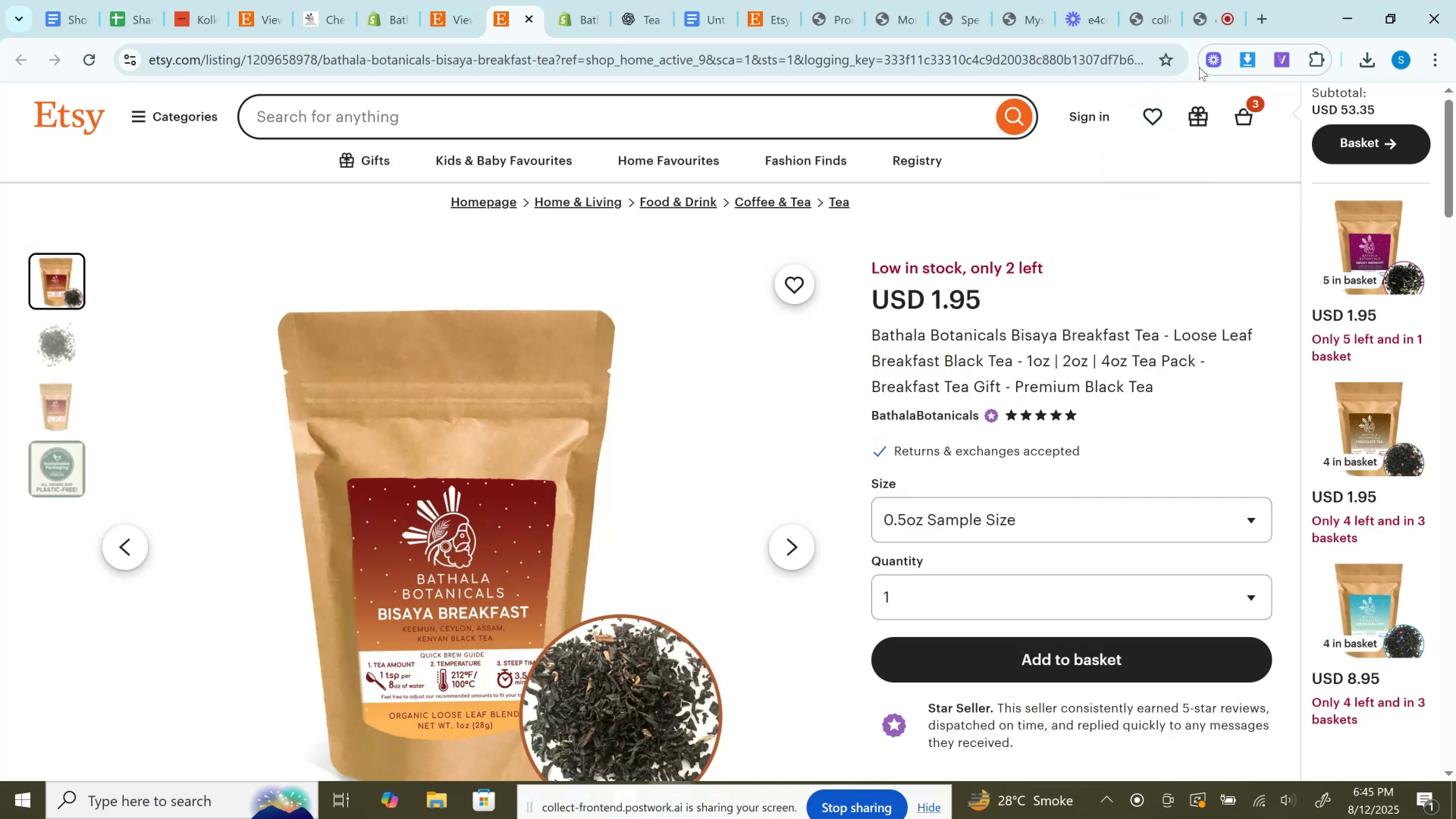 
left_click([1244, 57])
 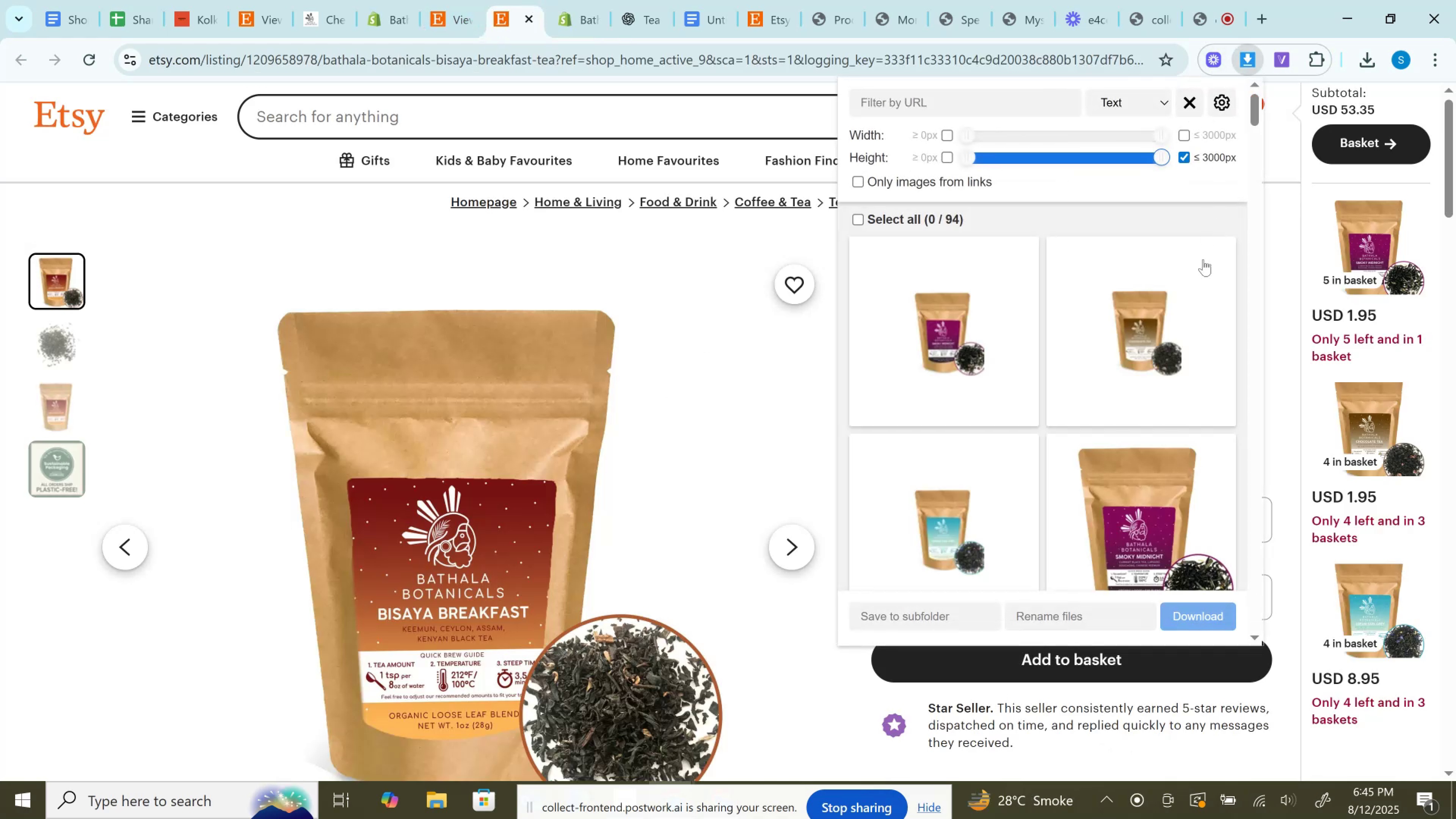 
scroll: coordinate [1187, 401], scroll_direction: down, amount: 2.0
 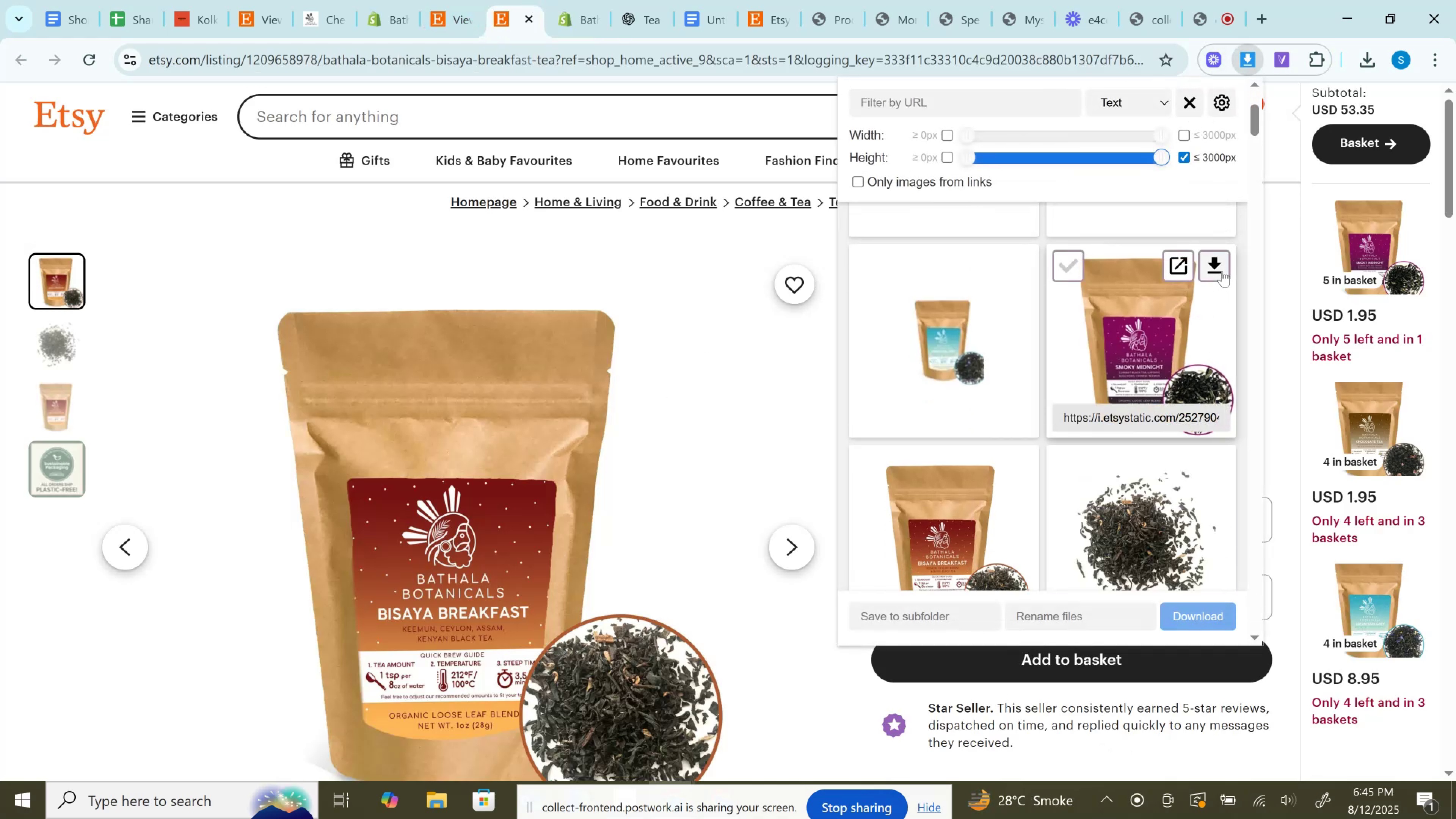 
left_click([1221, 267])
 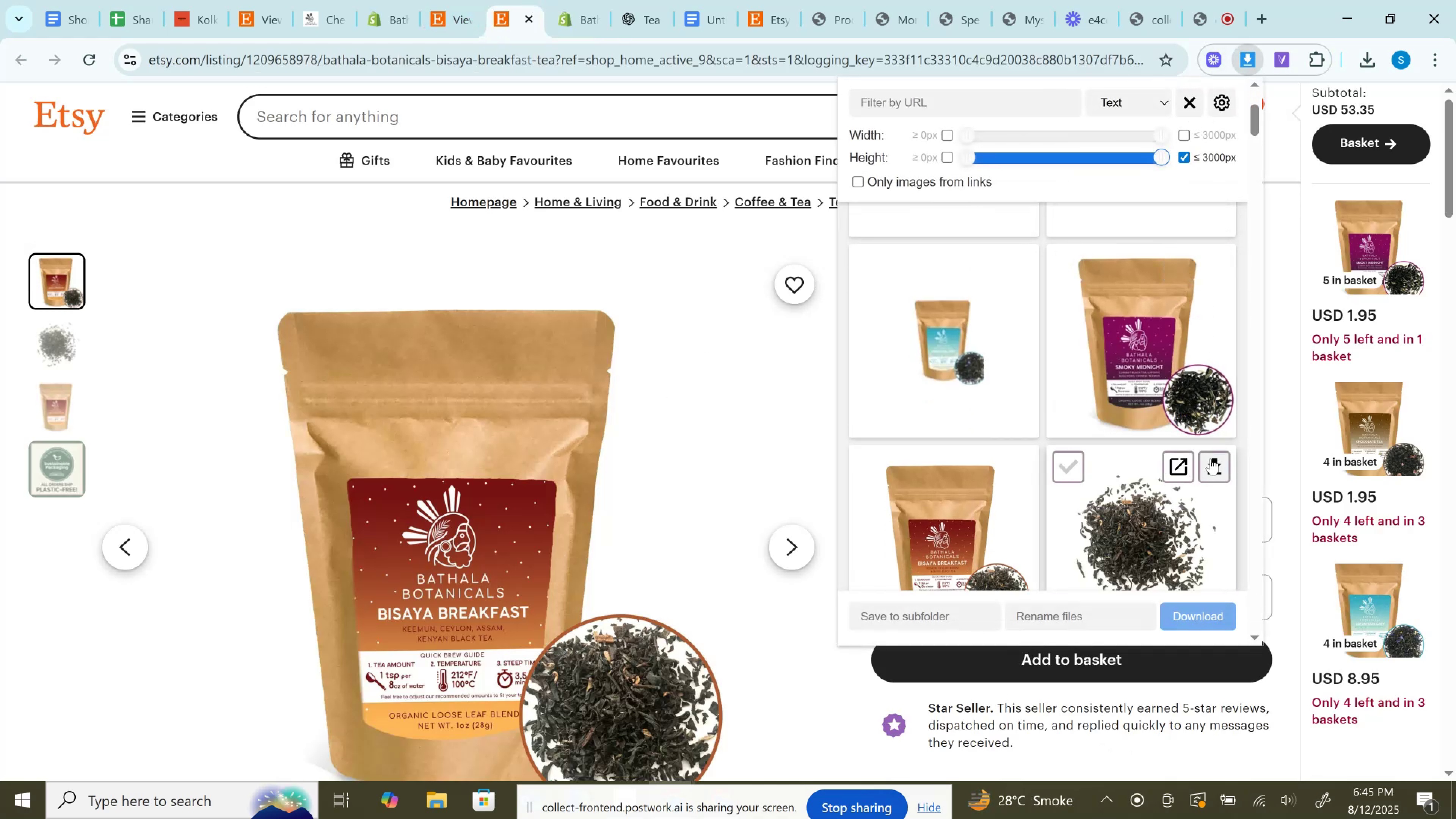 
left_click([1210, 458])
 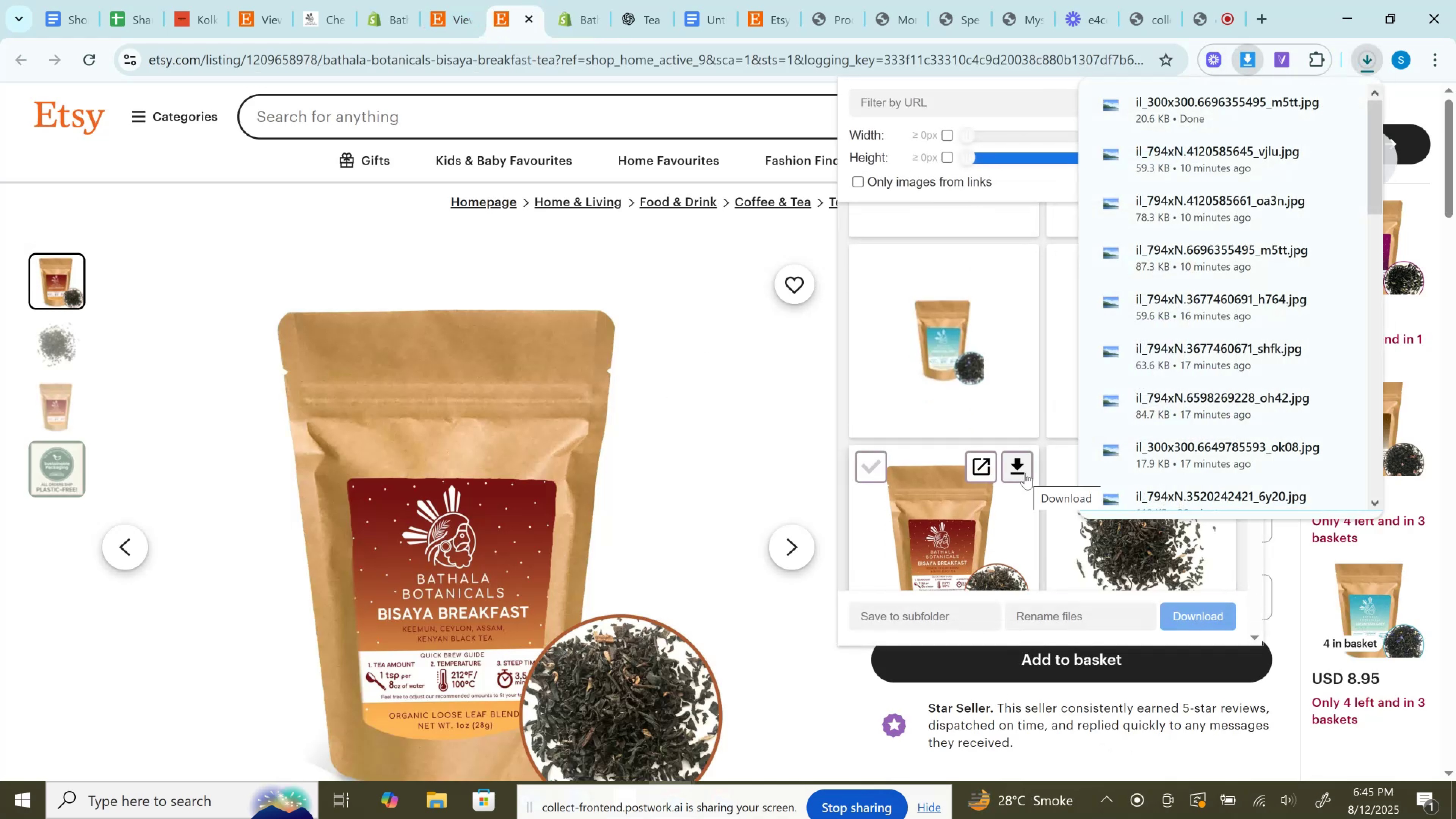 
left_click([1025, 473])
 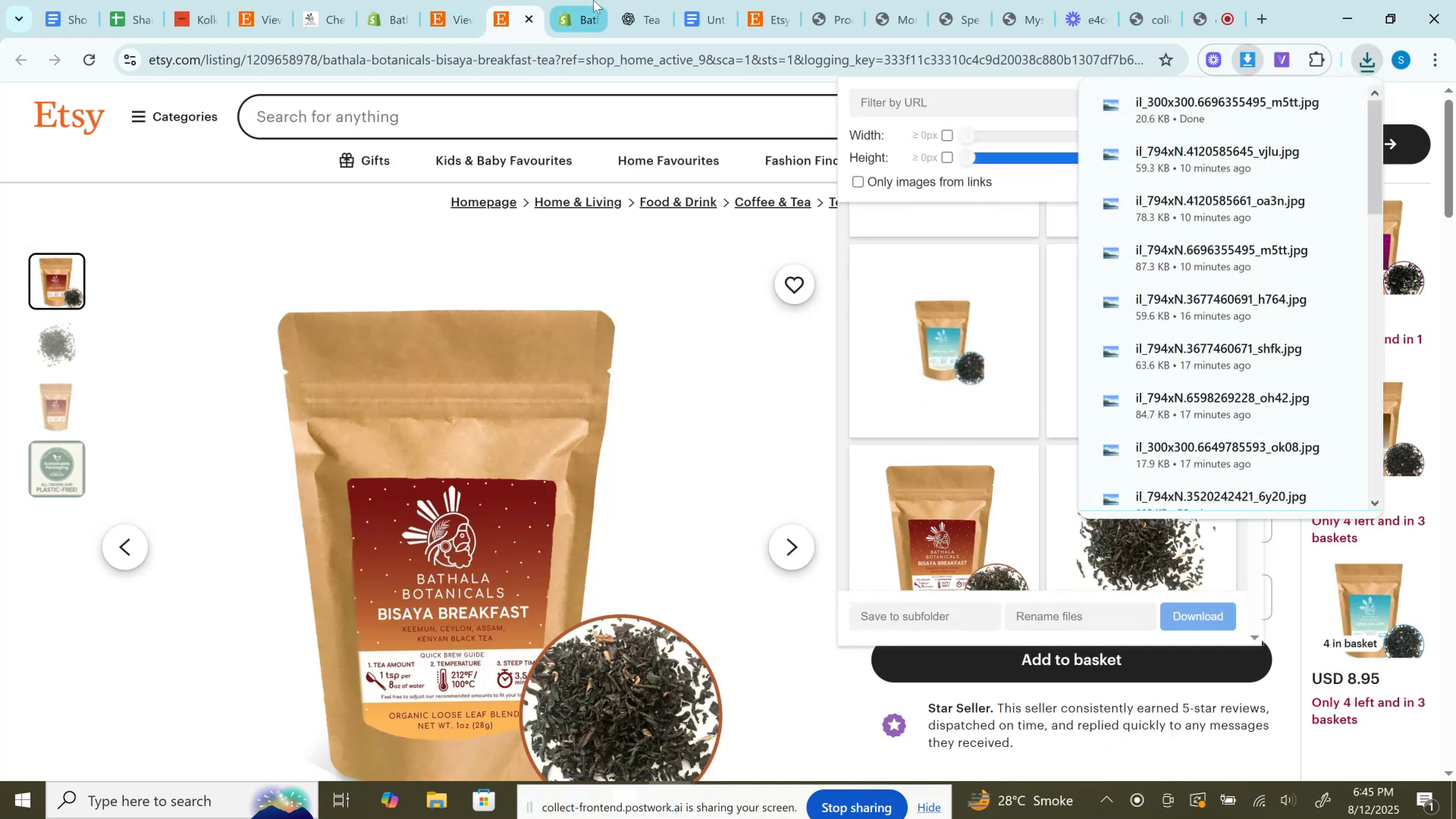 
left_click([588, 0])
 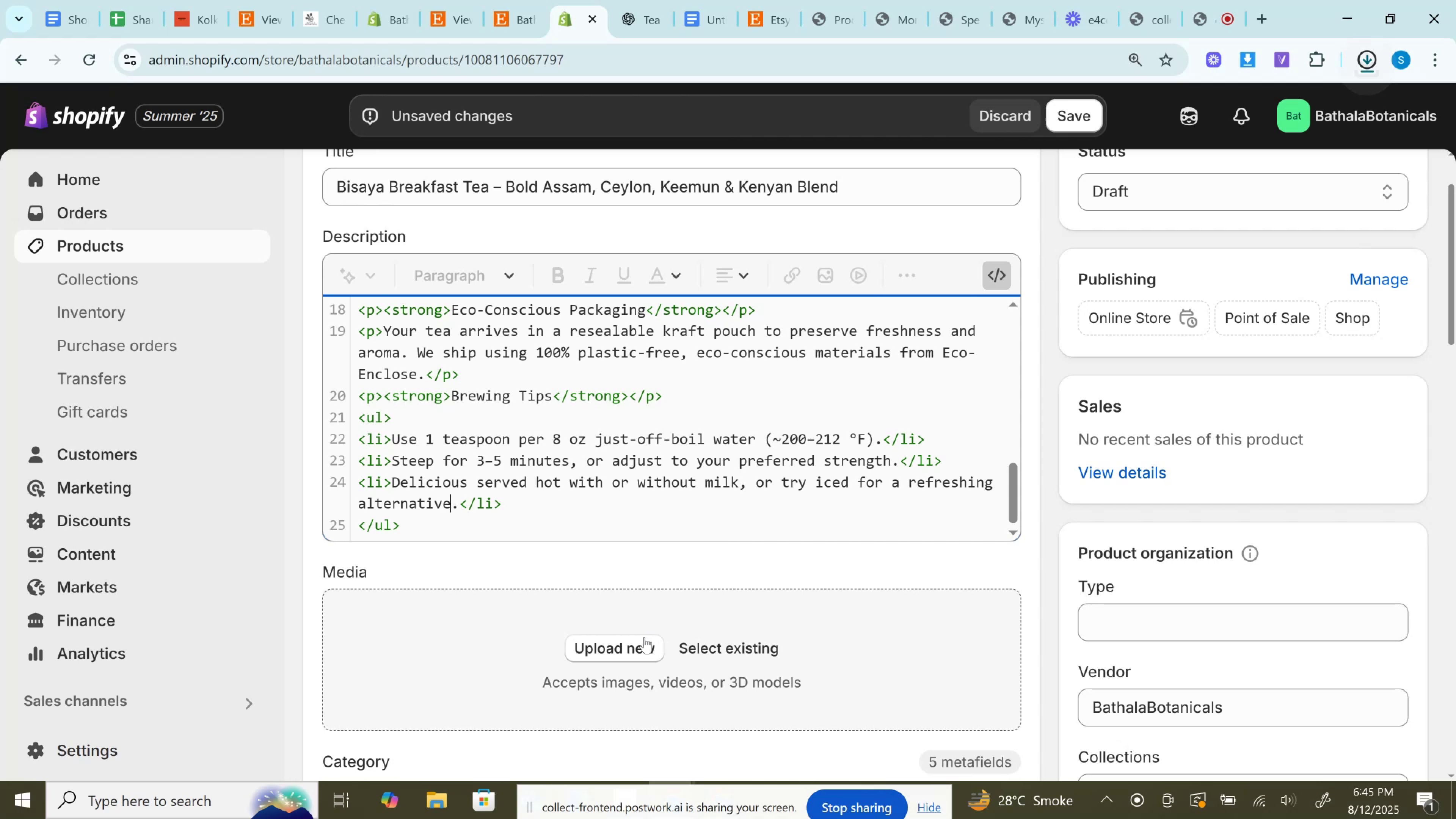 
left_click([626, 645])
 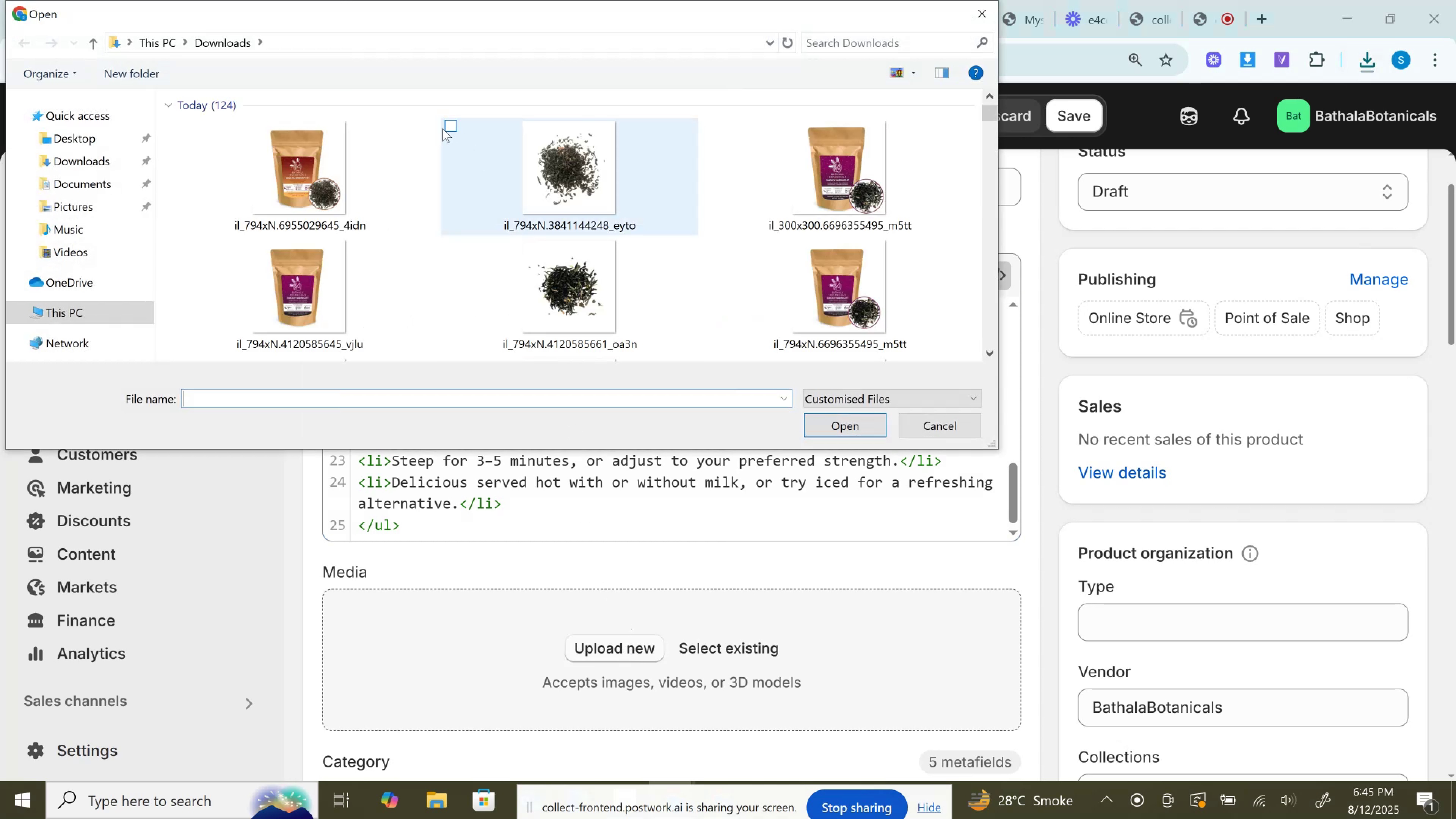 
left_click([352, 169])
 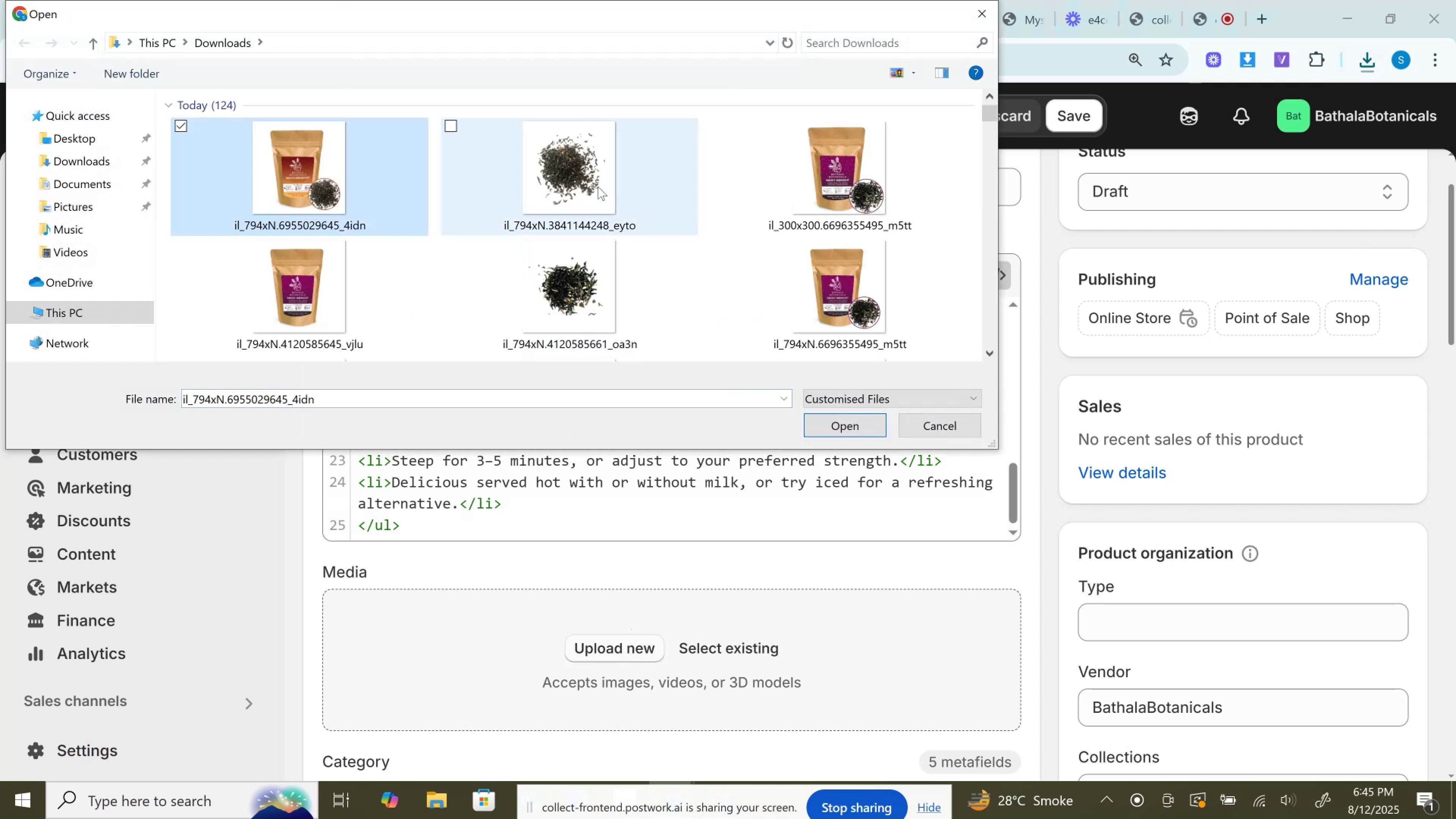 
key(Control+ControlLeft)
 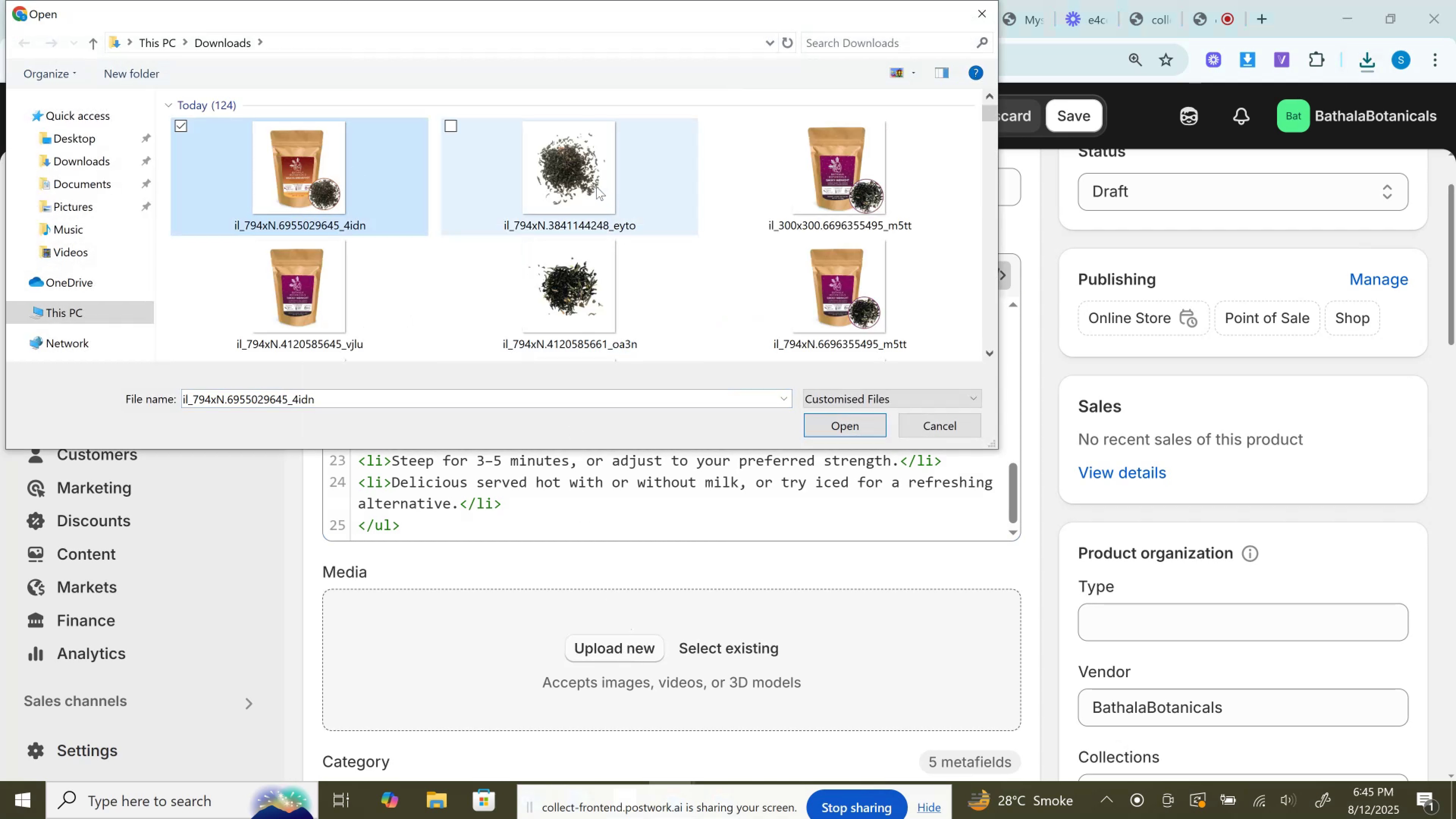 
hold_key(key=ControlLeft, duration=1.13)
left_click([596, 187])
 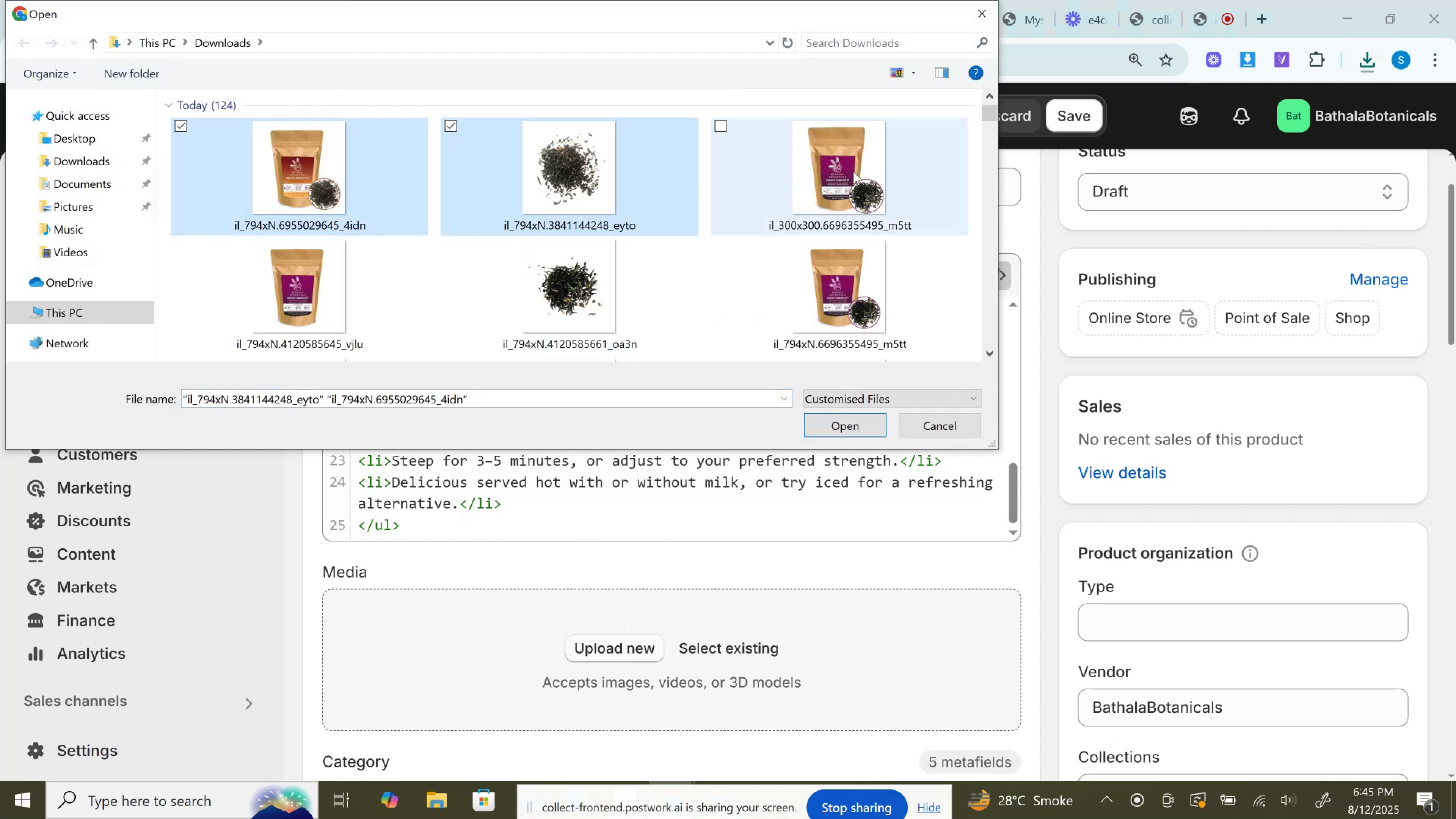 
left_click([853, 171])
 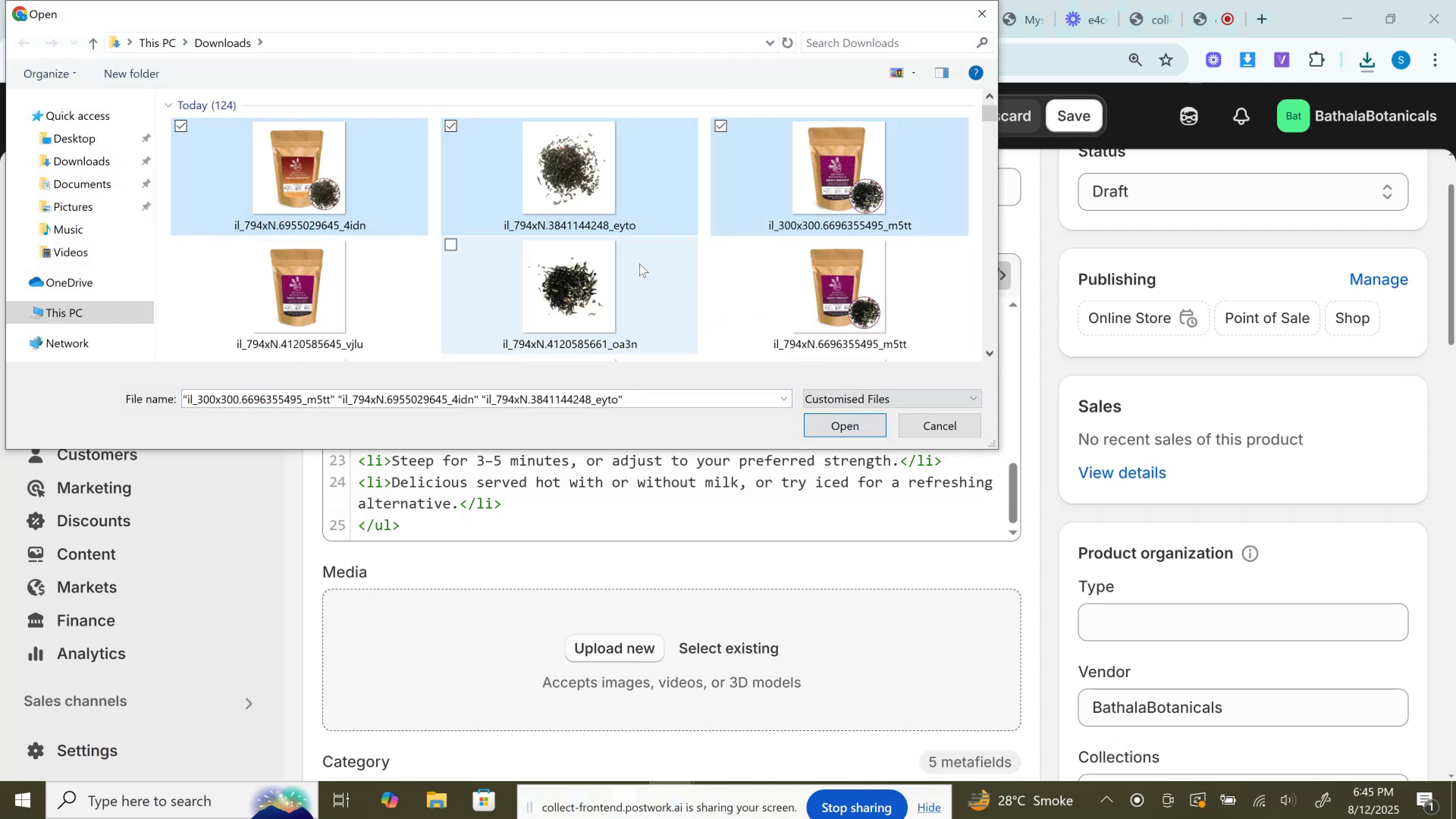 
scroll: coordinate [639, 262], scroll_direction: up, amount: 3.0
 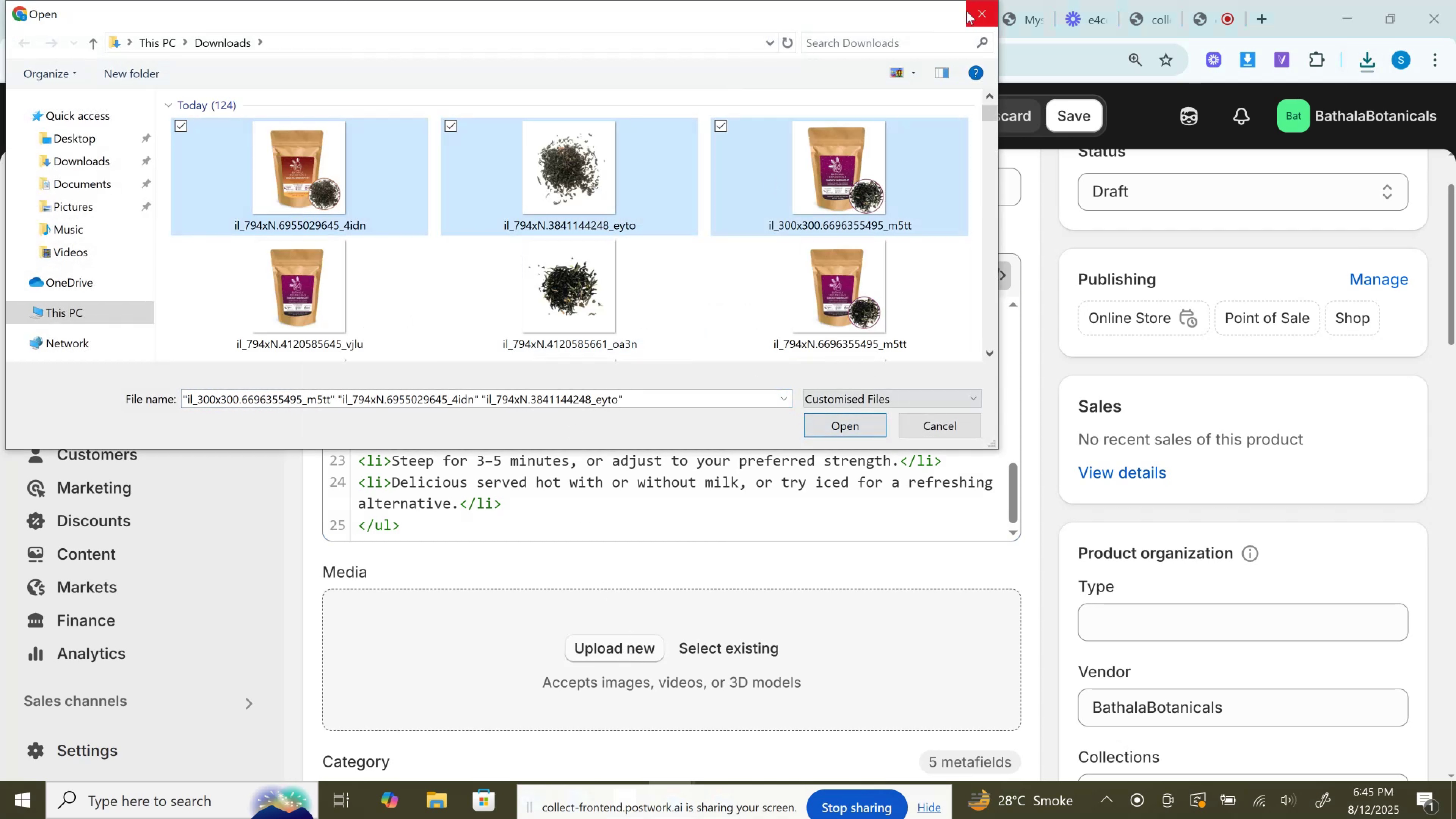 
left_click([969, 10])
 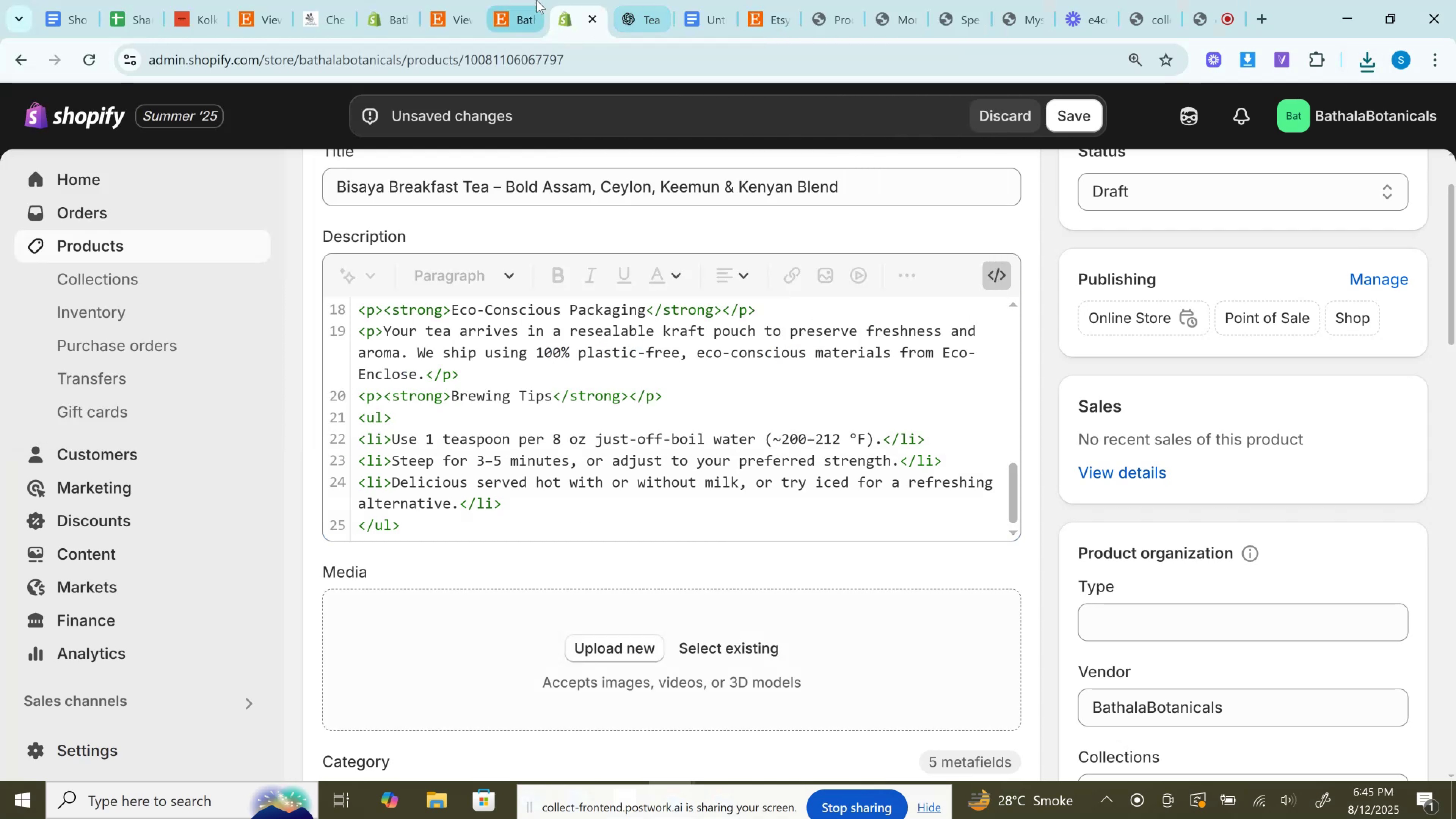 
left_click([537, 0])
 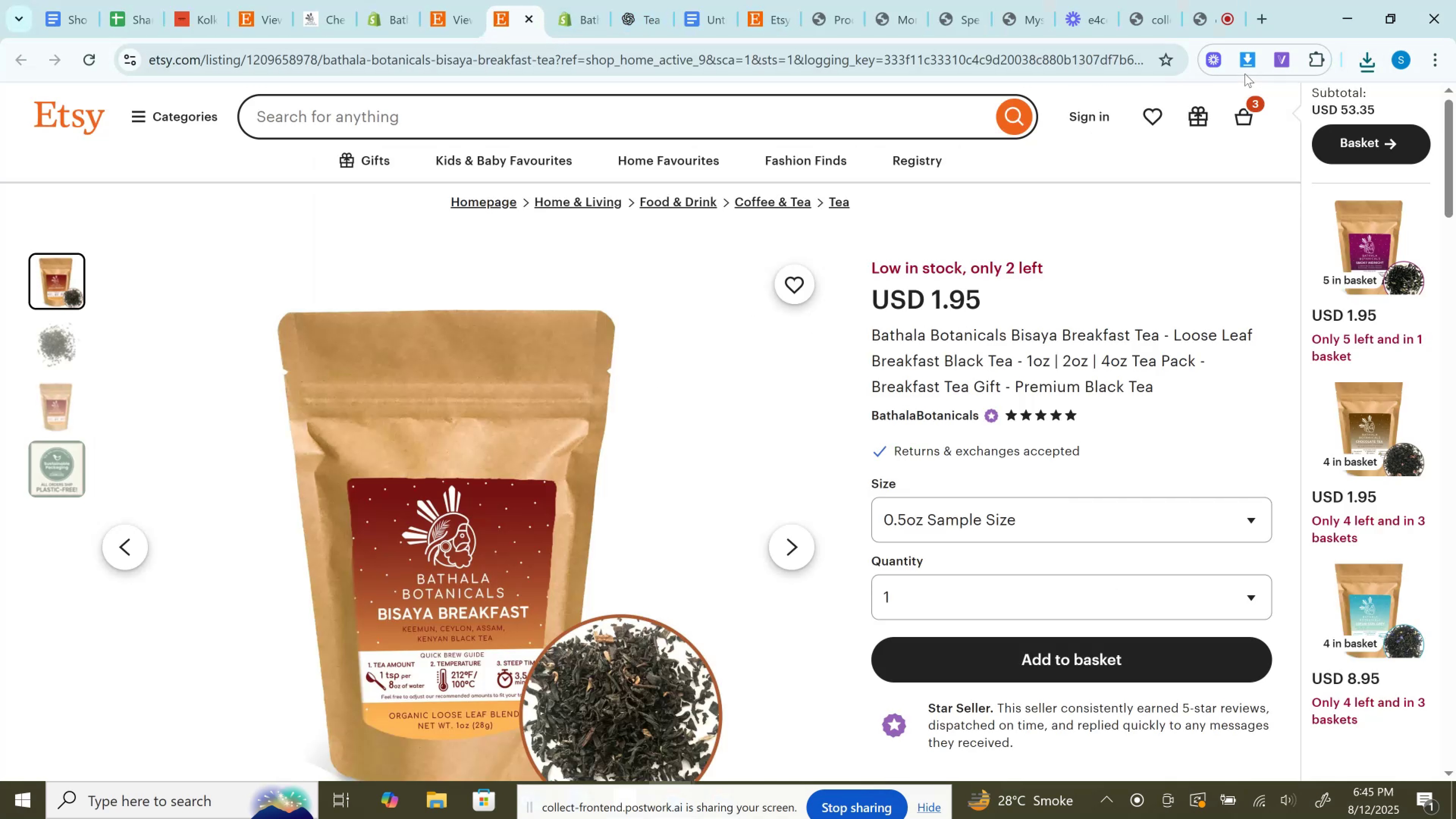 
left_click([1246, 70])
 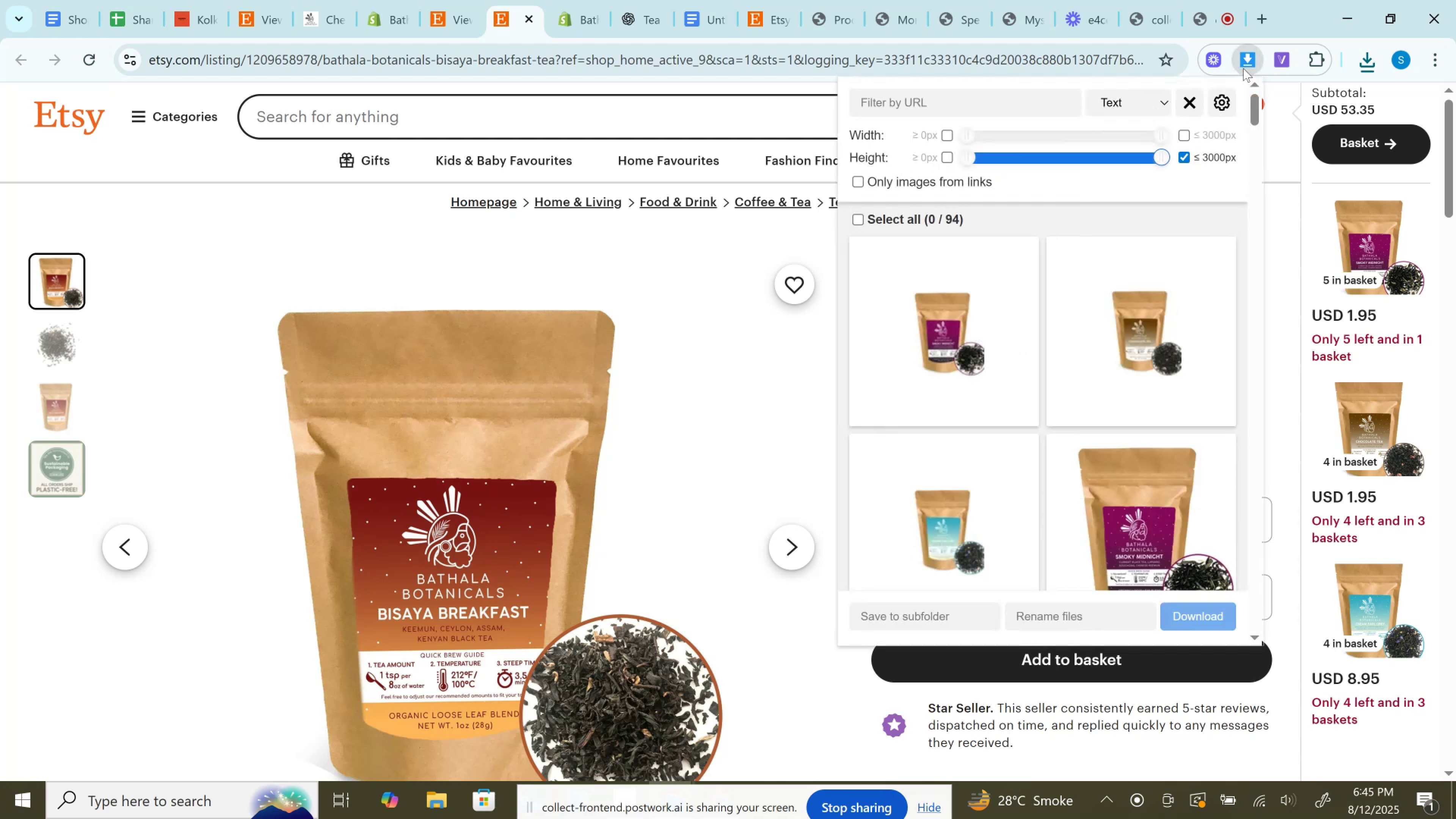 
scroll: coordinate [1045, 418], scroll_direction: down, amount: 4.0
 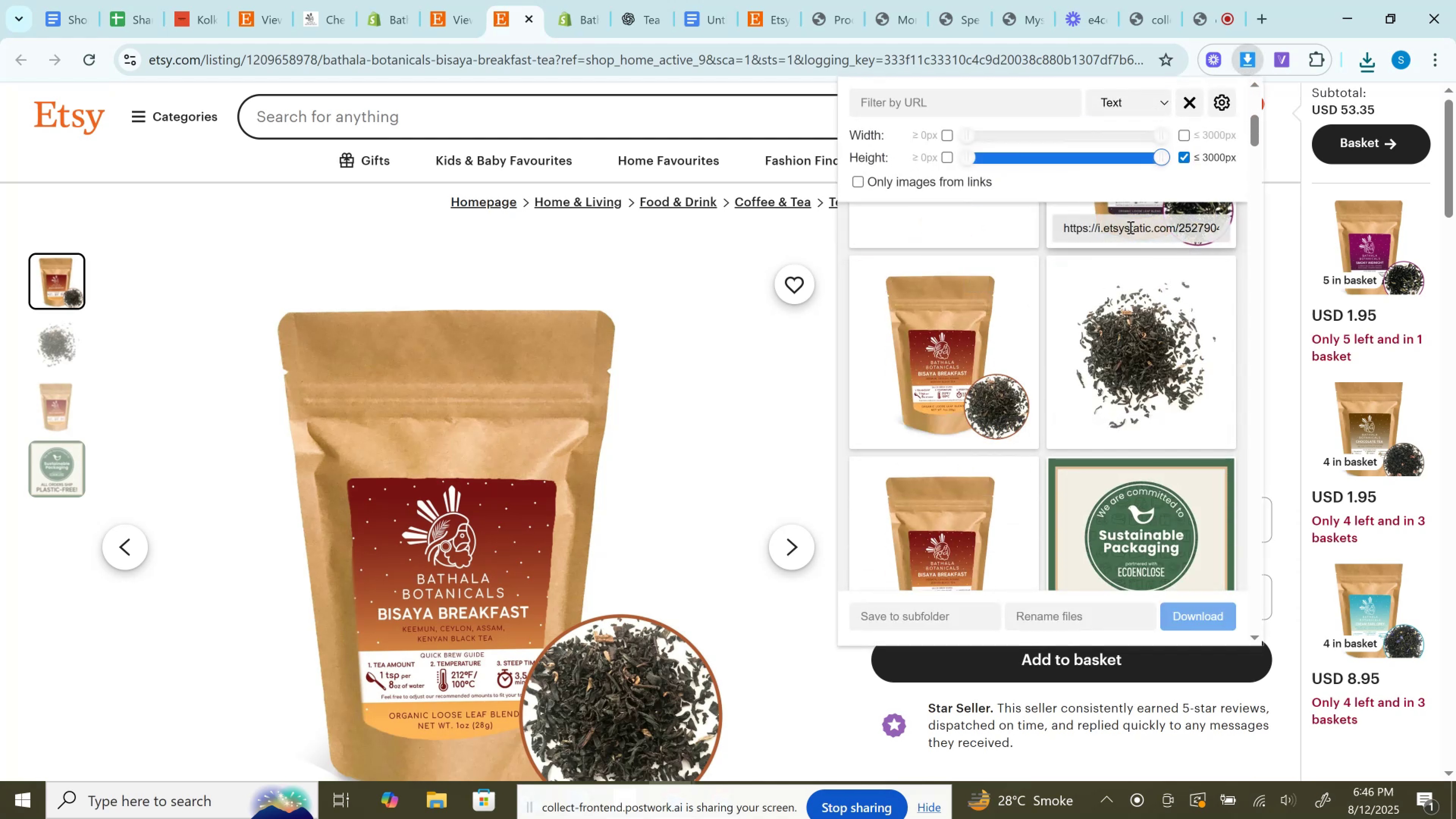 
left_click([1217, 274])
 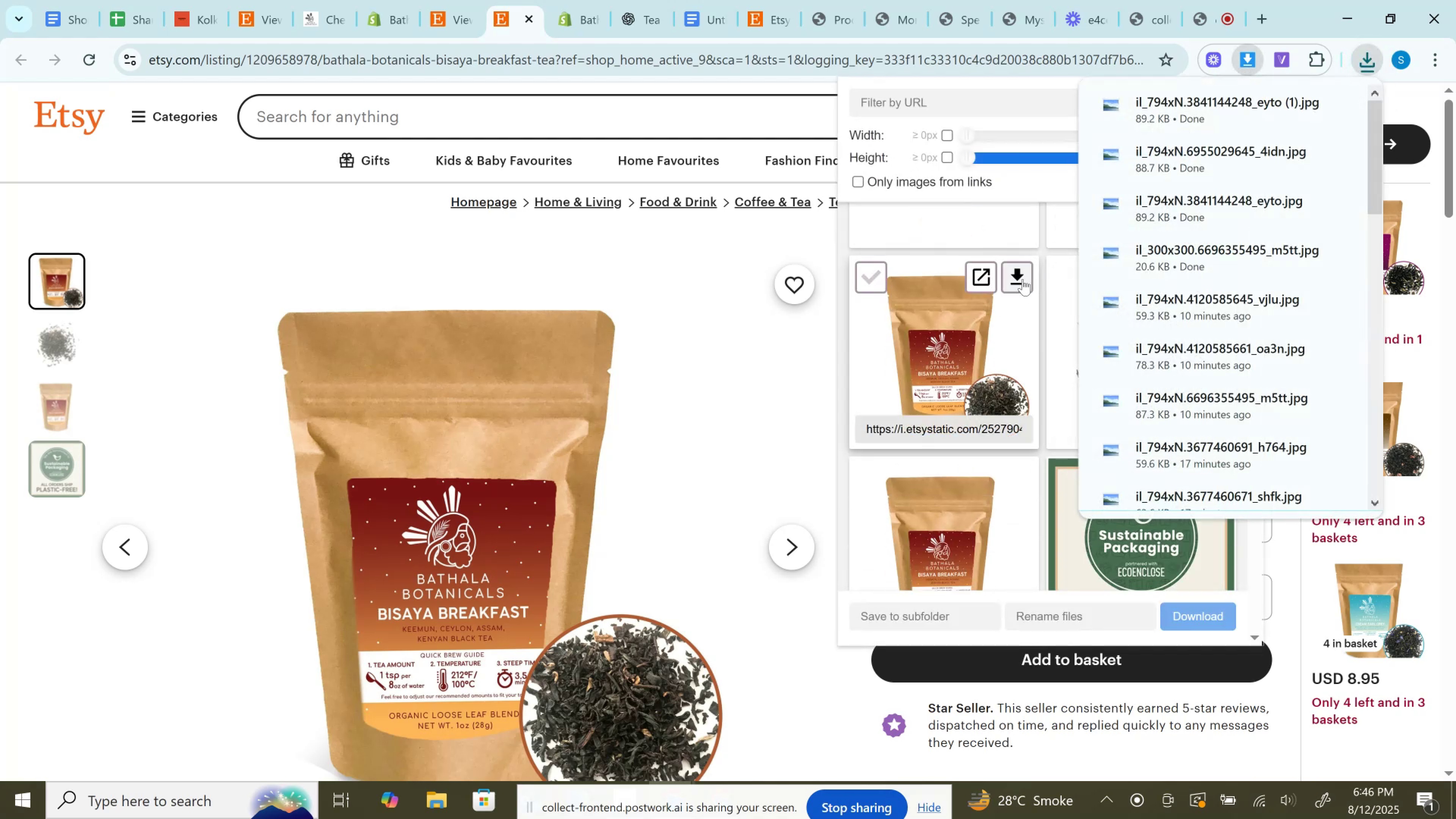 
left_click([1023, 279])
 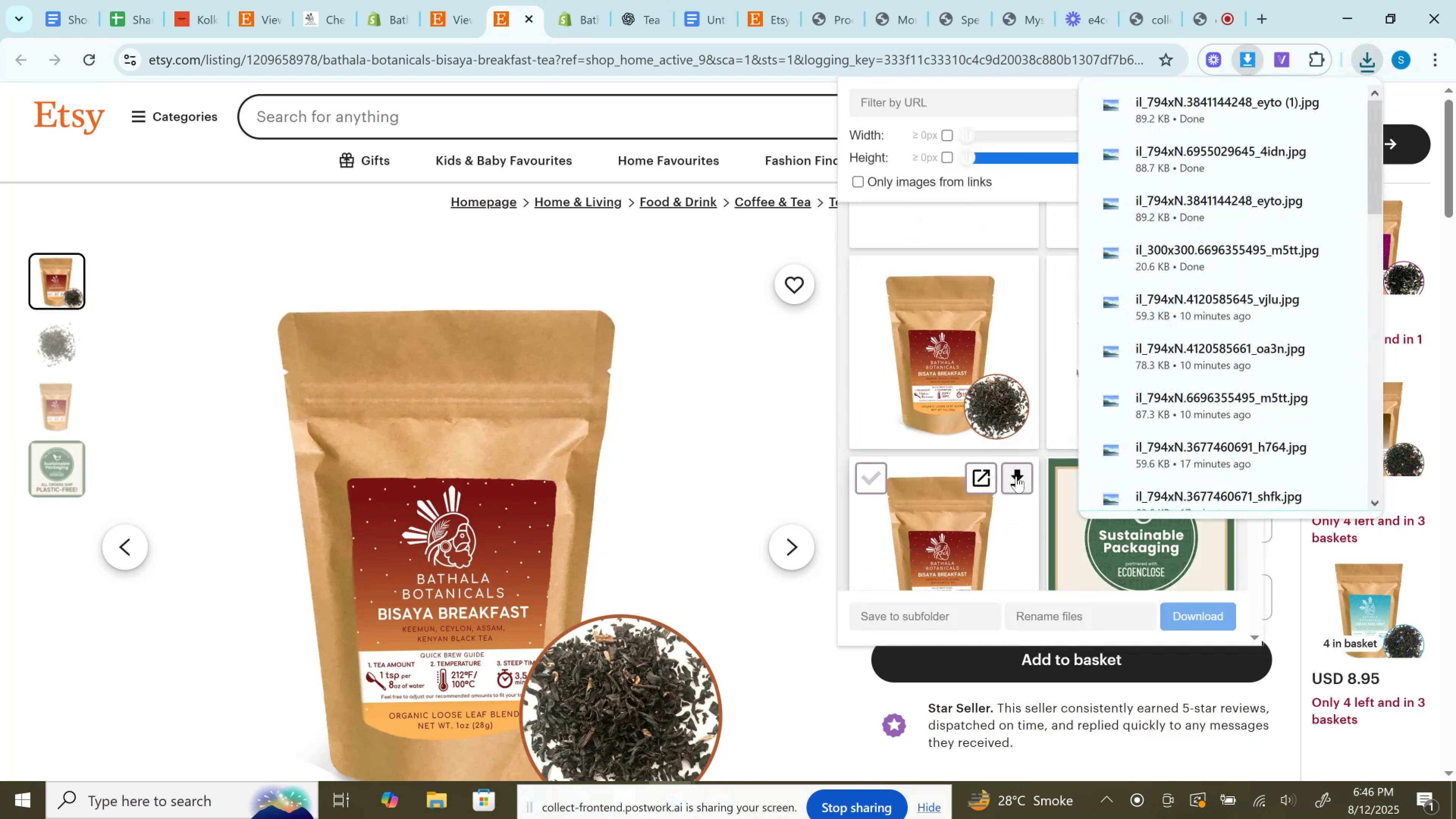 
left_click([1016, 476])
 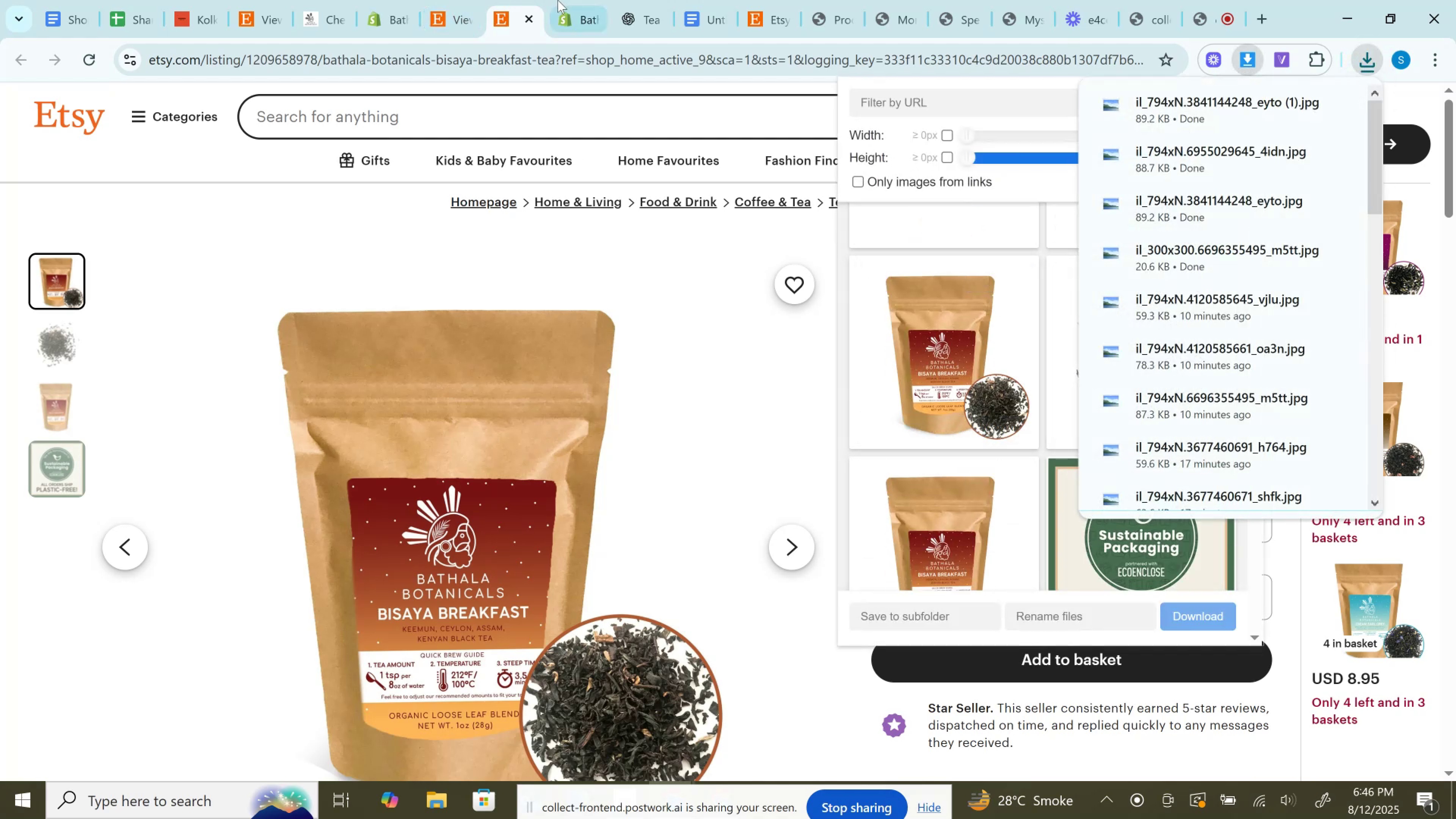 
left_click([558, 0])
 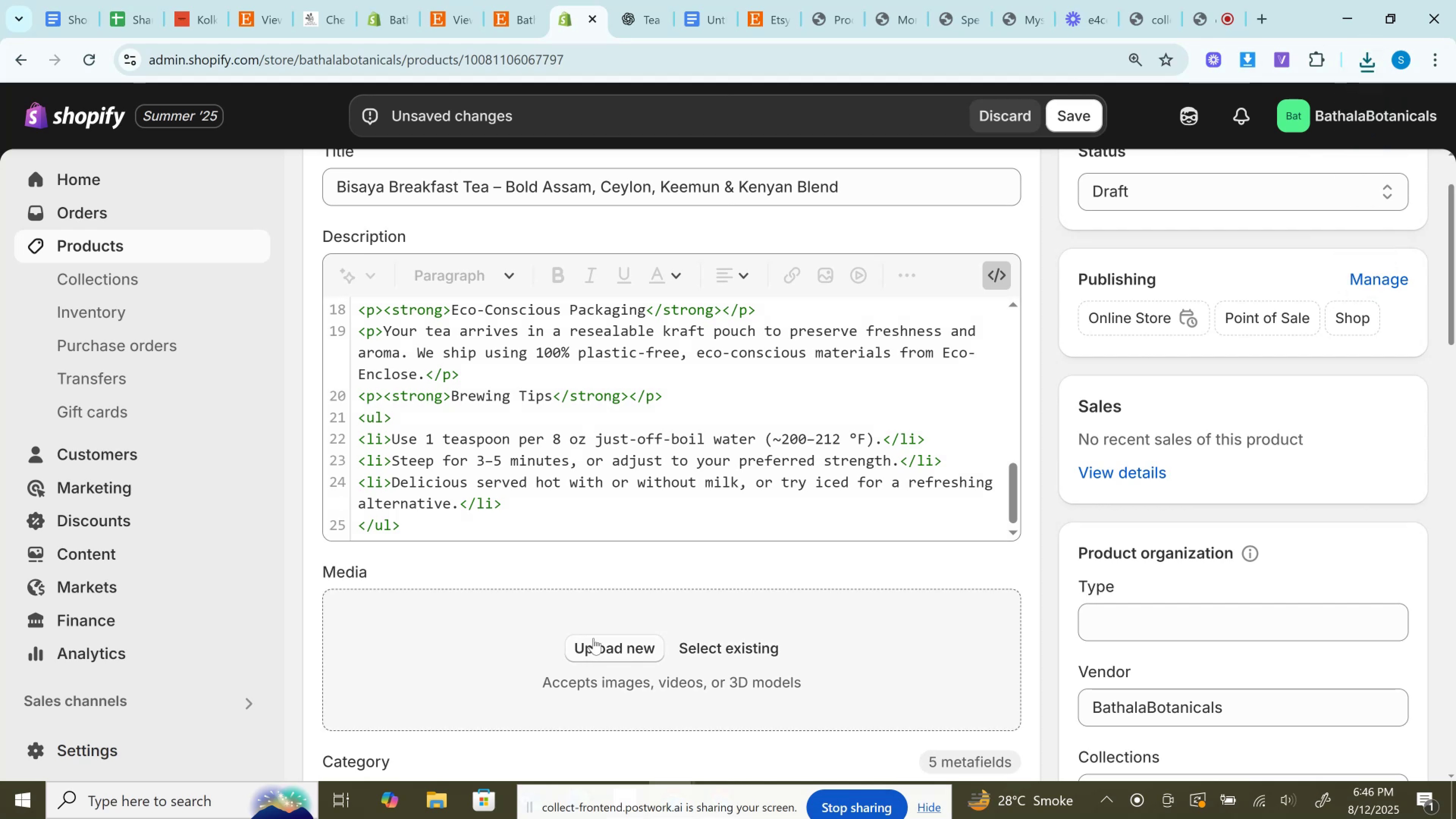 
left_click([599, 651])
 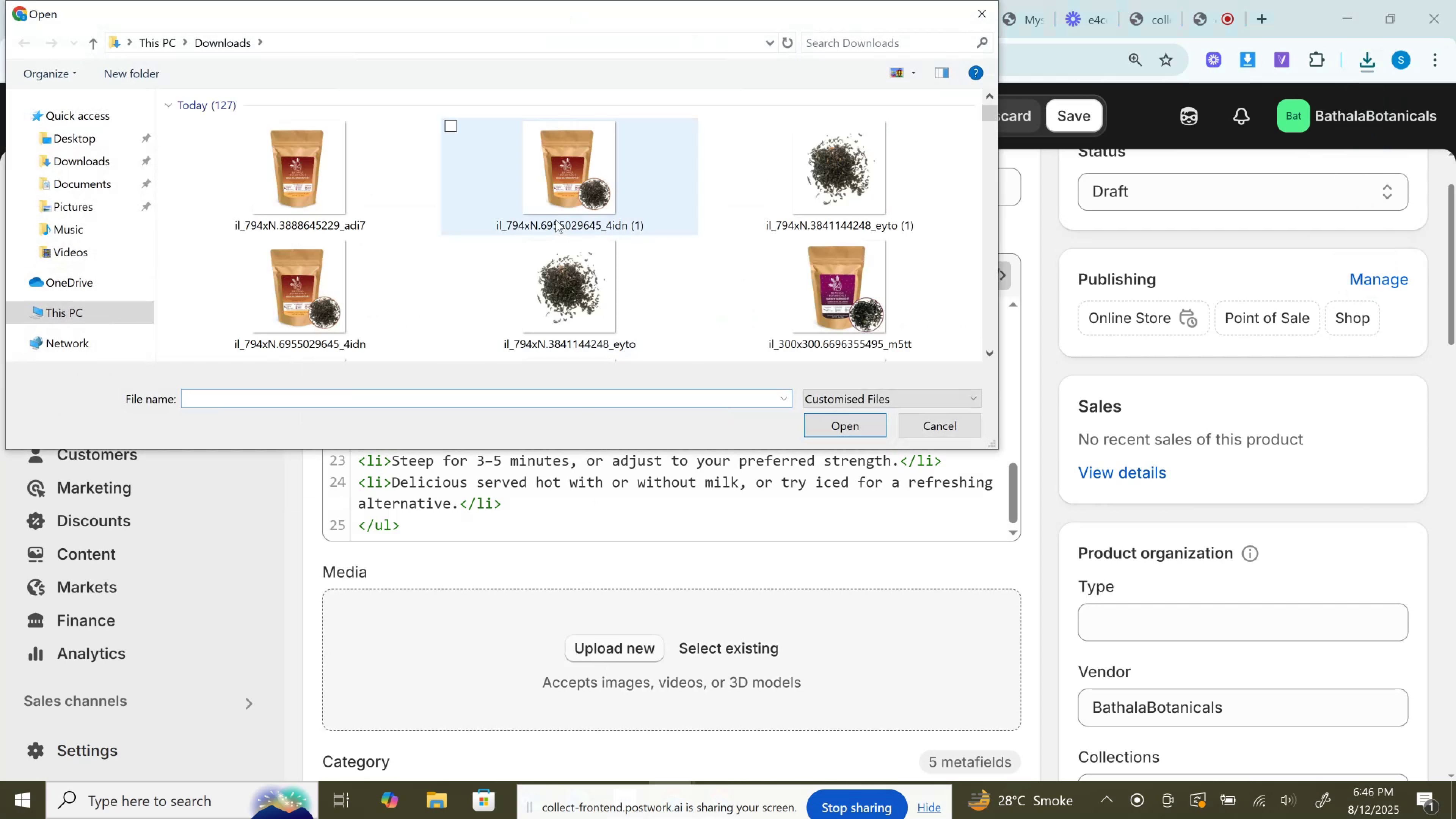 
left_click([256, 175])
 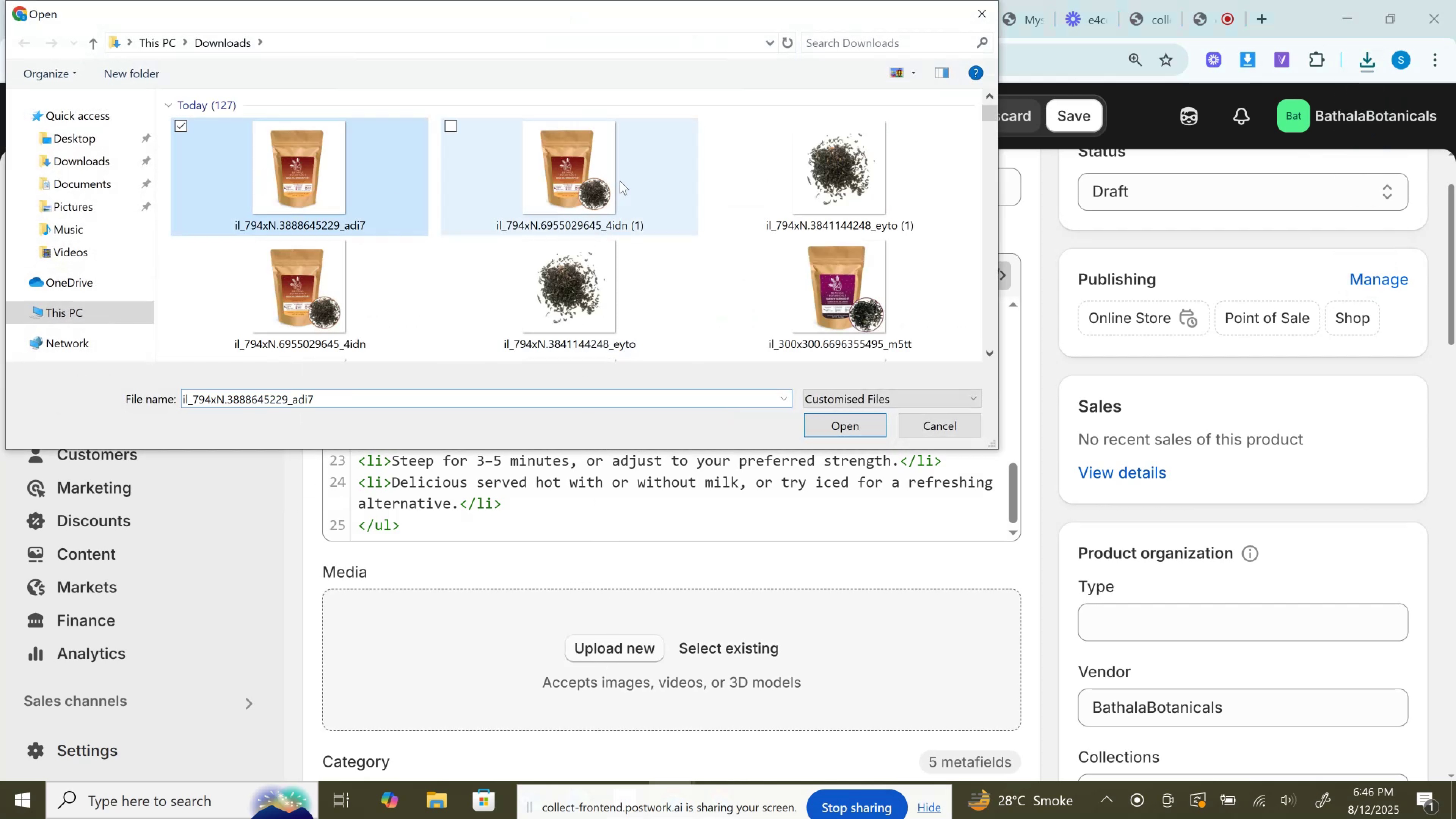 
hold_key(key=ControlLeft, duration=1.51)
left_click([651, 180])
 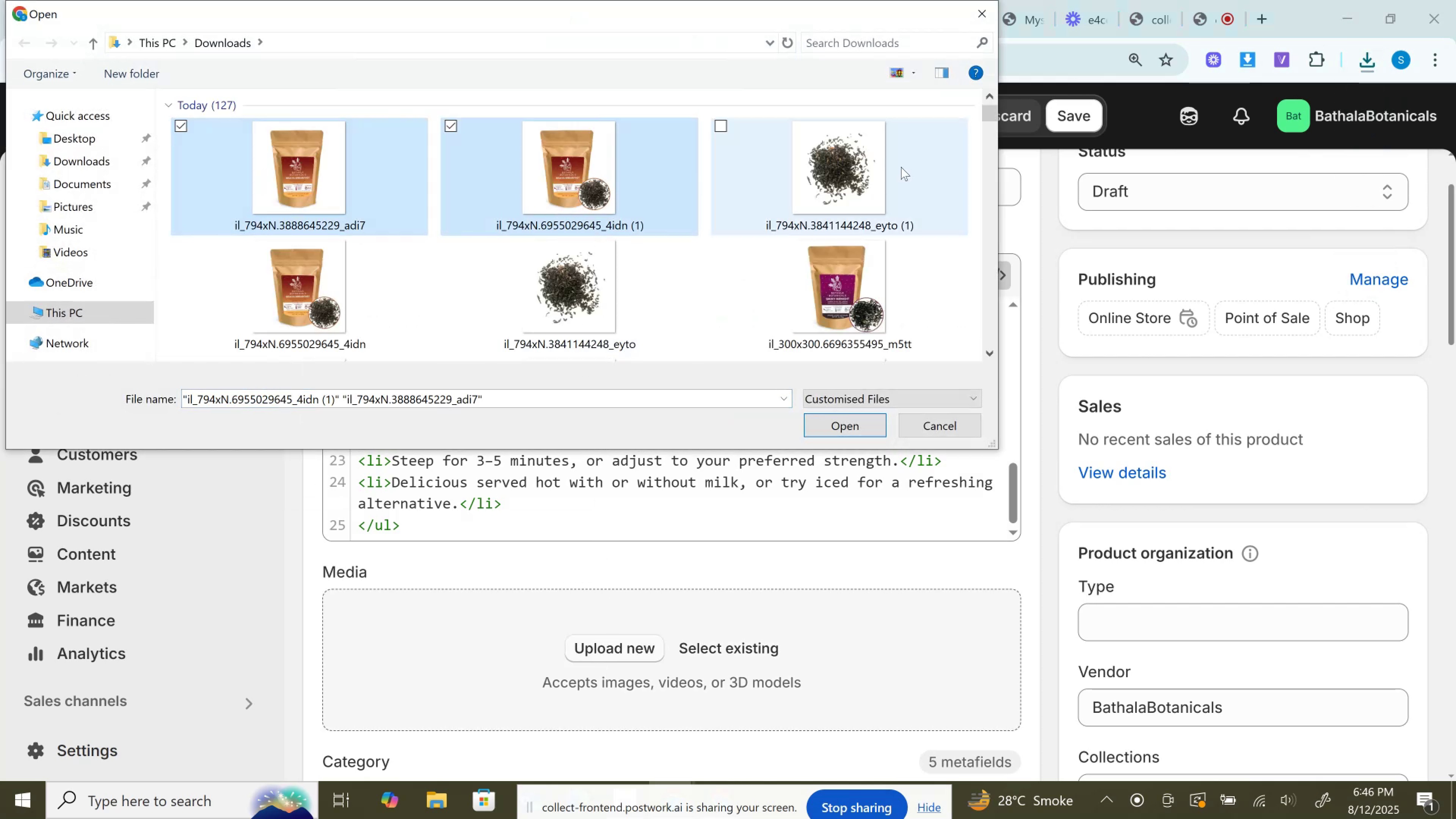 
left_click([853, 163])
 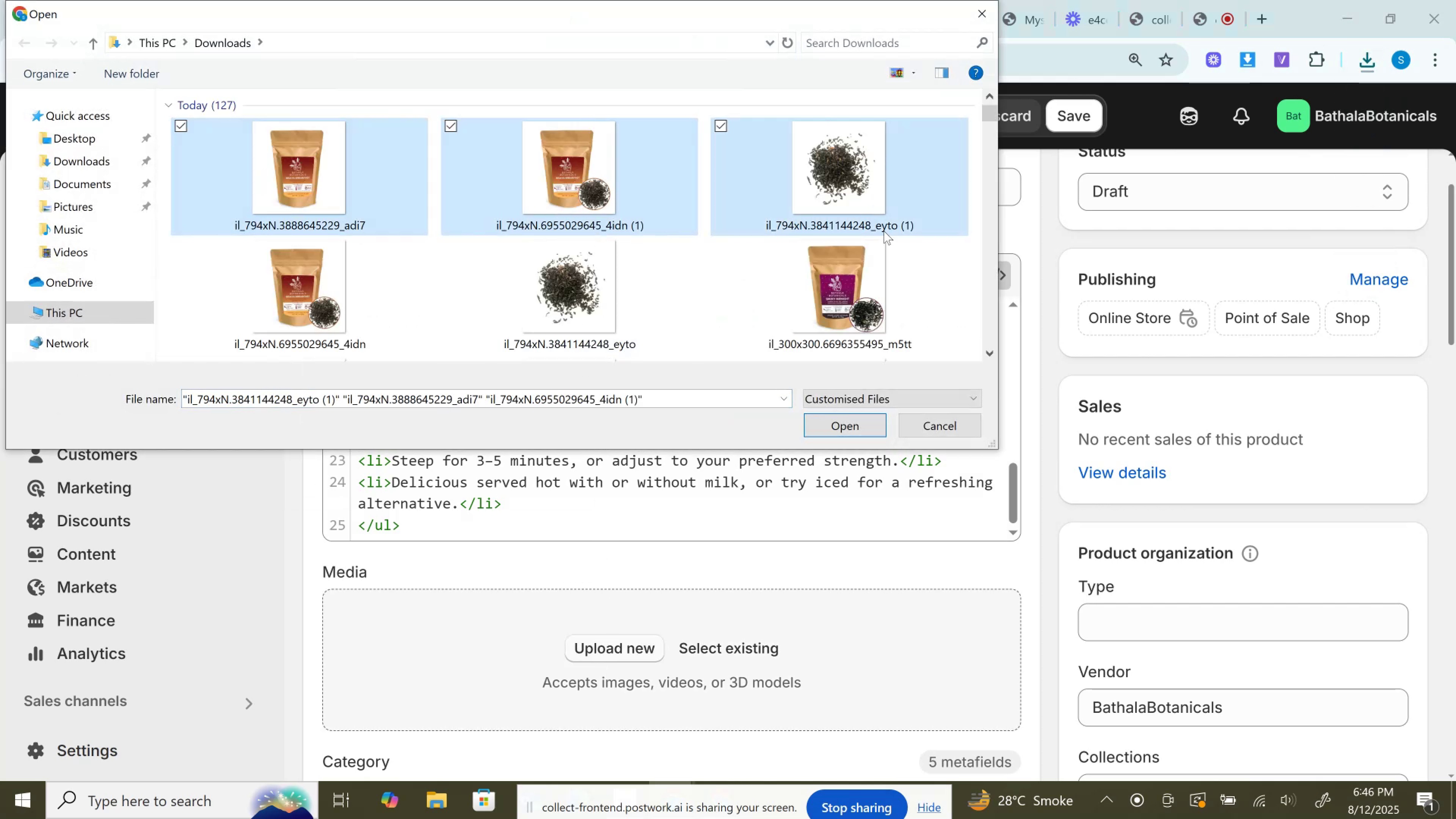 
key(Control+ControlLeft)
 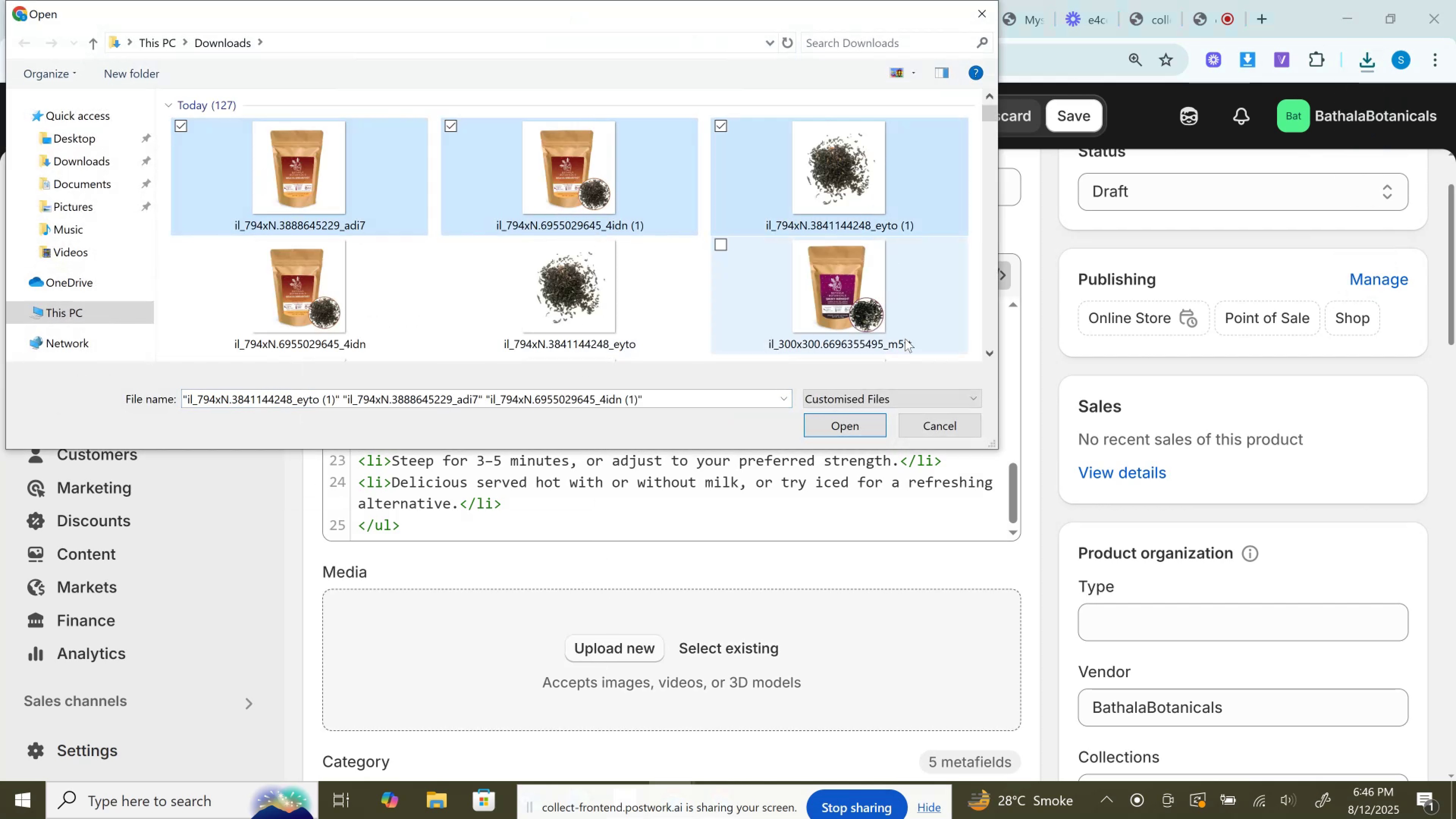 
key(Control+ControlLeft)
 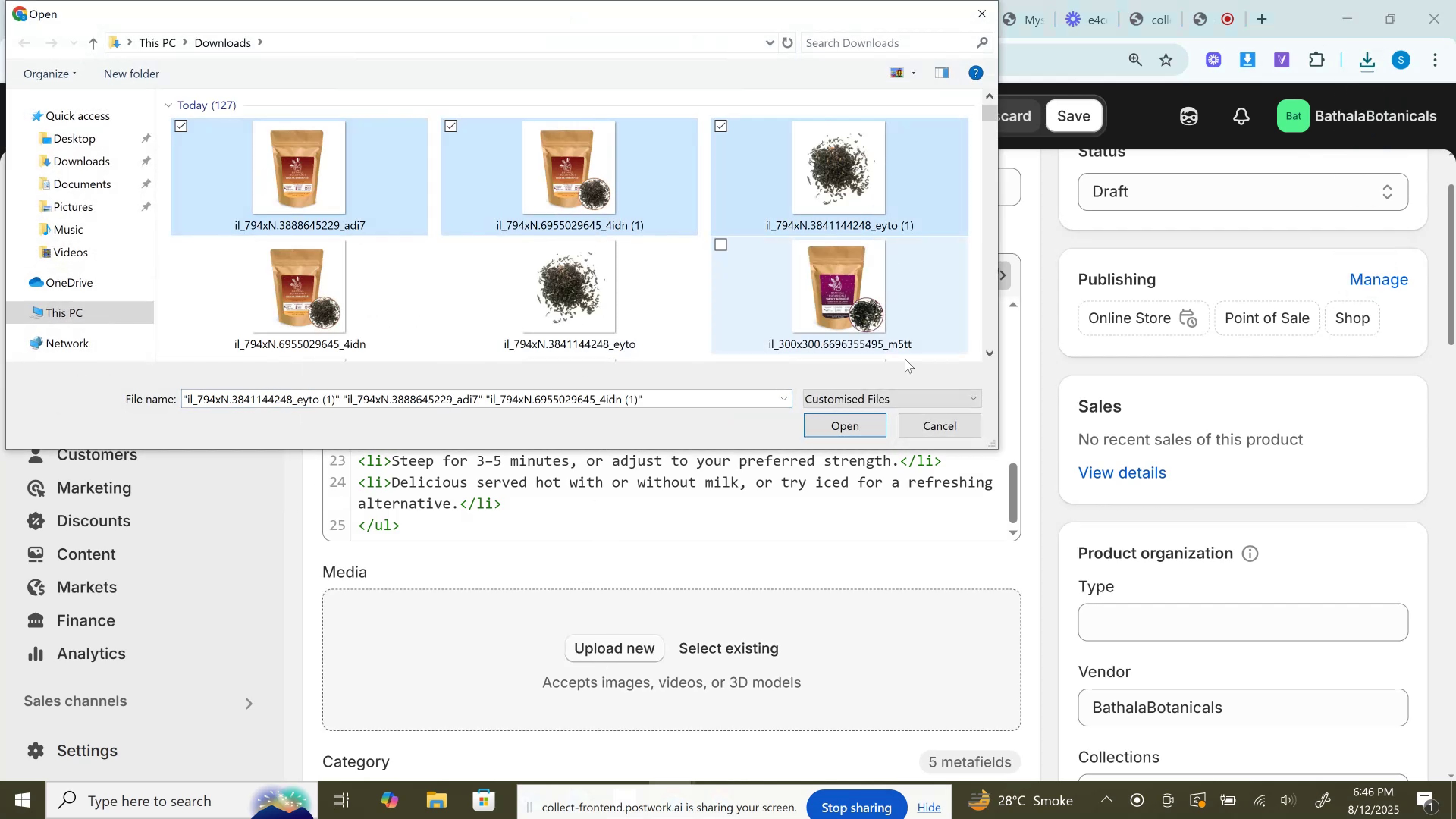 
key(Control+ControlLeft)
 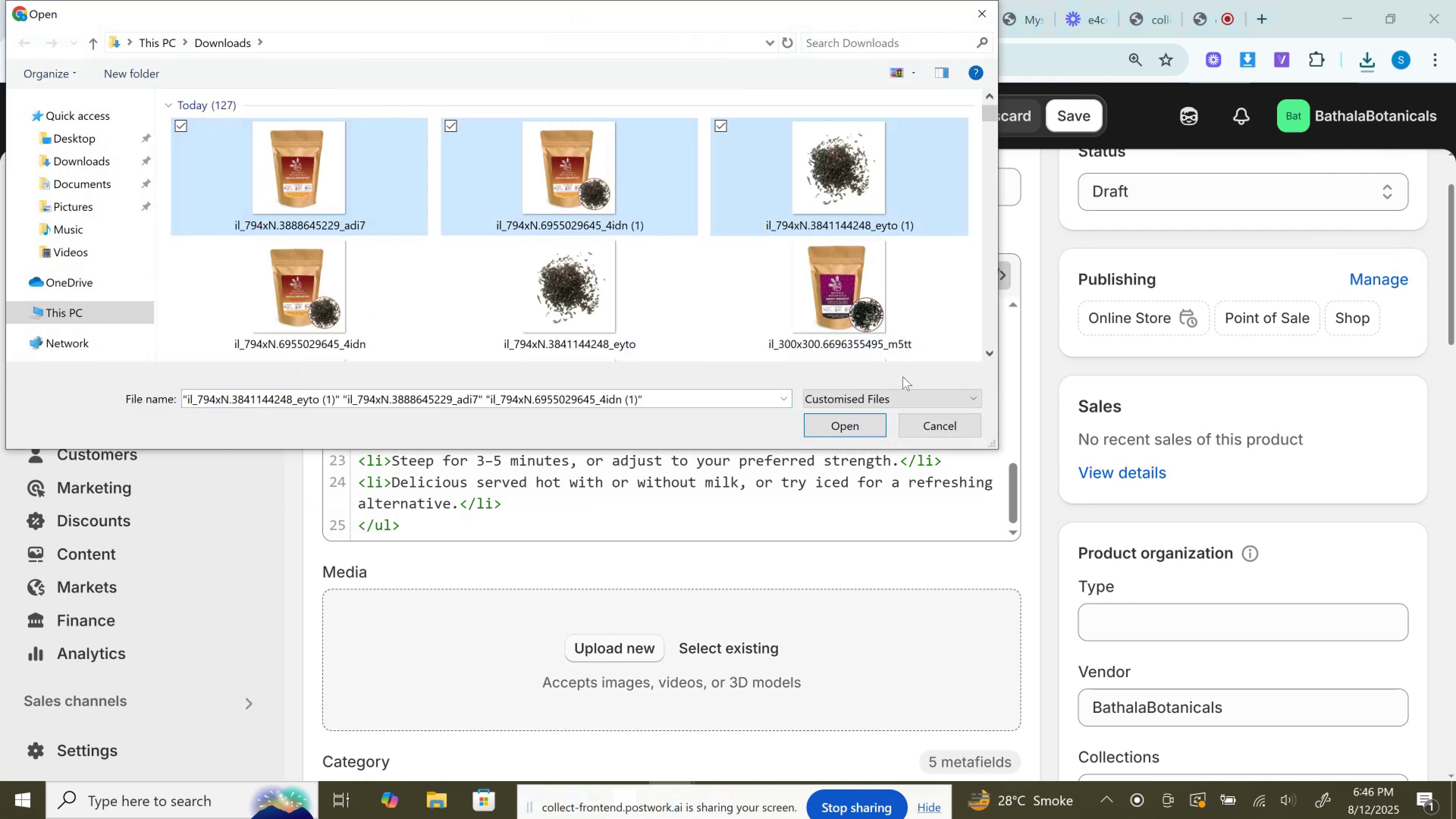 
key(Control+ControlLeft)
 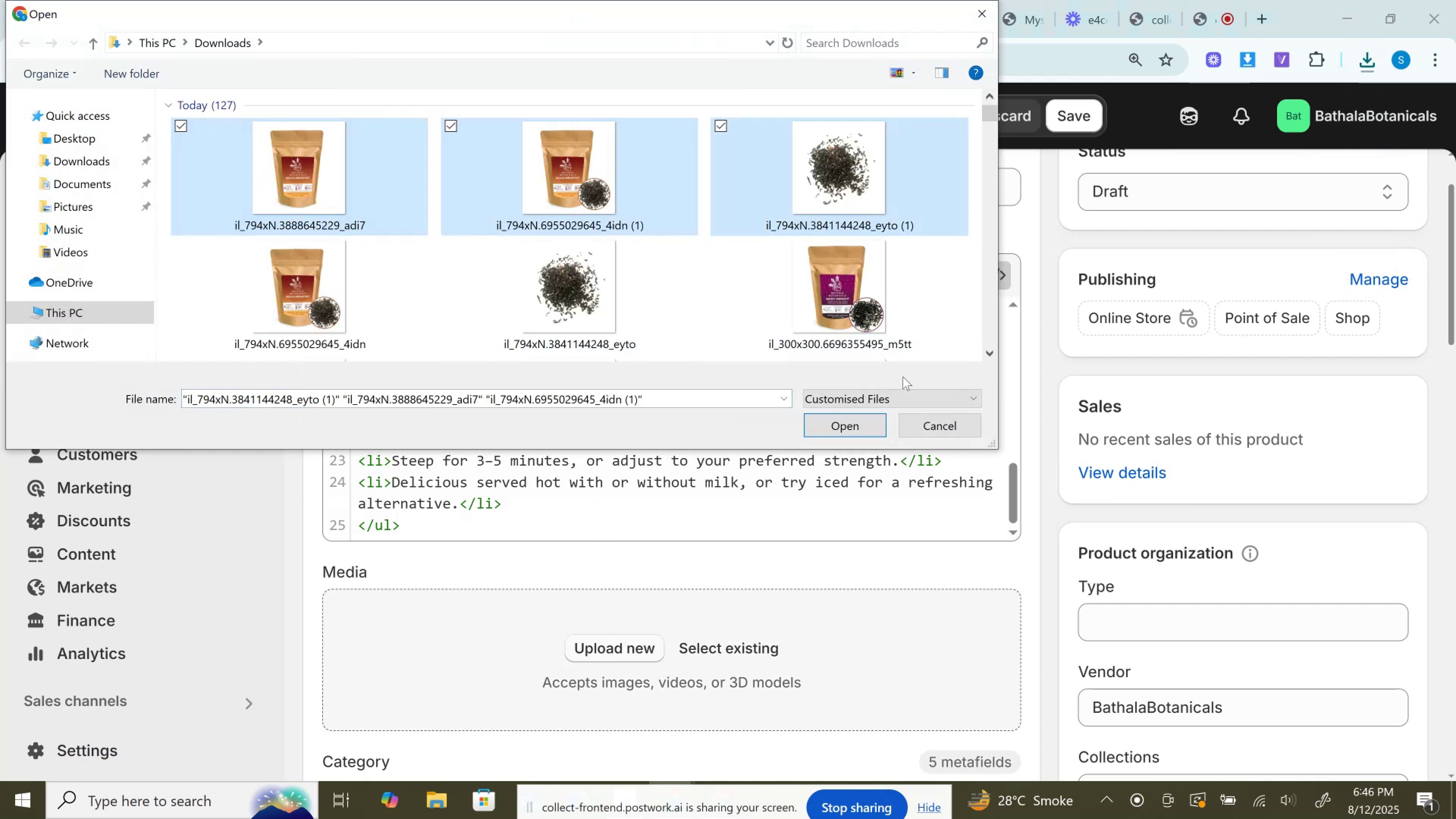 
key(Control+ControlLeft)
 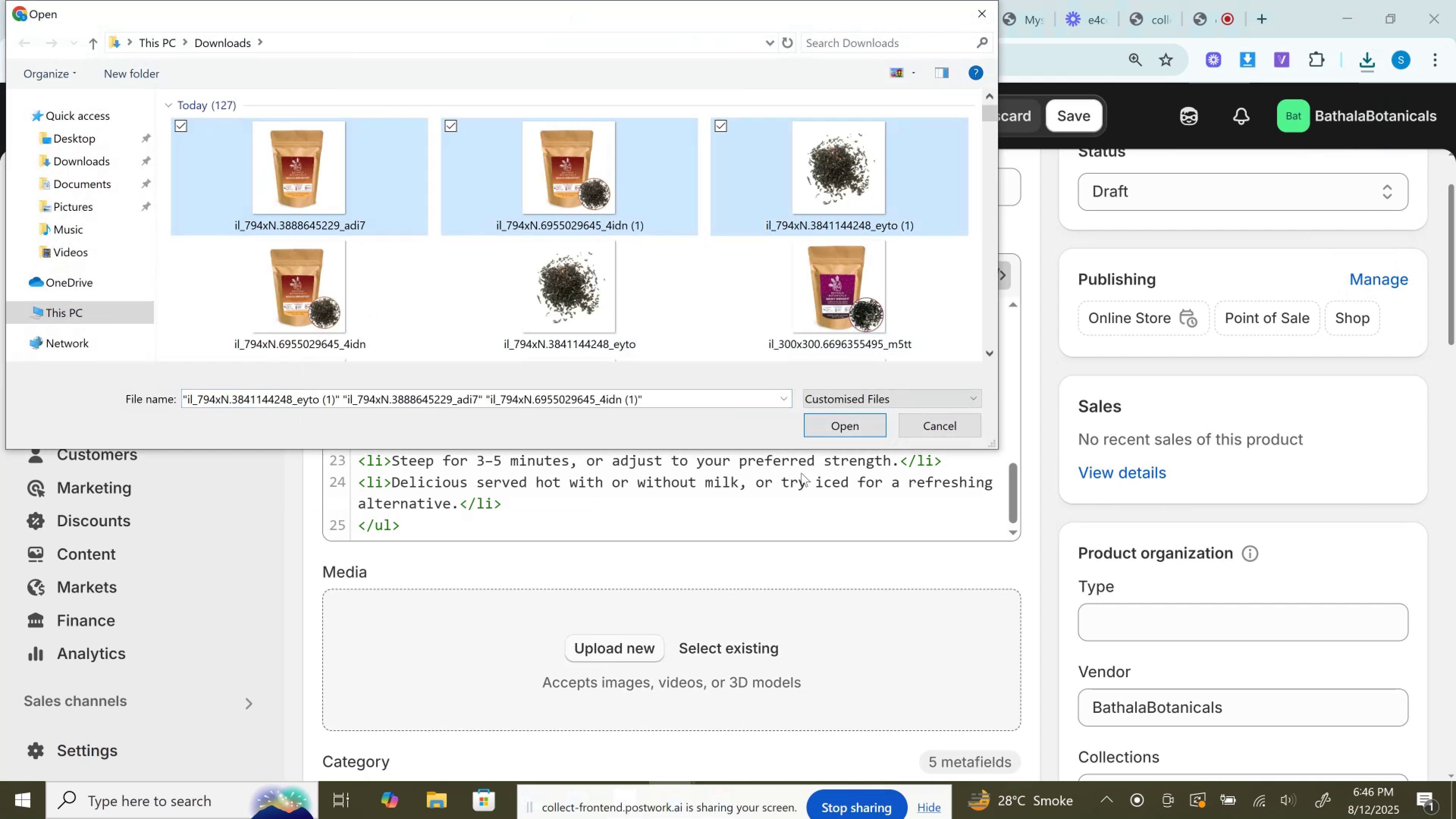 
left_click([846, 412])
 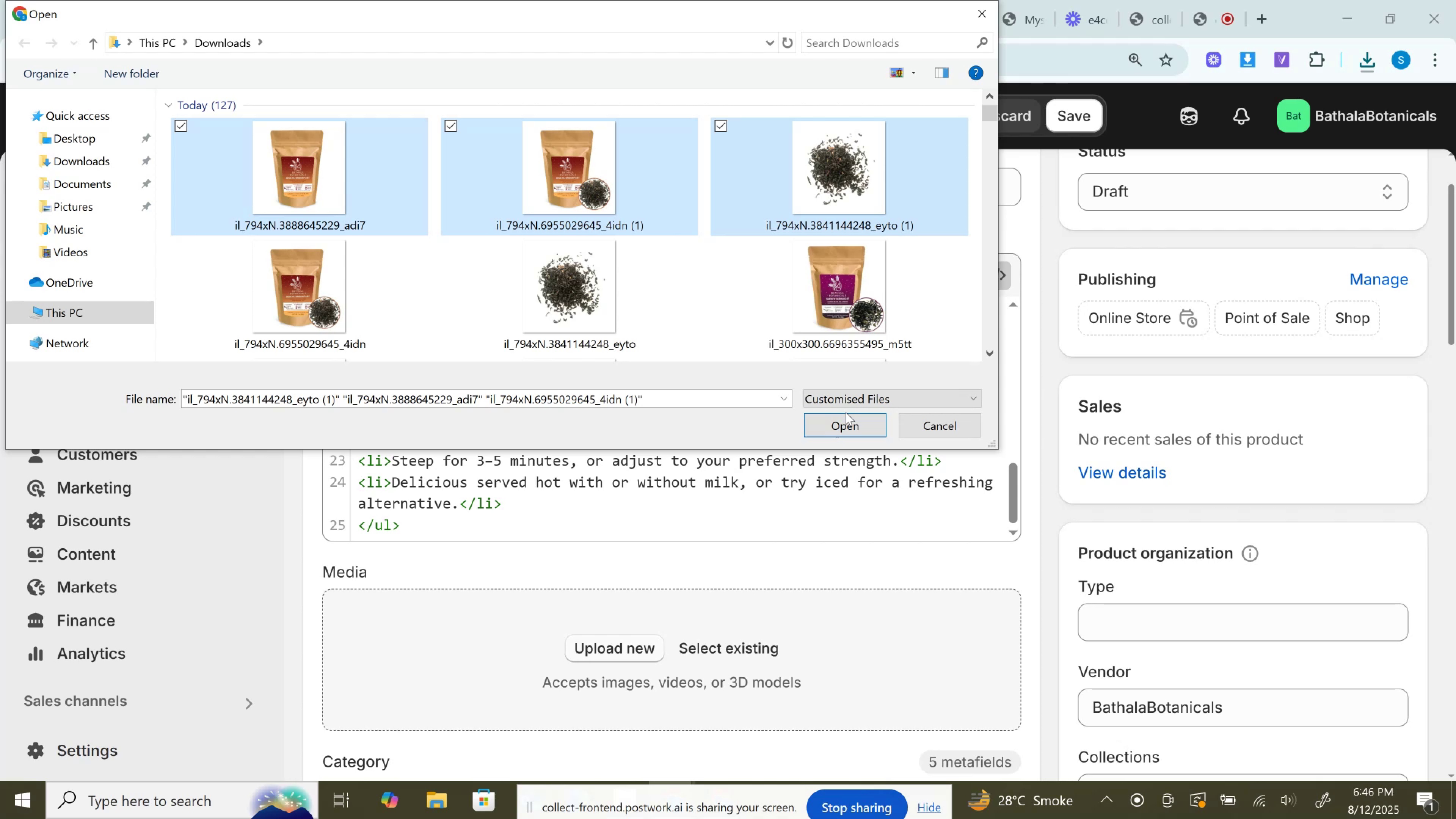 
left_click([846, 412])
 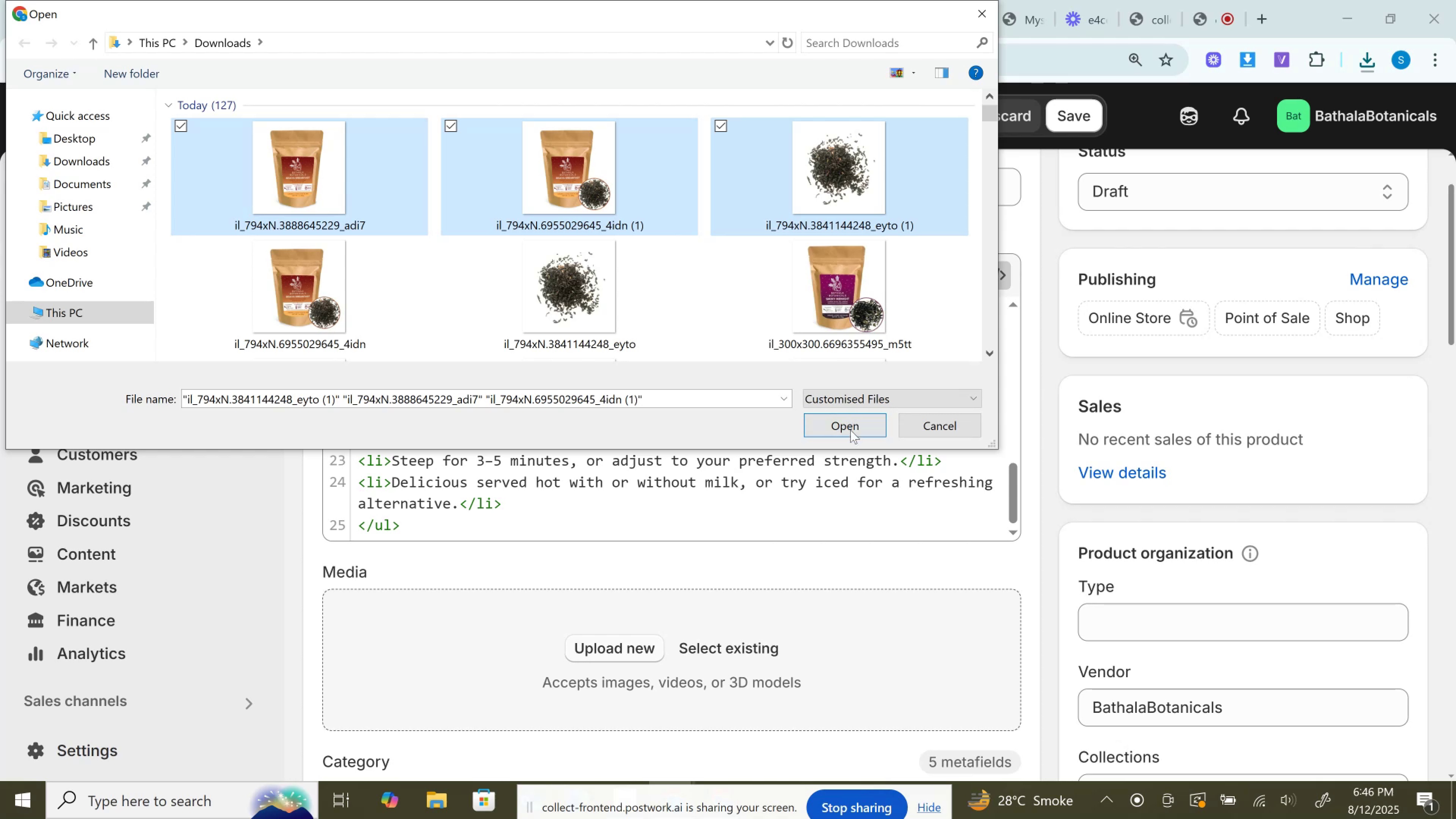 
left_click([850, 430])
 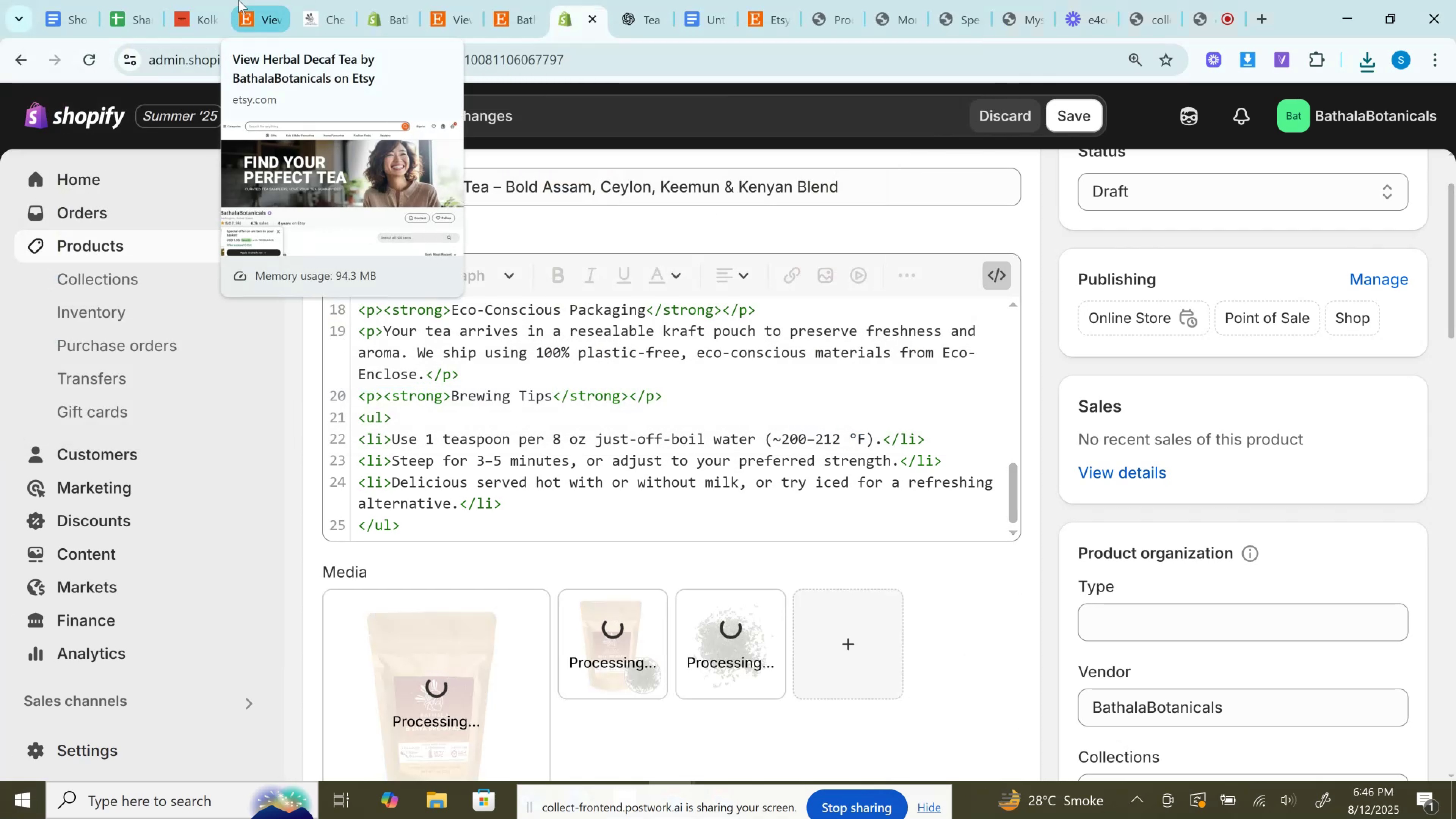 
wait(6.38)
 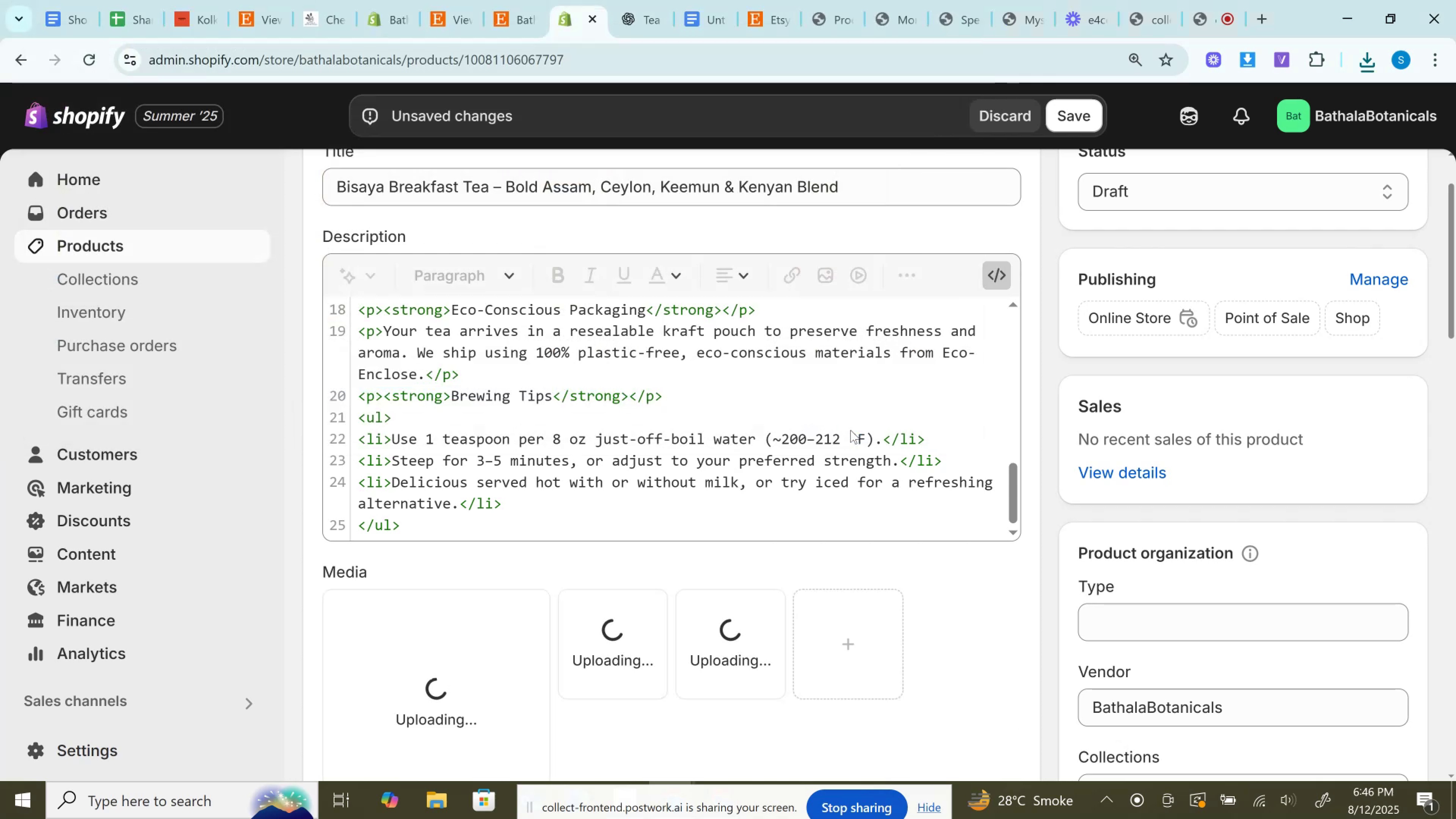 
scroll: coordinate [687, 598], scroll_direction: down, amount: 1.0
 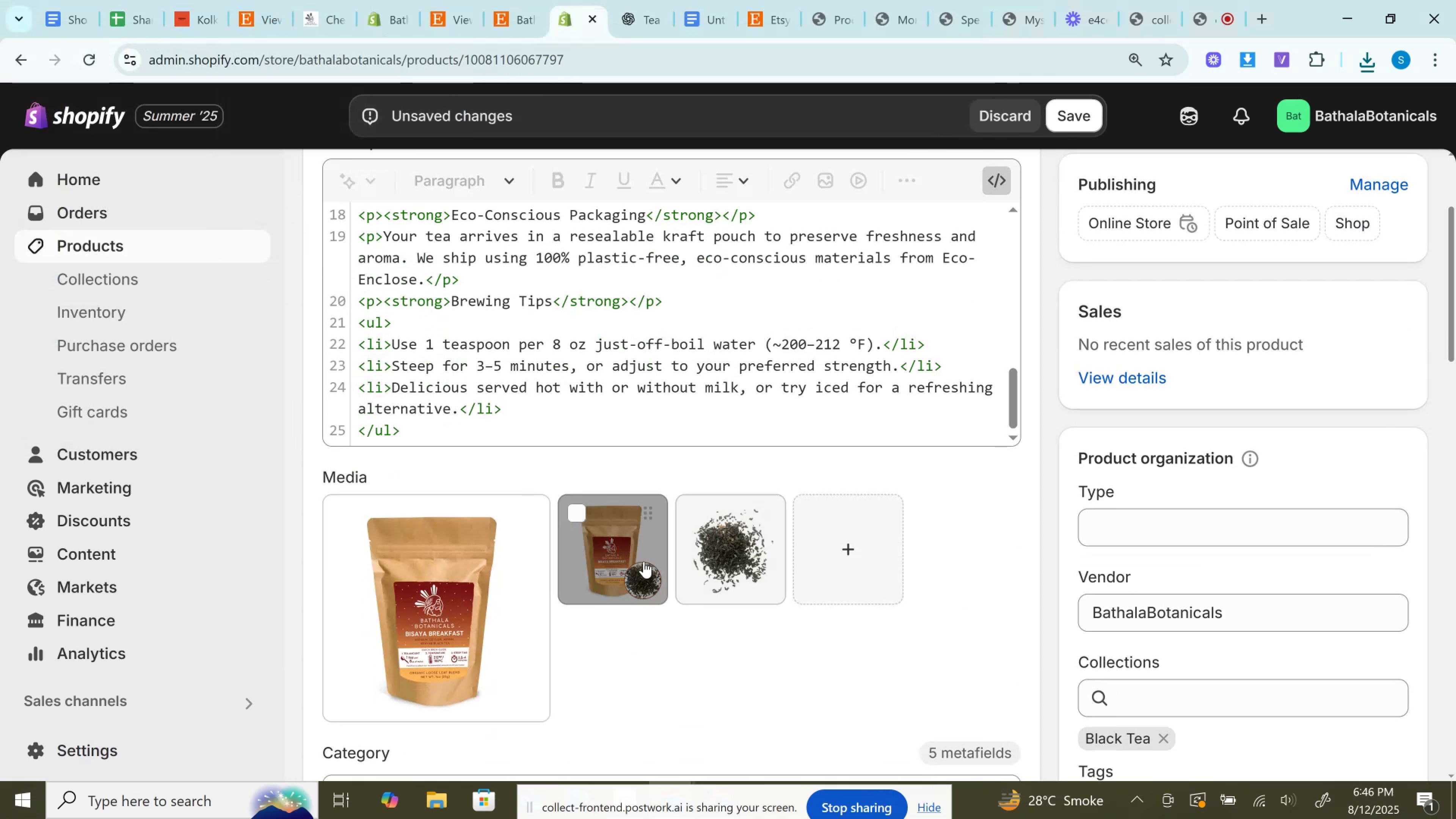 
left_click_drag(start_coordinate=[639, 562], to_coordinate=[464, 596])
 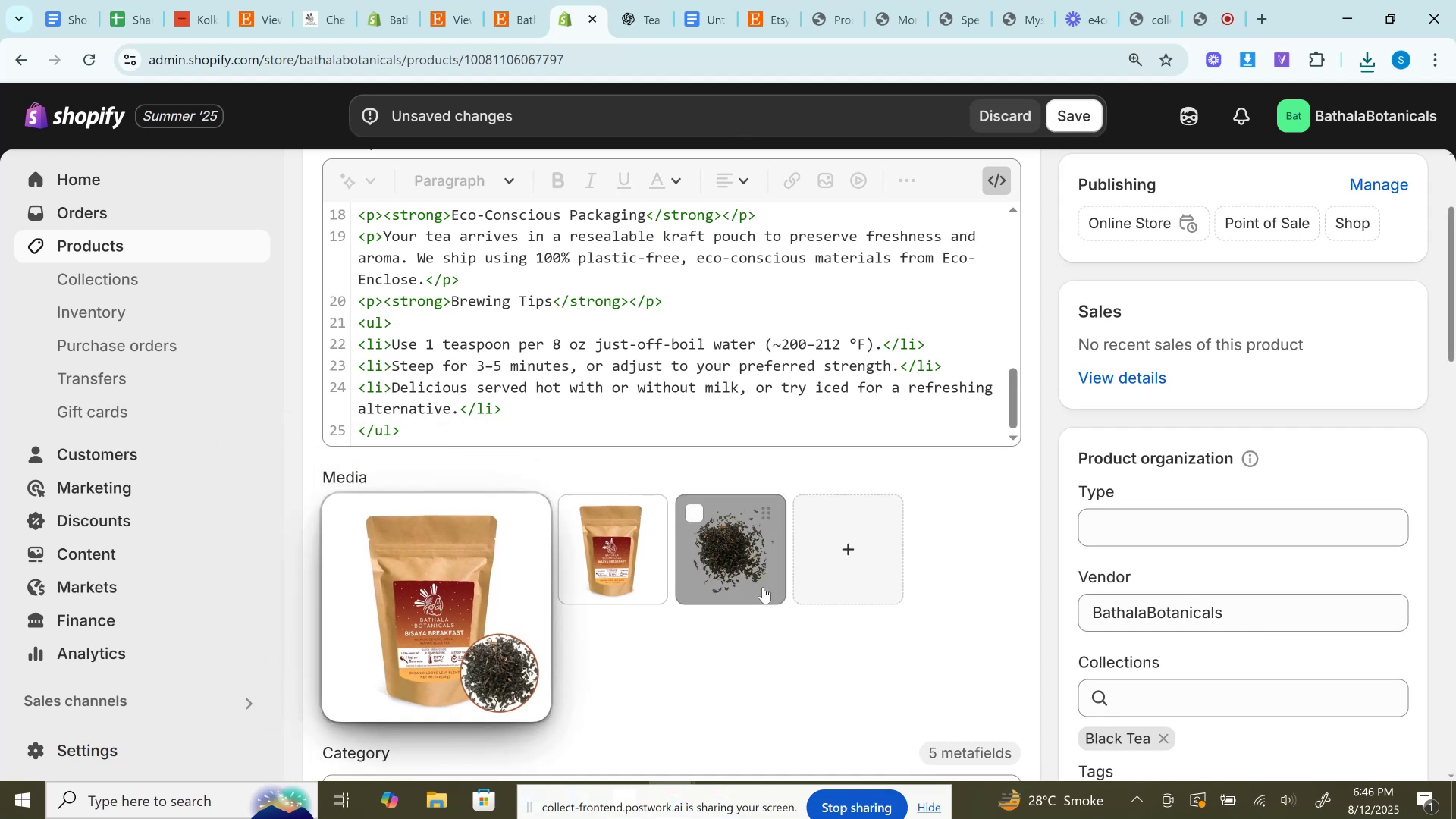 
left_click_drag(start_coordinate=[745, 570], to_coordinate=[587, 573])
 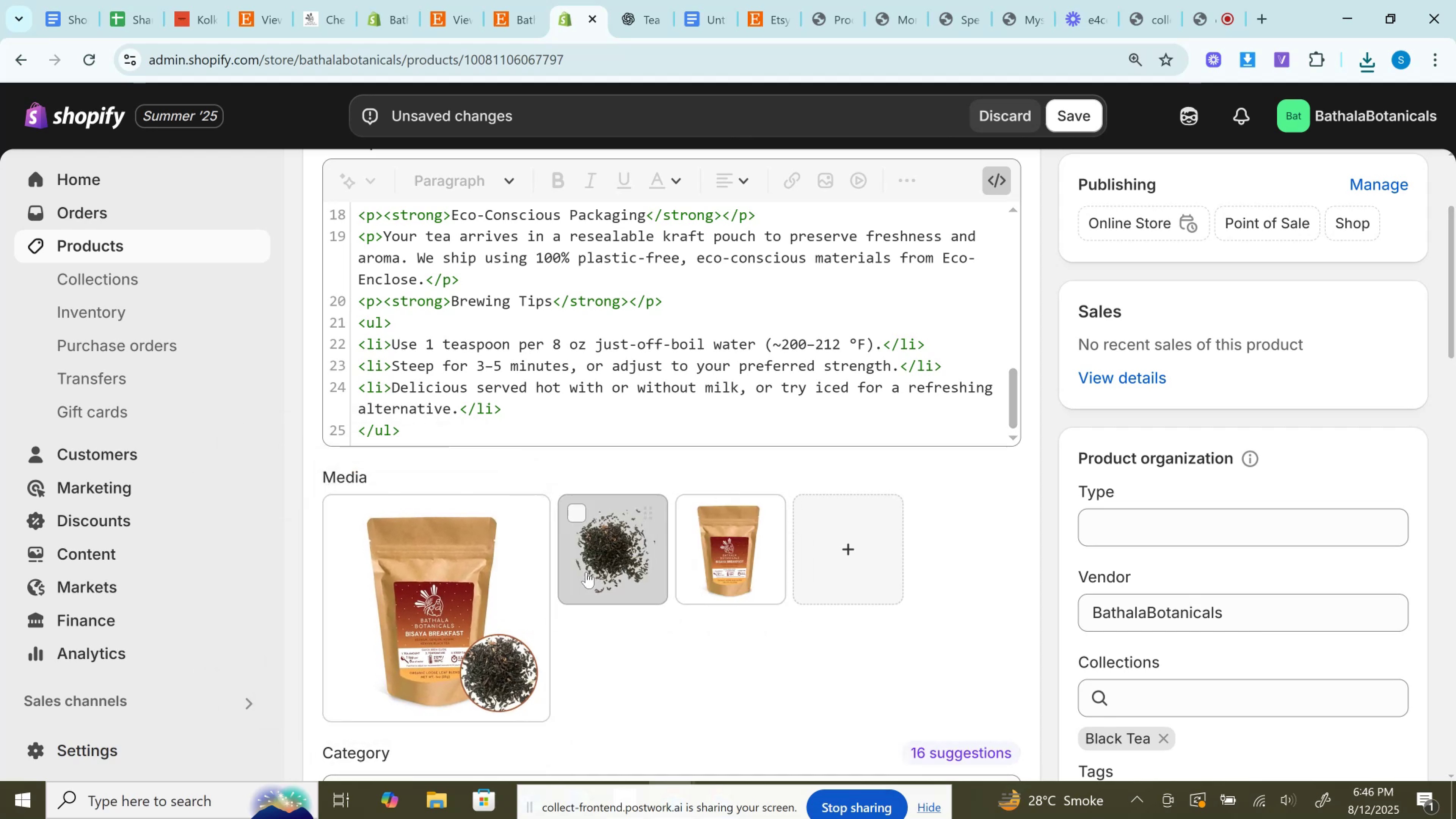 
scroll: coordinate [586, 572], scroll_direction: down, amount: 6.0
 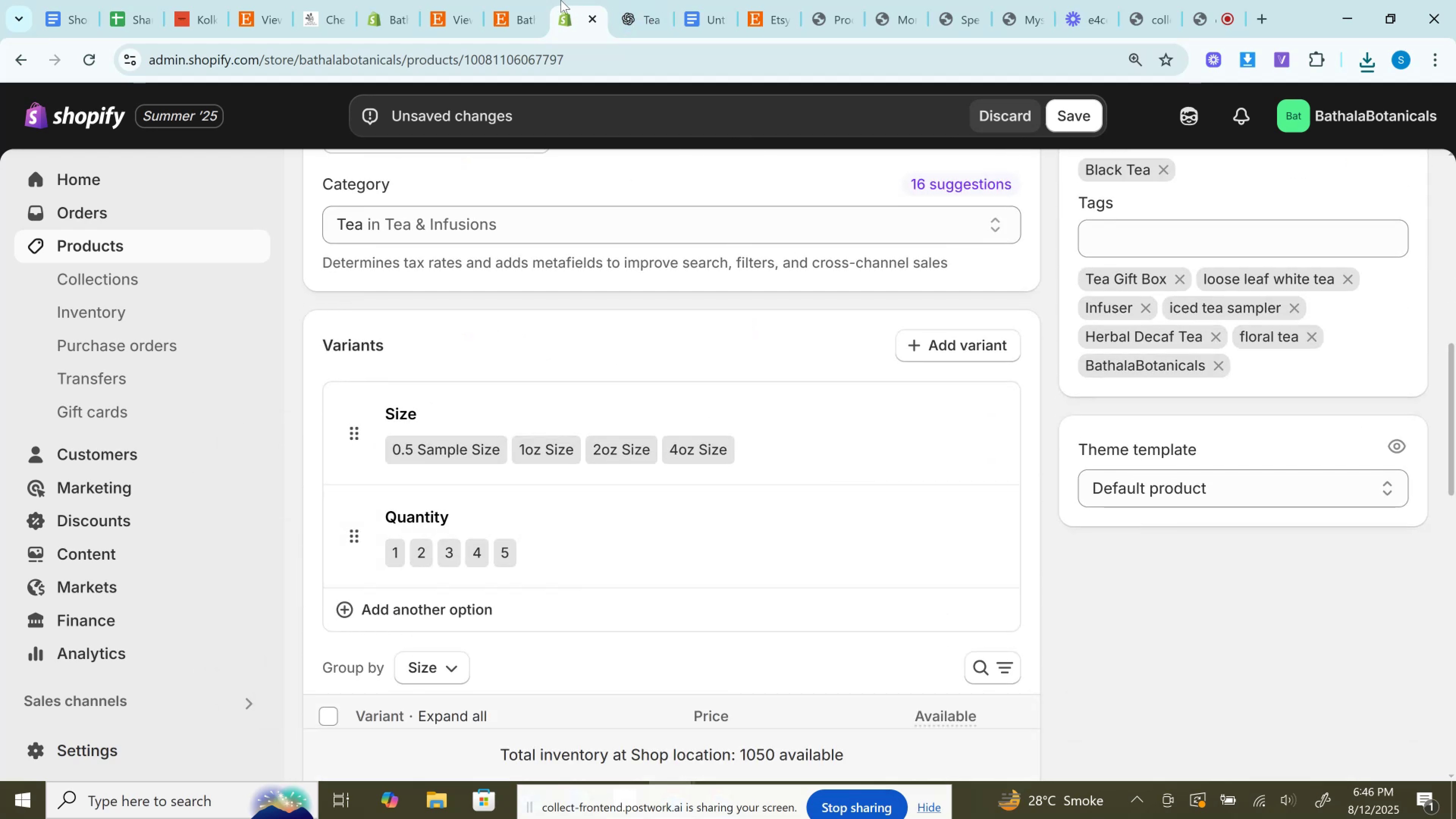 
left_click([535, 0])
 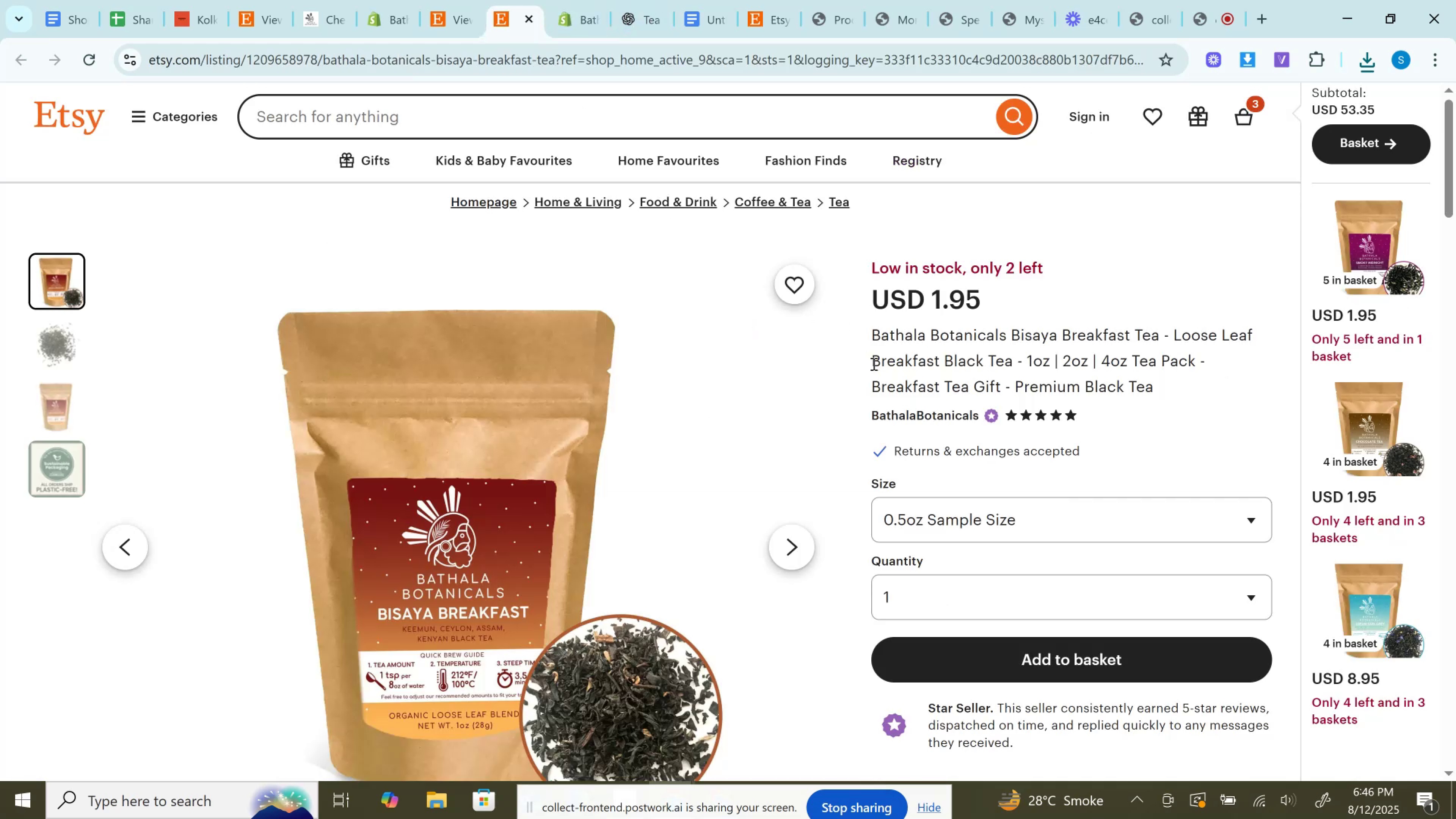 
scroll: coordinate [942, 413], scroll_direction: down, amount: 2.0
 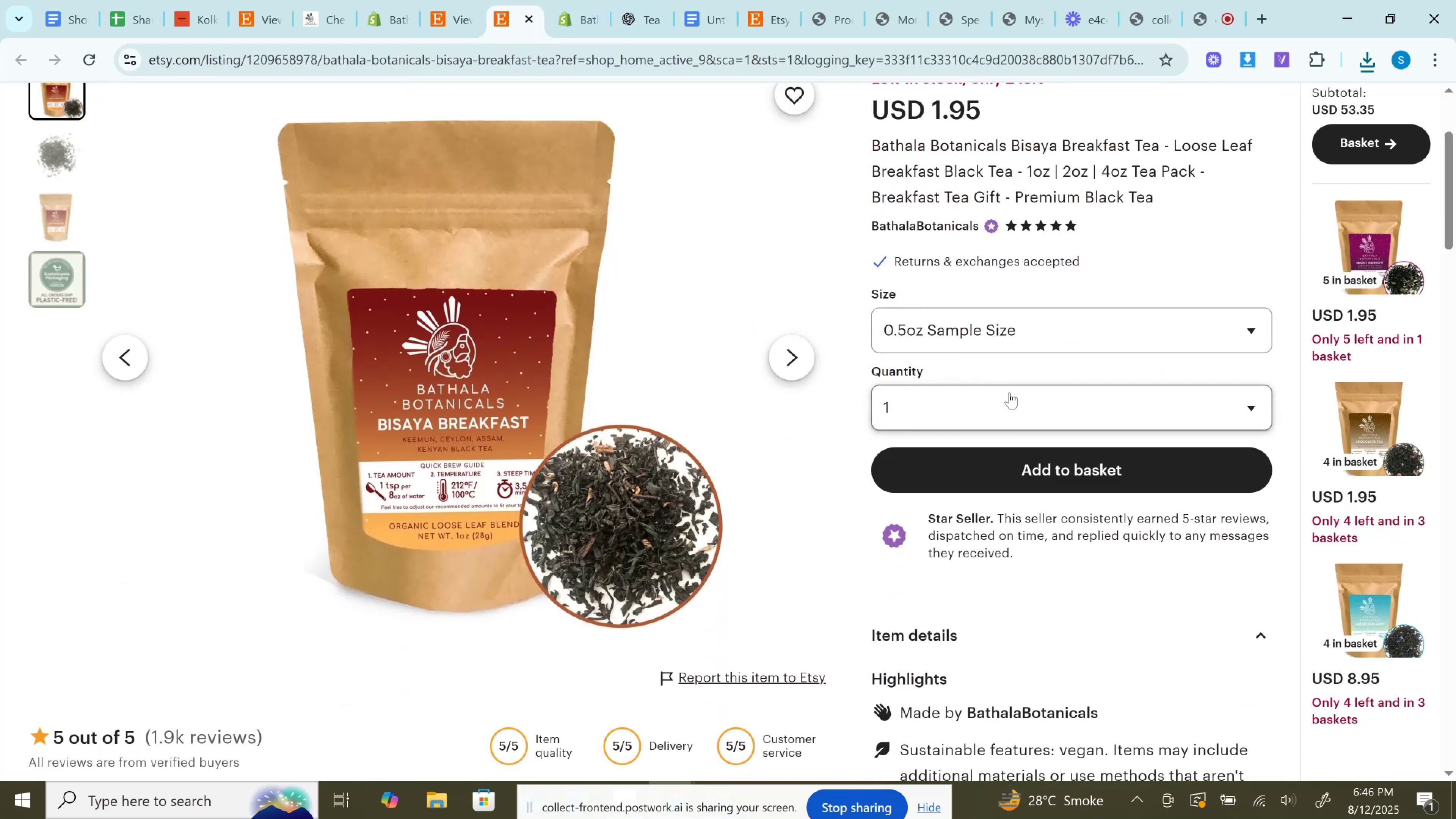 
left_click([1009, 392])
 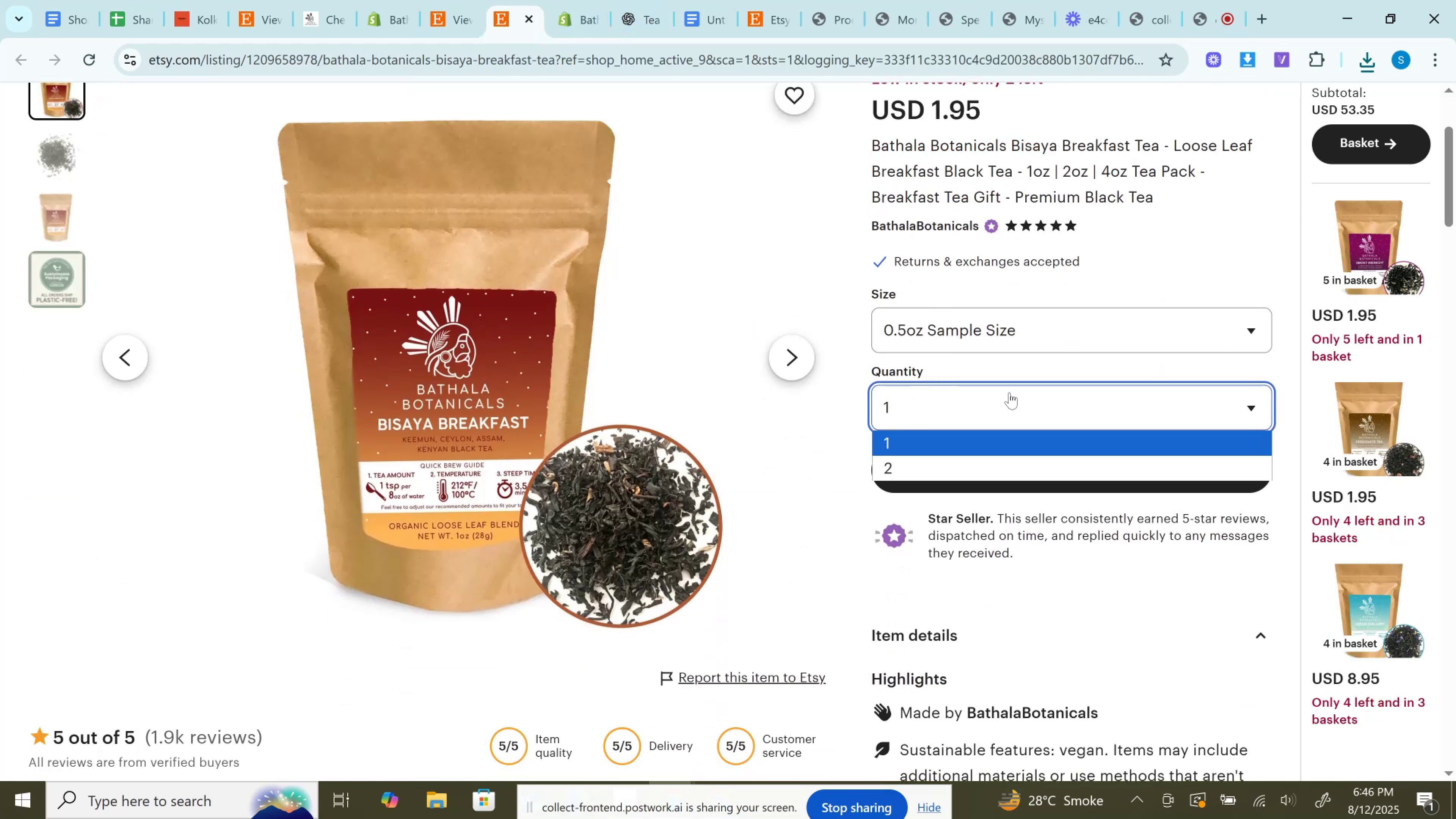 
left_click([1009, 392])
 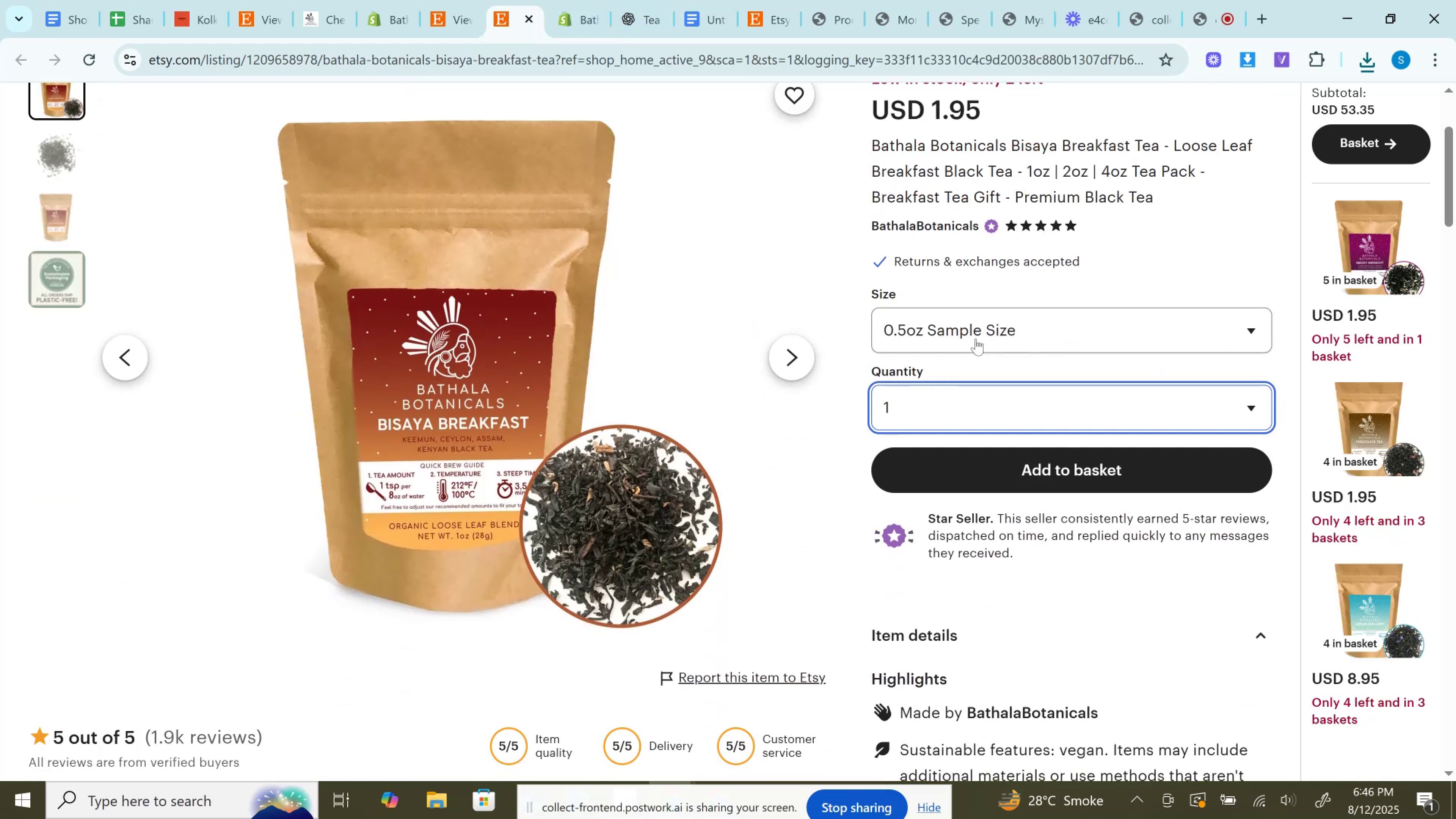 
left_click([976, 339])
 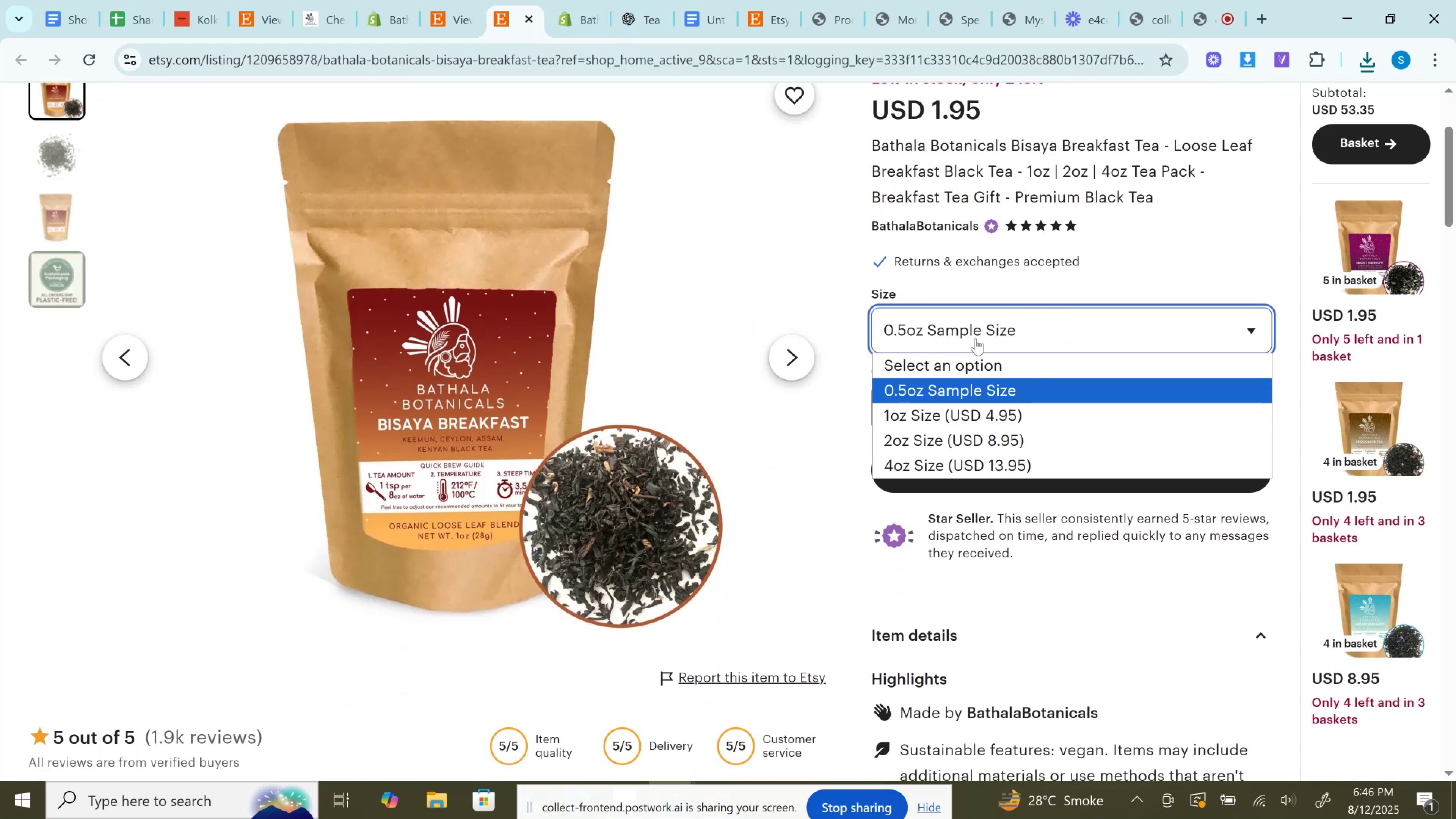 
left_click([976, 339])
 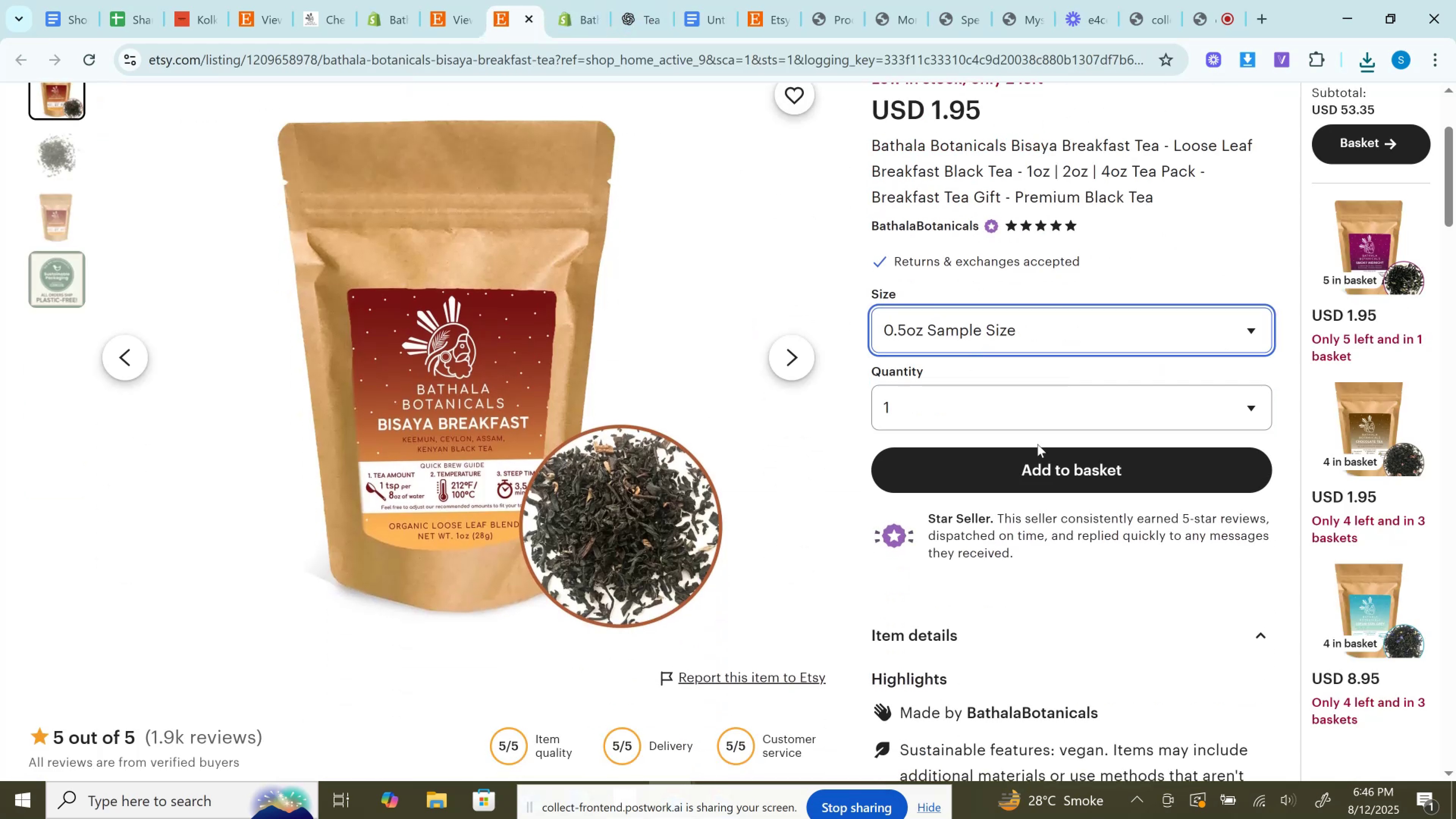 
left_click([1043, 479])
 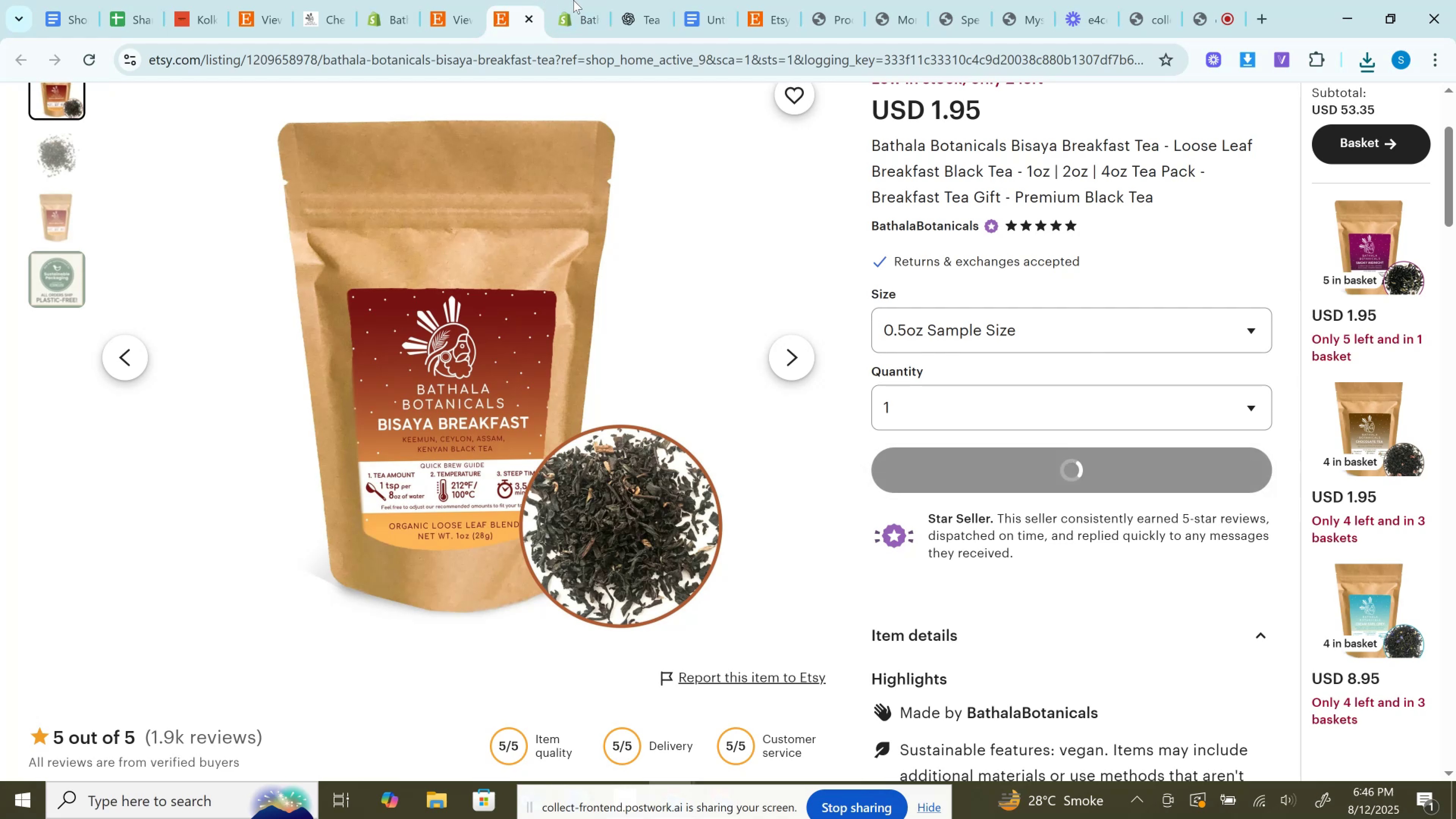 
left_click([574, 0])
 